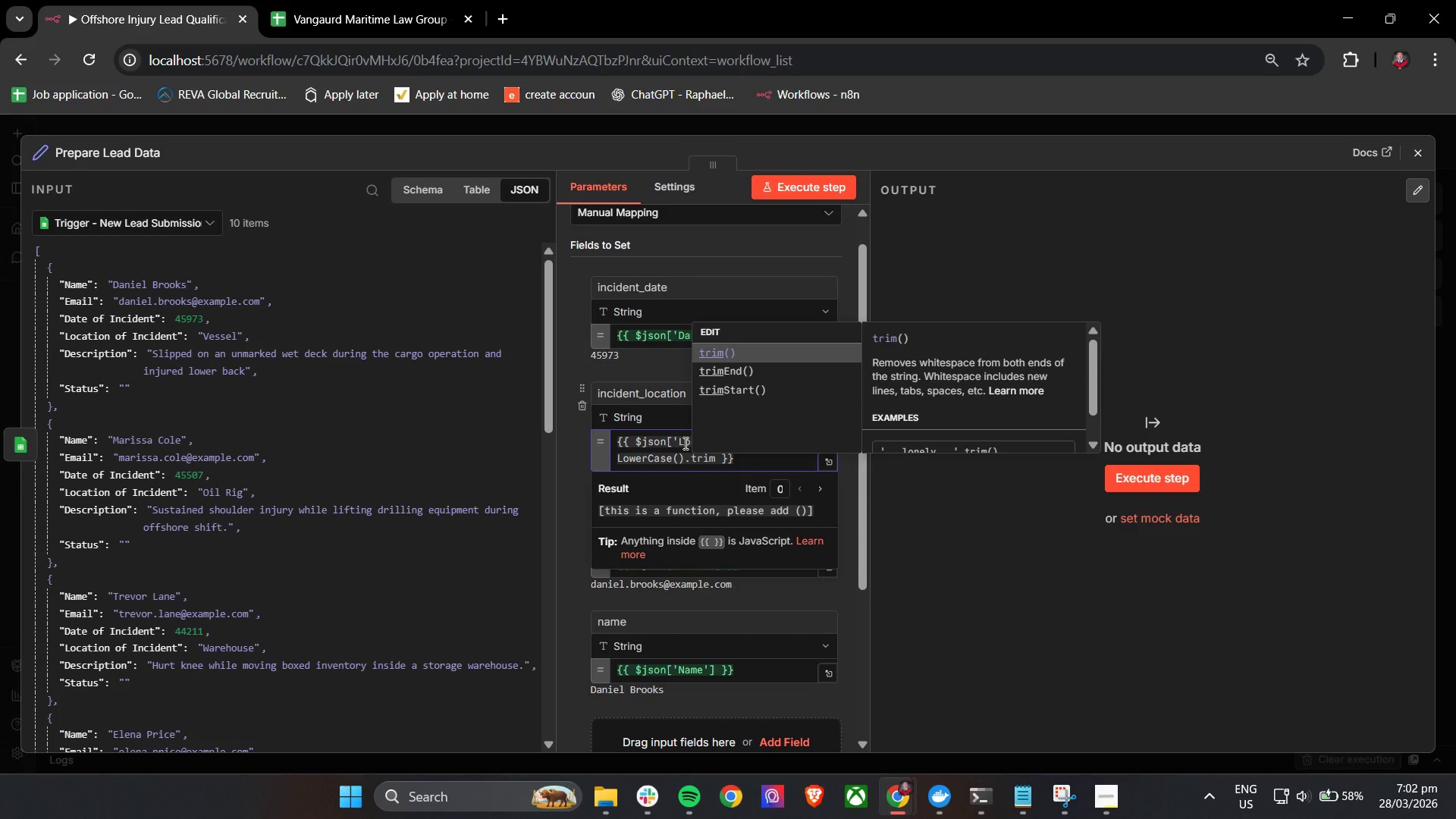 
key(Enter)
 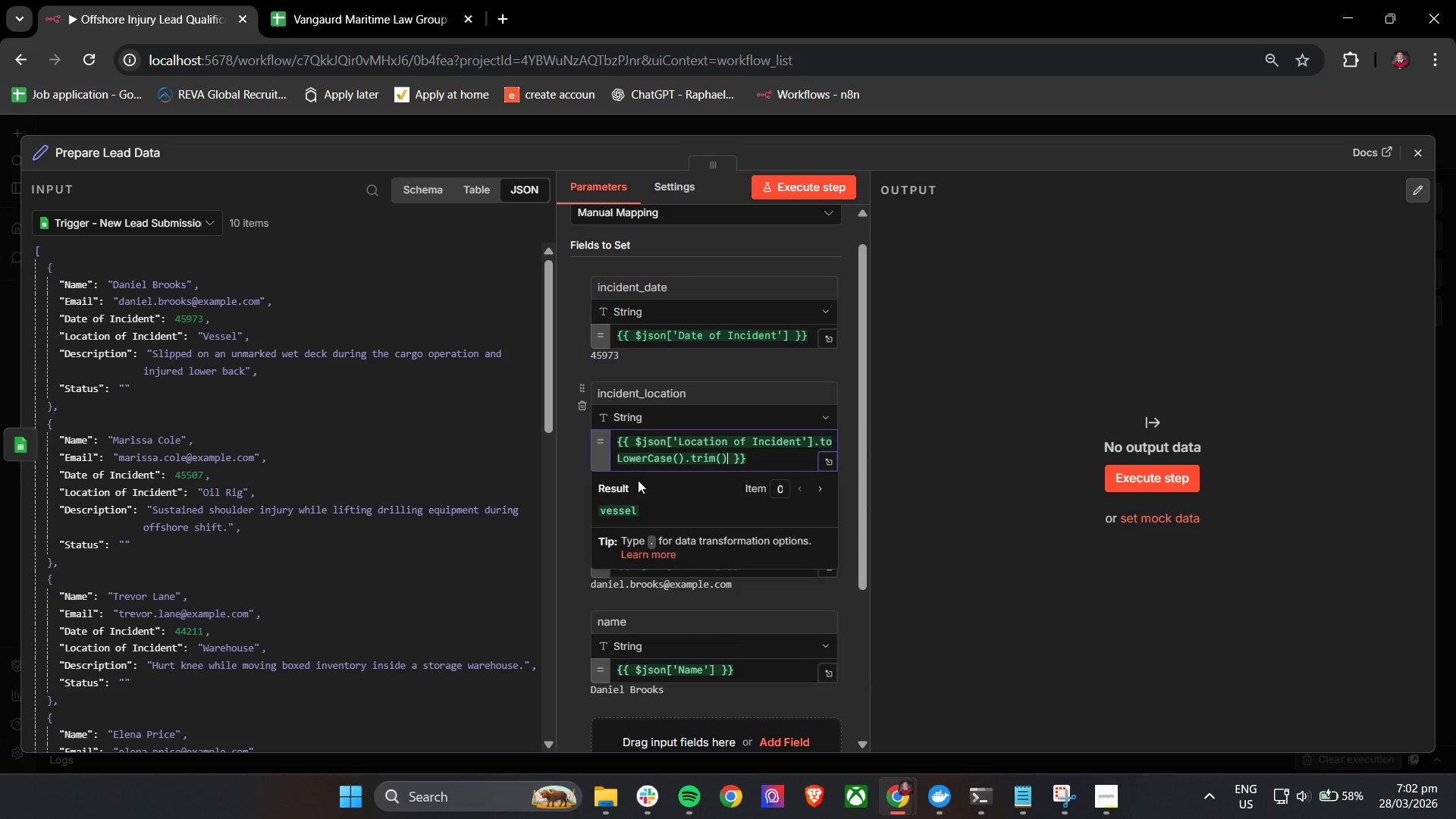 
left_click([570, 474])
 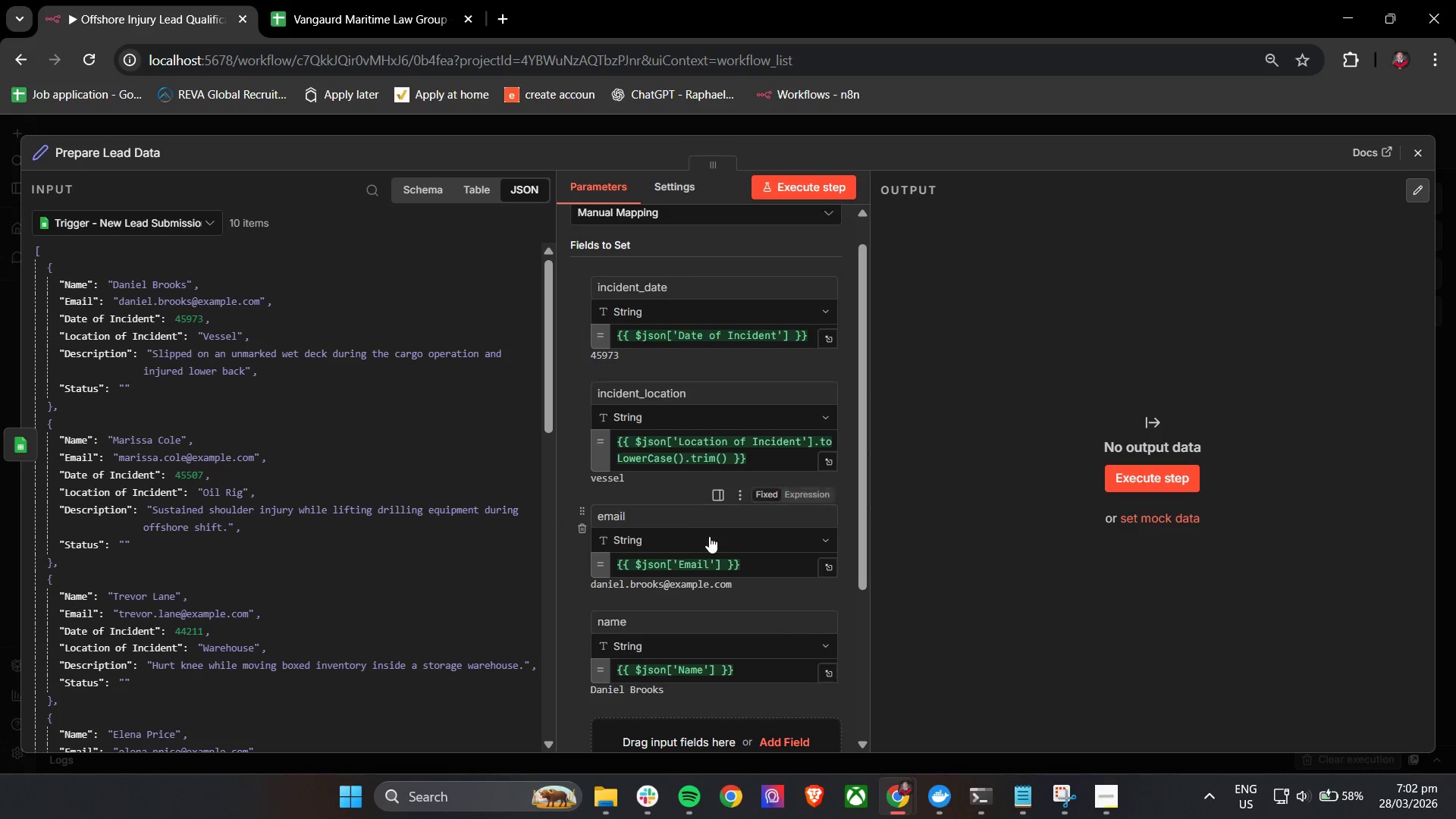 
scroll: coordinate [711, 537], scroll_direction: up, amount: 1.0
 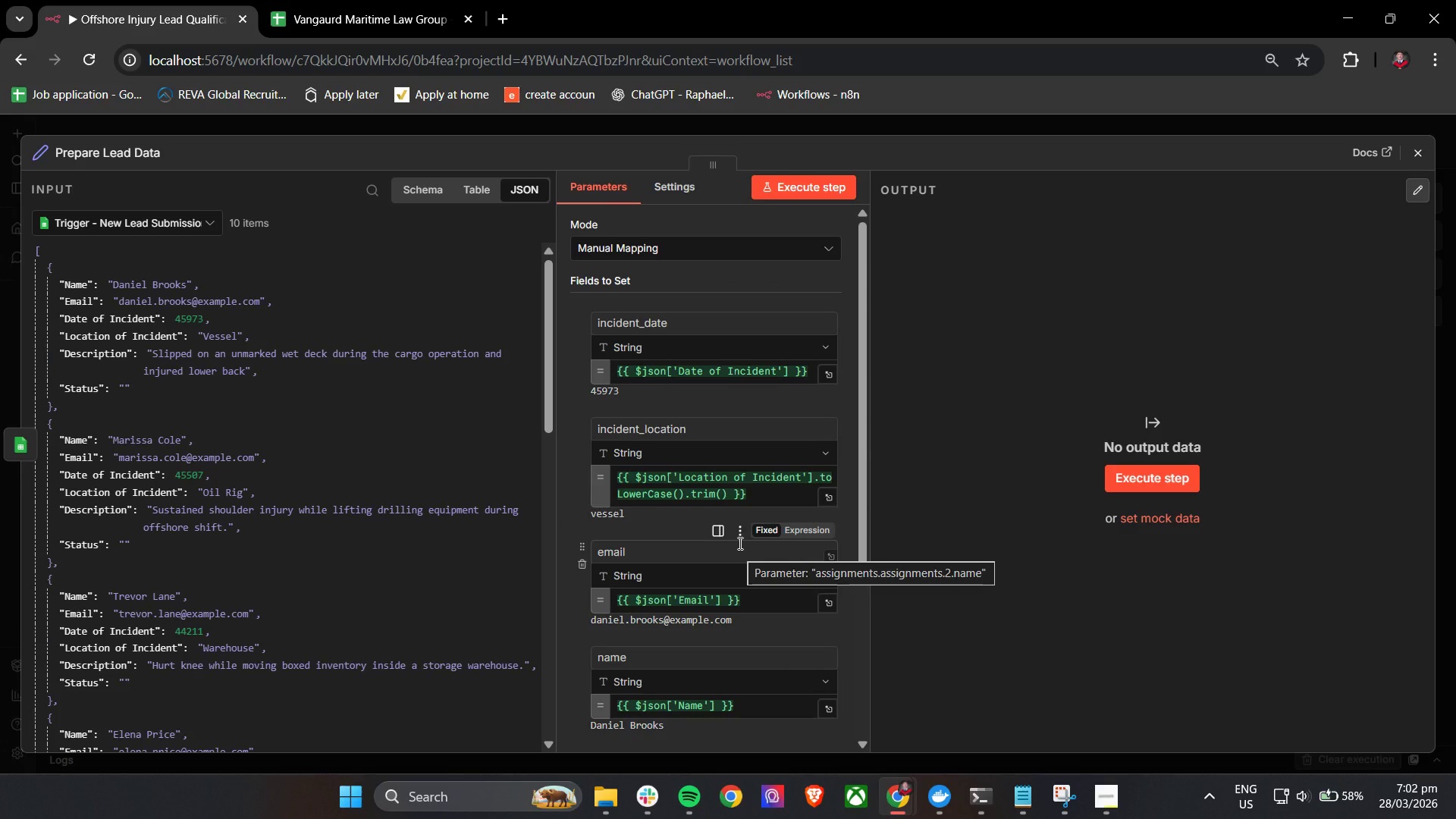 
scroll: coordinate [740, 541], scroll_direction: down, amount: 5.0
 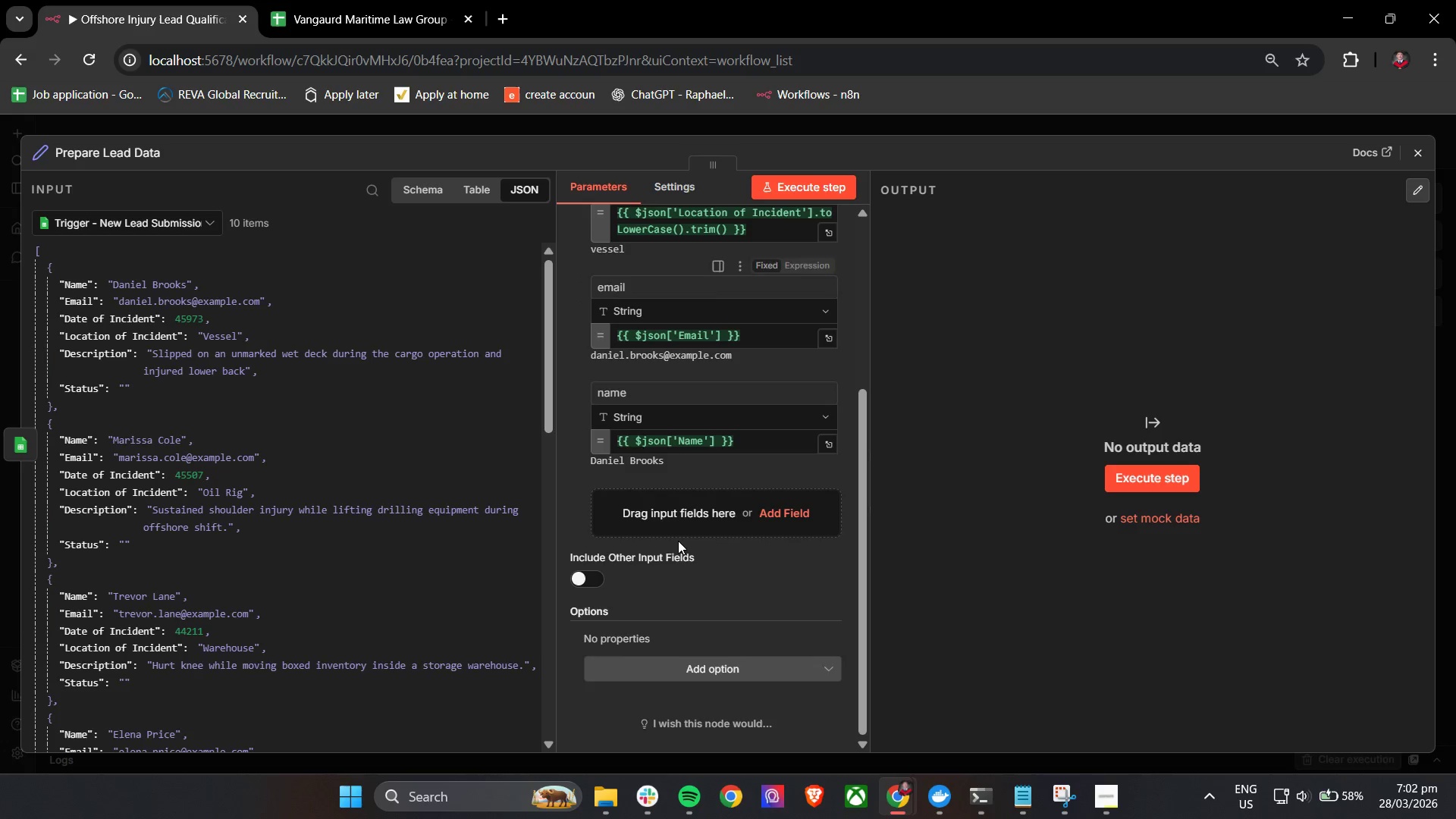 
scroll: coordinate [678, 540], scroll_direction: up, amount: 5.0
 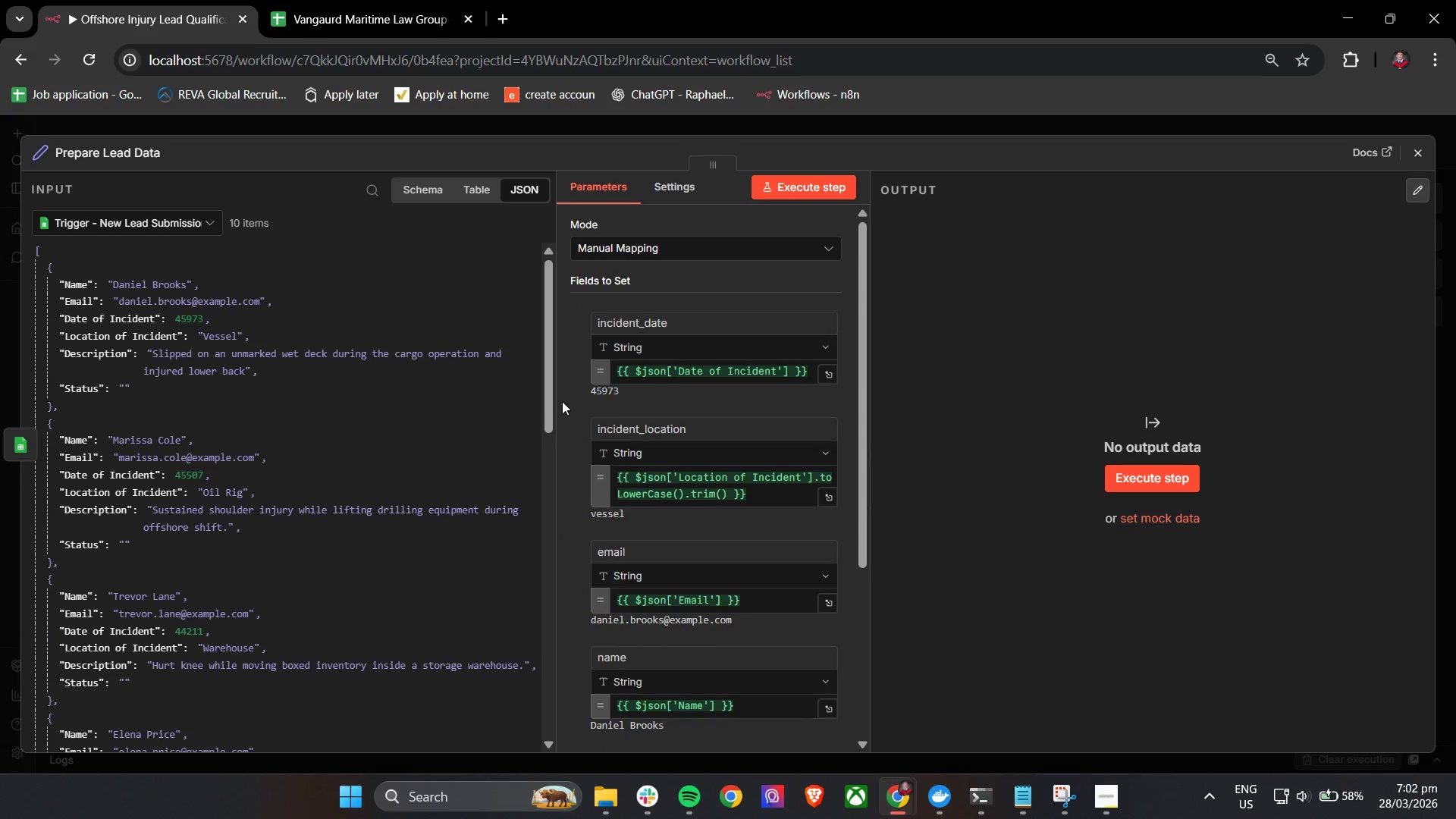 
left_click([562, 401])
 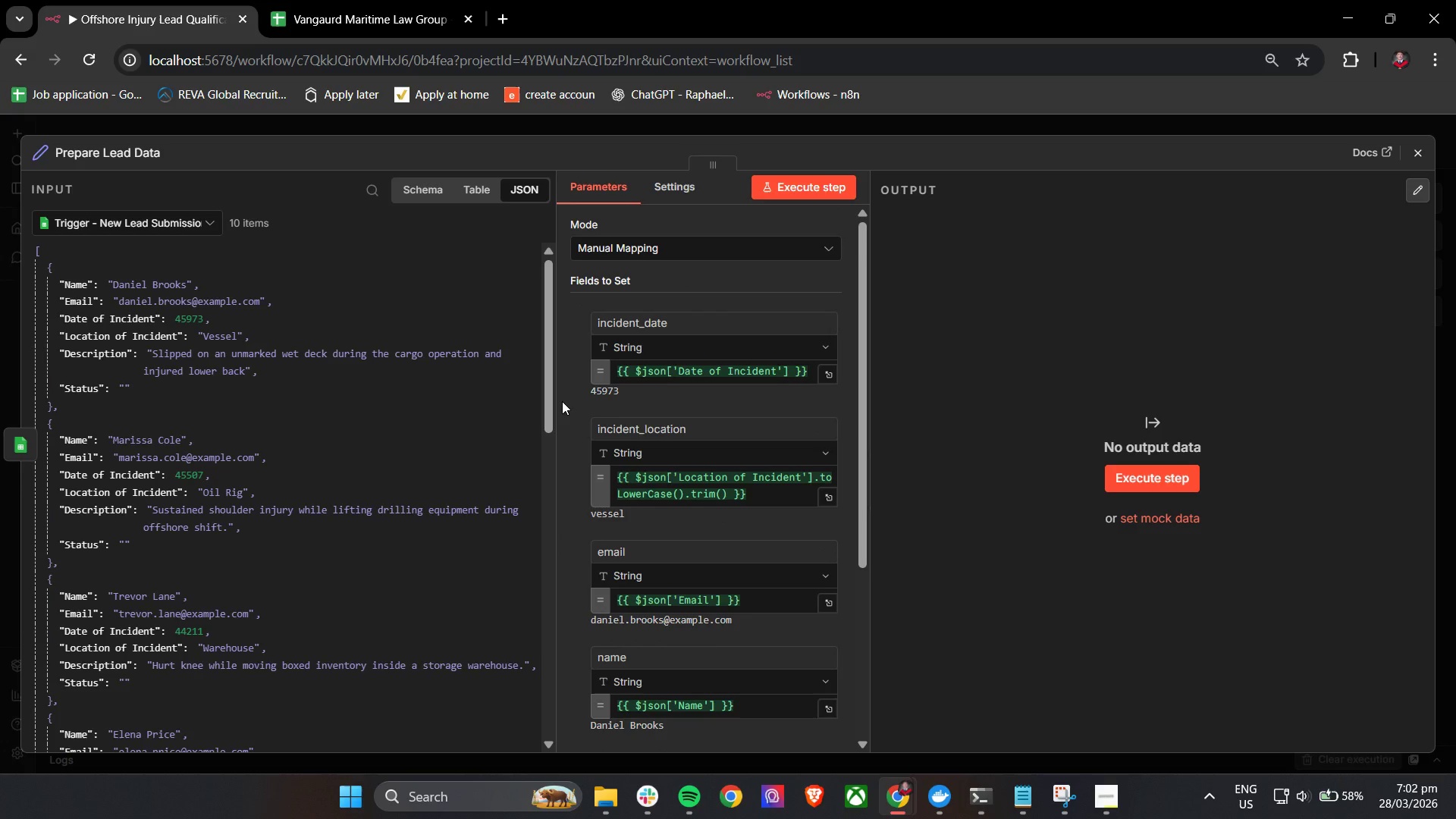 
wait(5.39)
 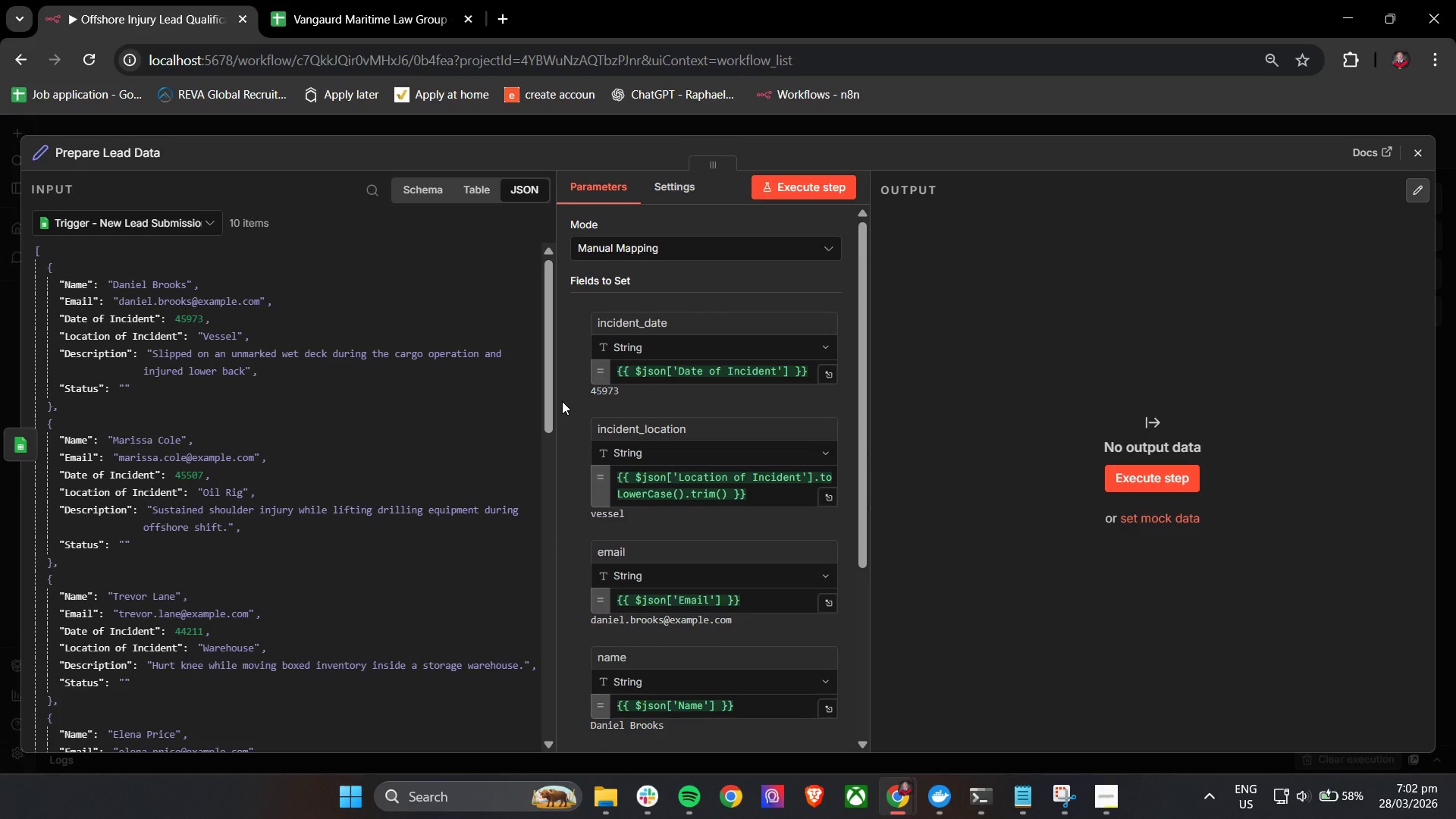 
left_click_drag(start_coordinate=[865, 312], to_coordinate=[862, 348])
 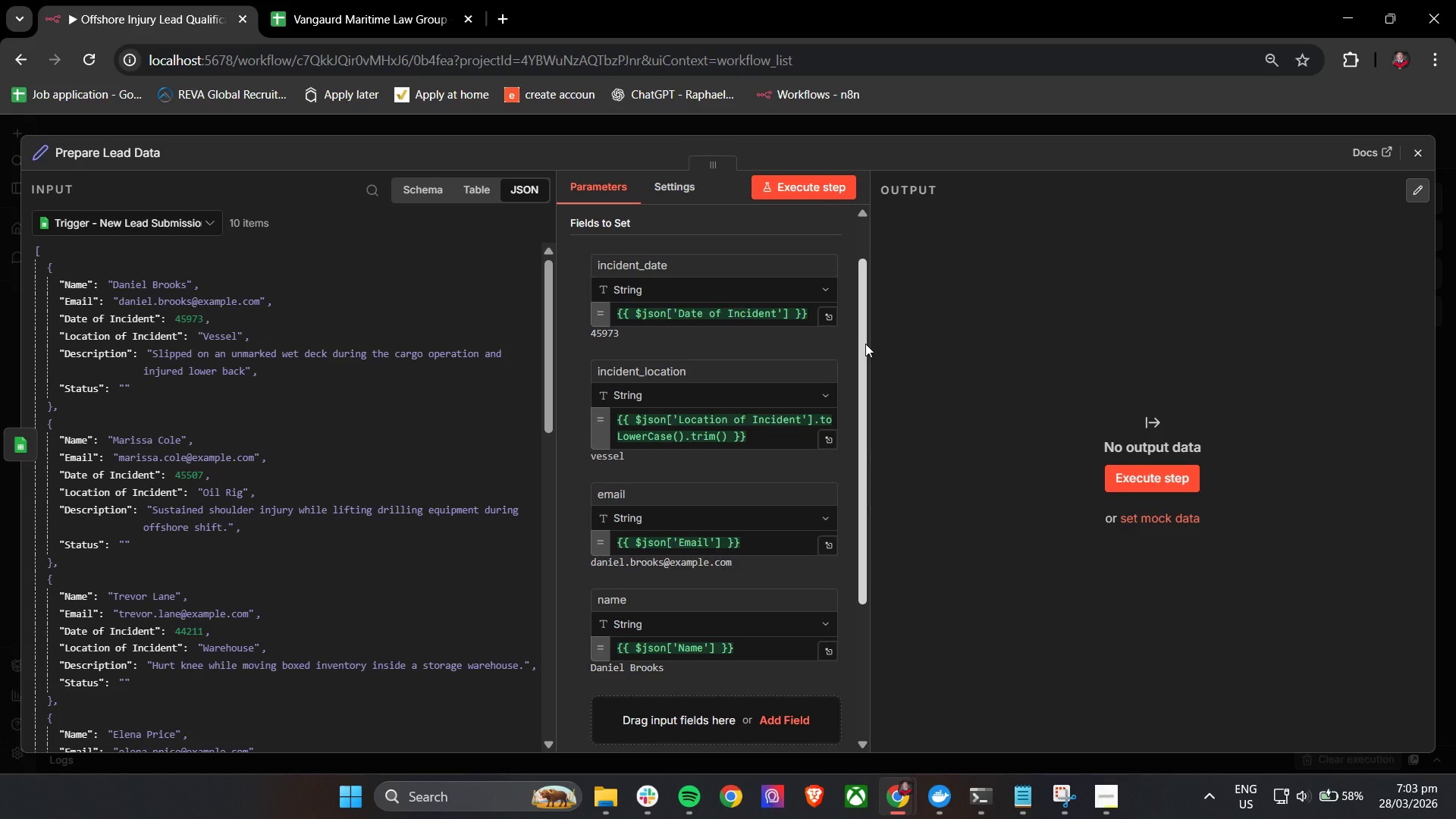 
wait(28.84)
 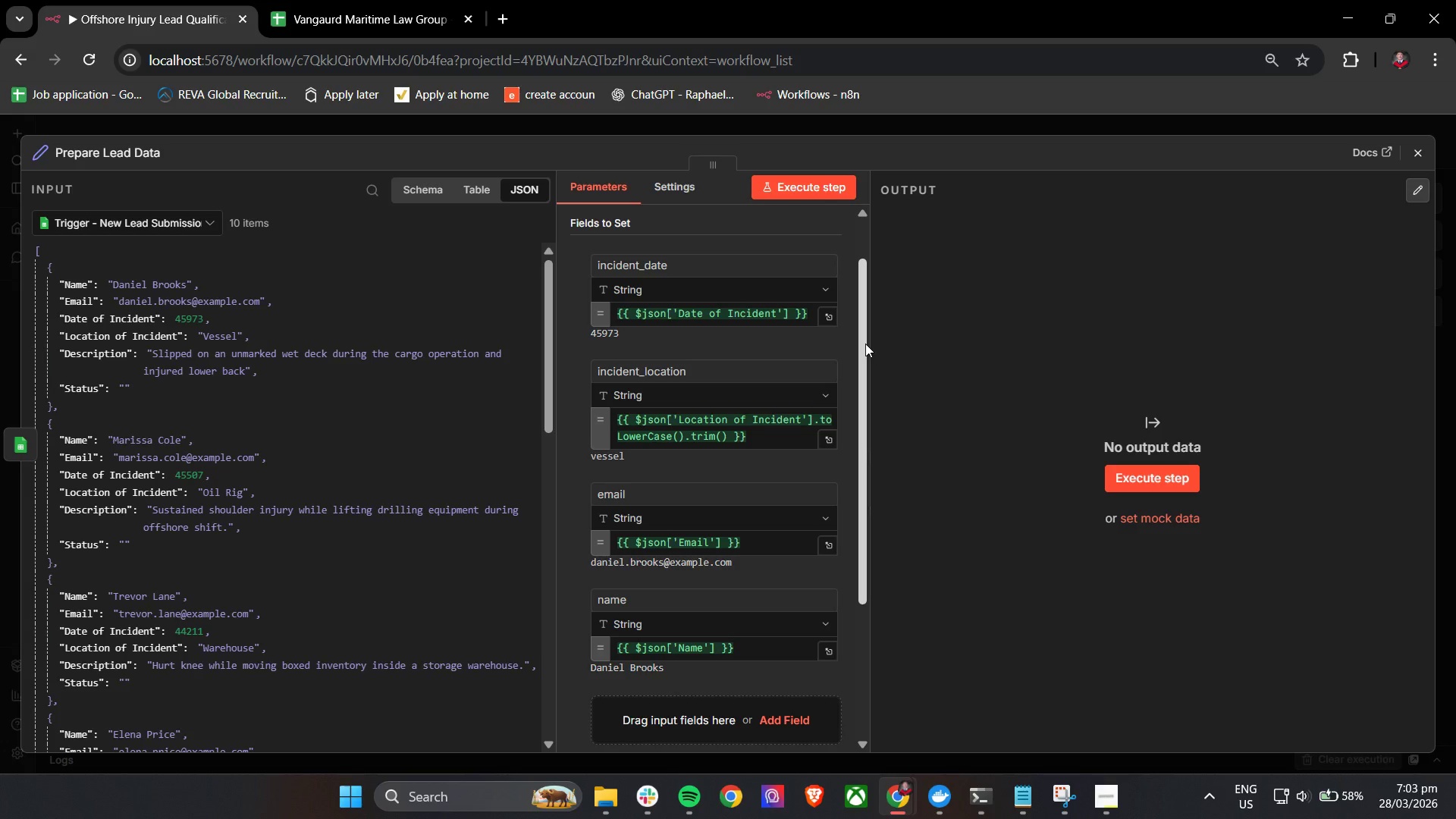 
mouse_move([689, 479])
 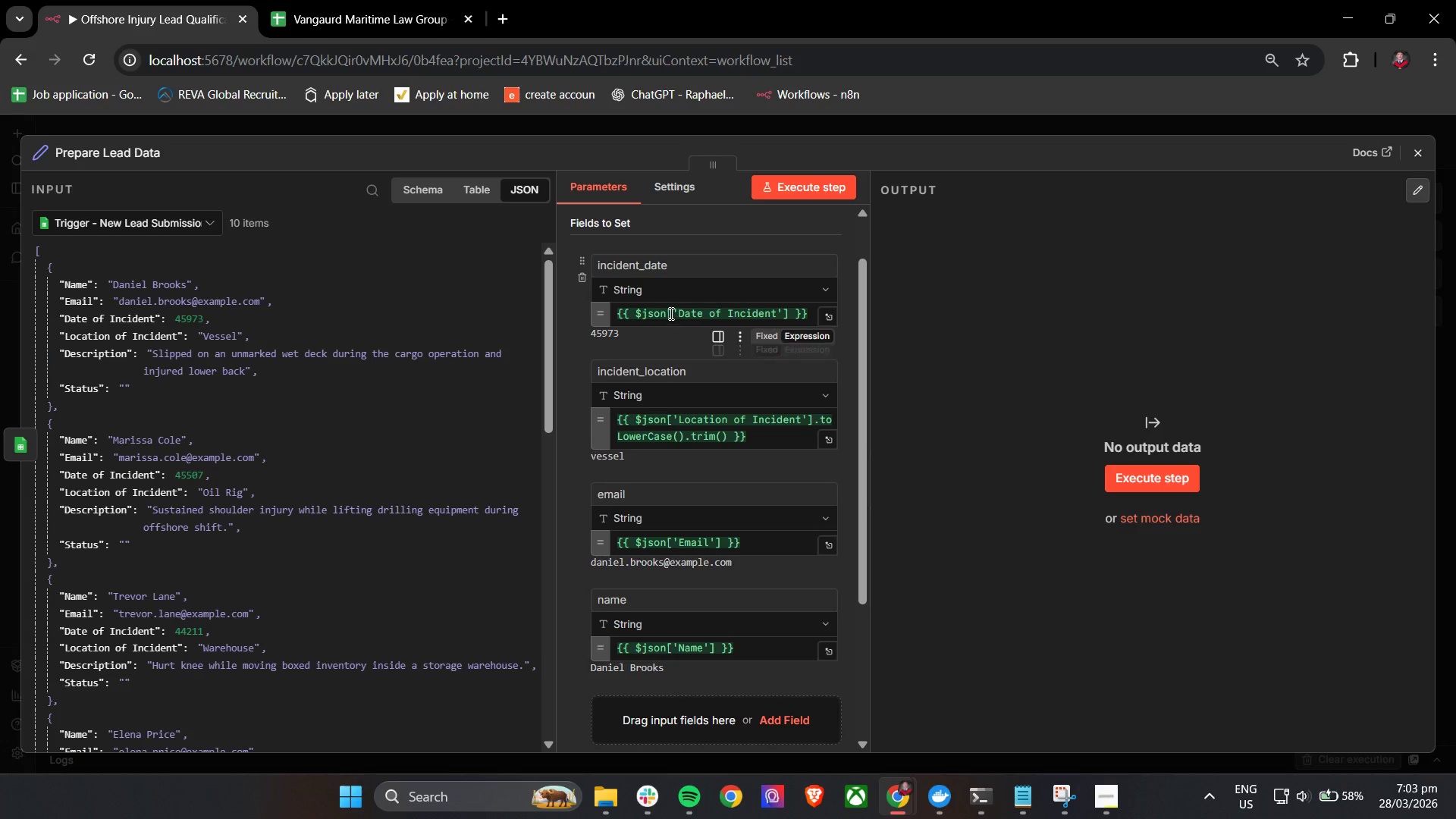 
double_click([670, 313])
 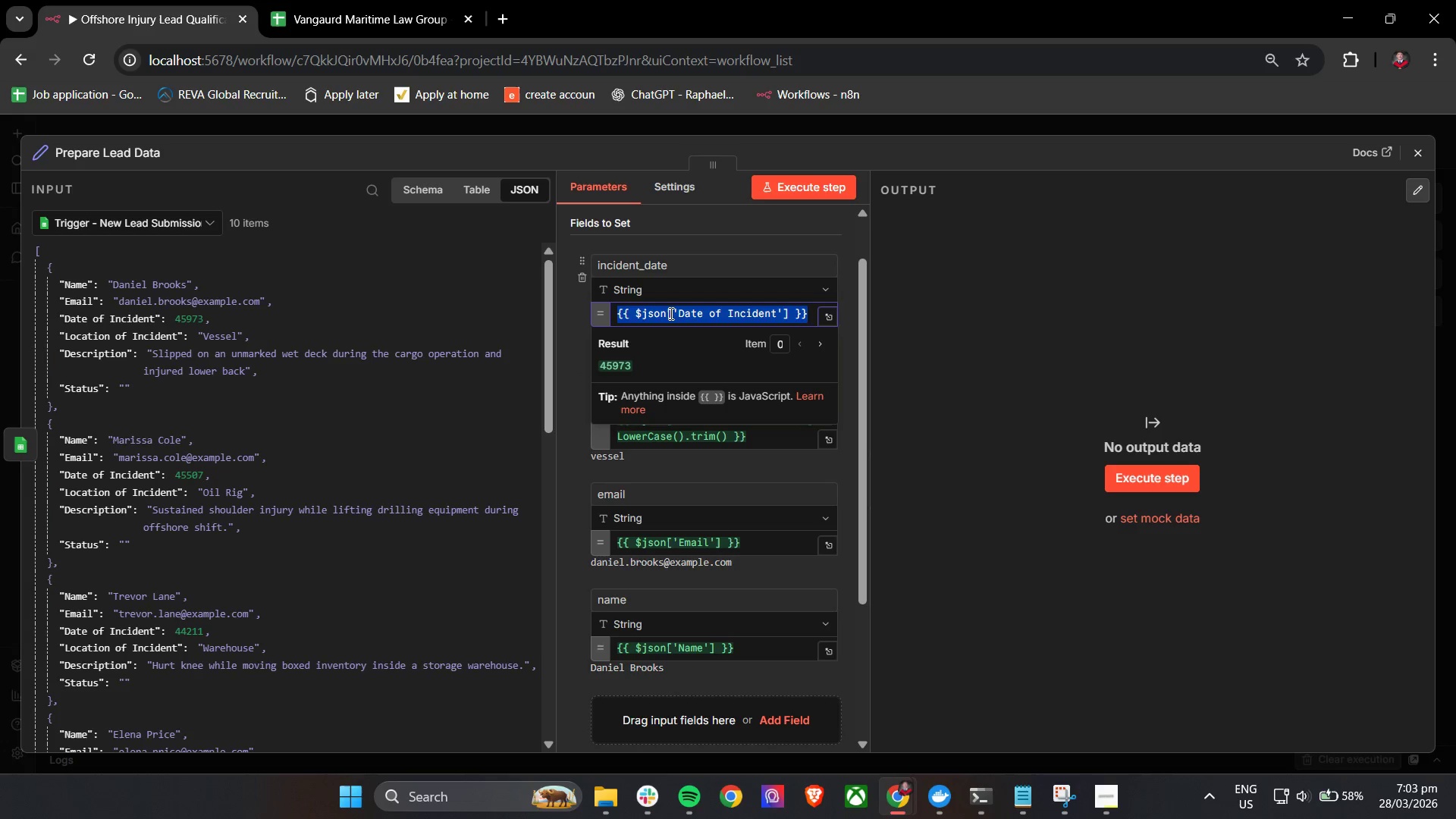 
triple_click([670, 313])
 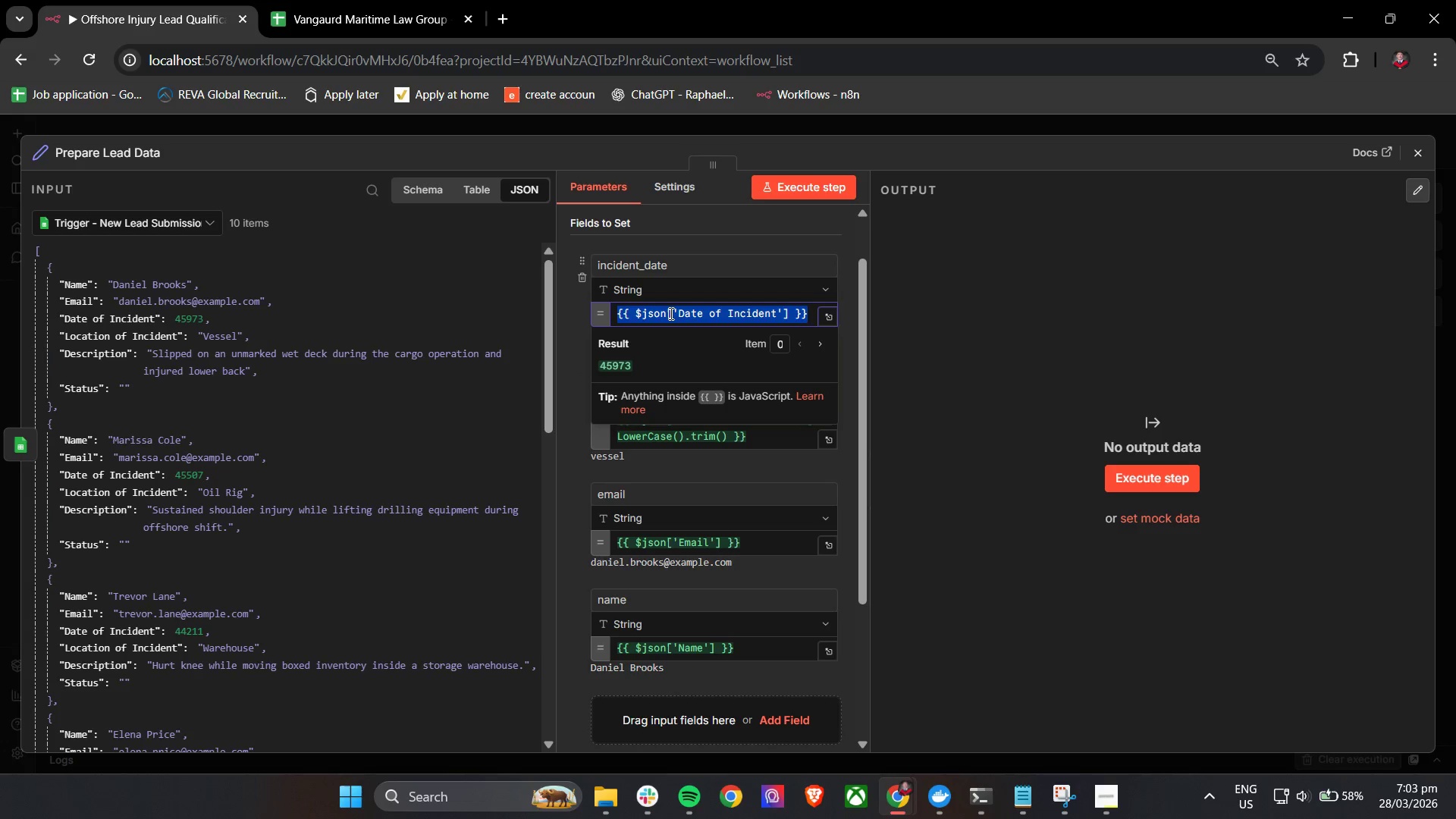 
triple_click([670, 313])
 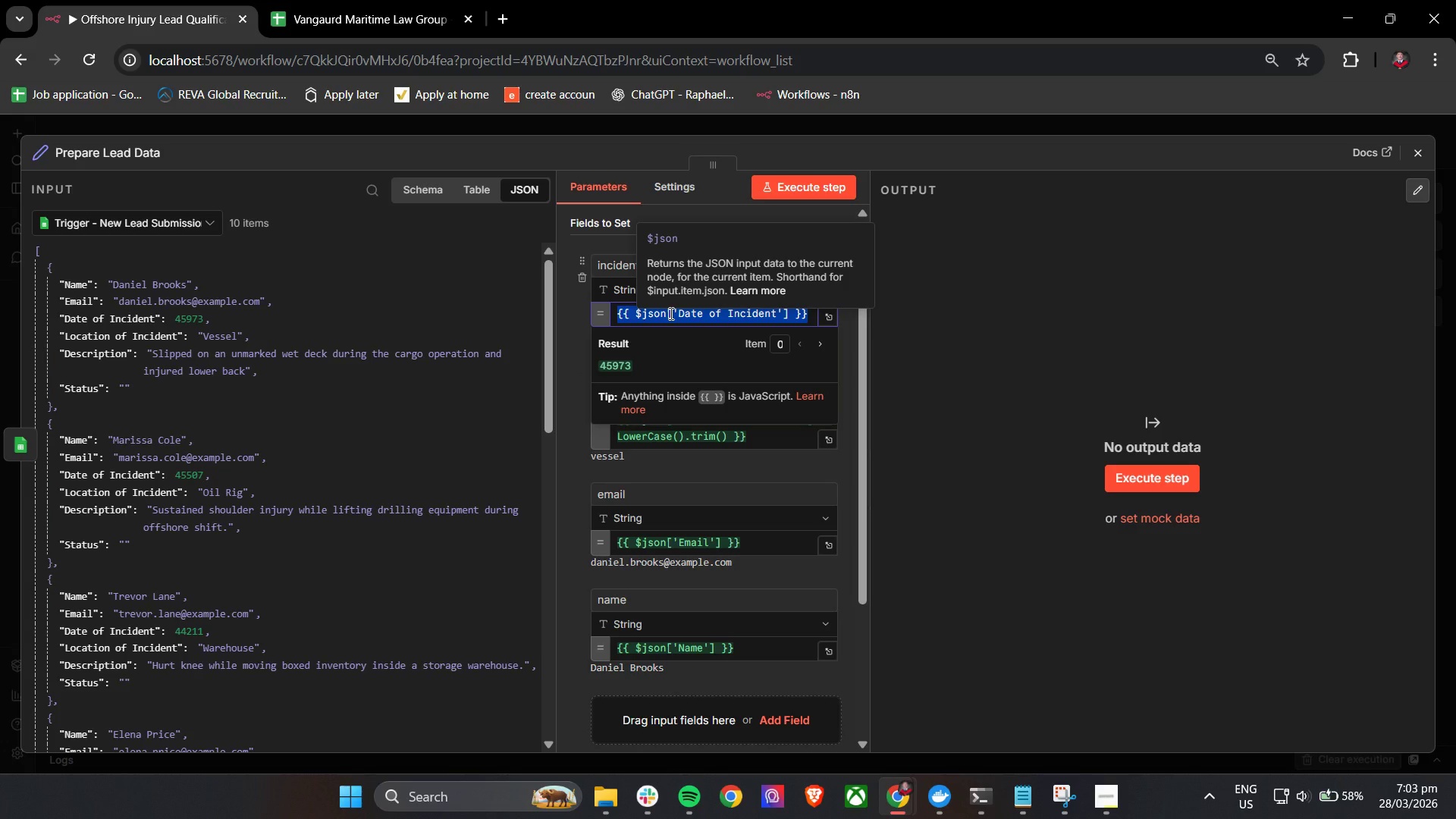 
key(Backspace)
 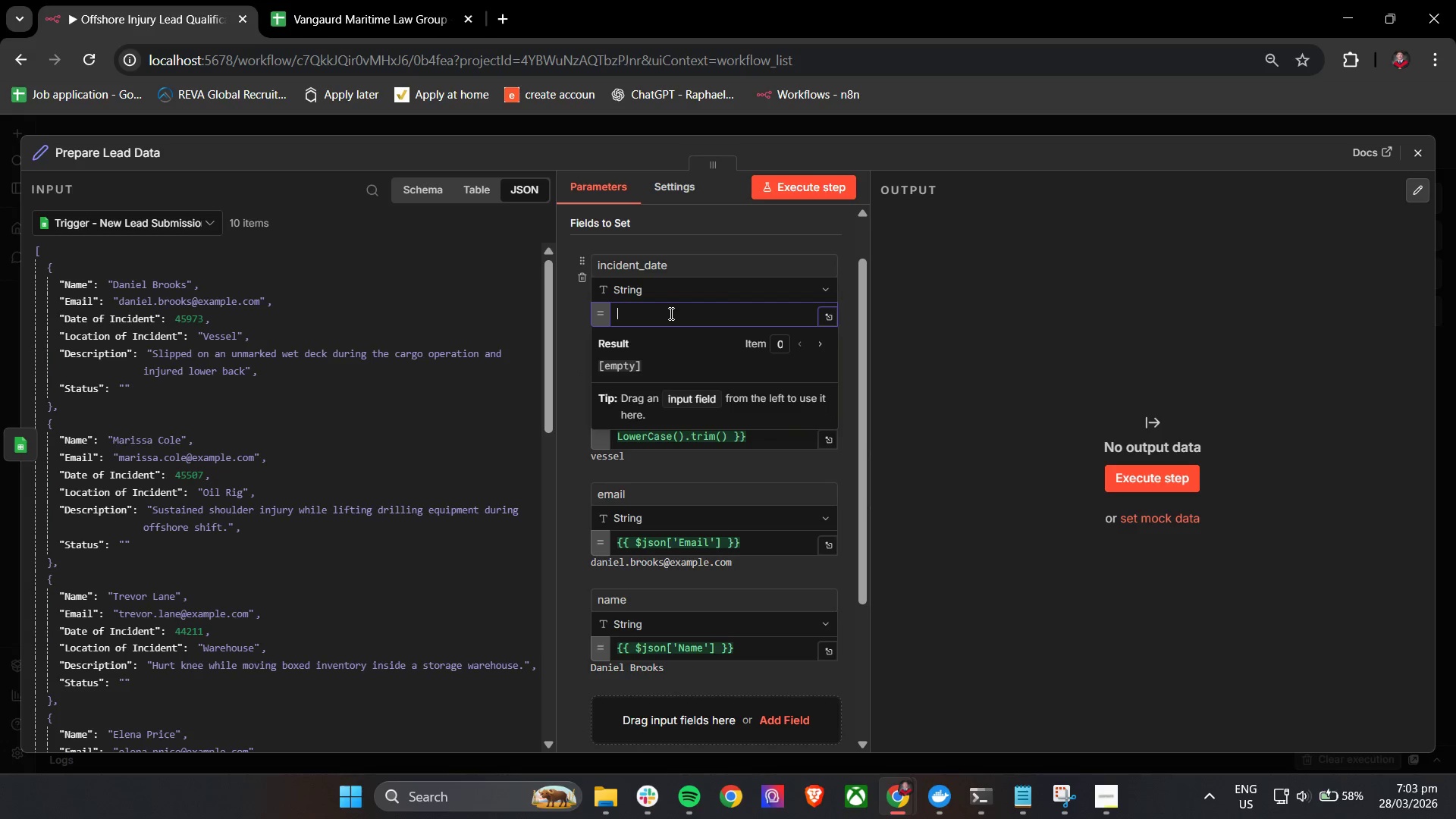 
key(Shift+BracketLeft)
 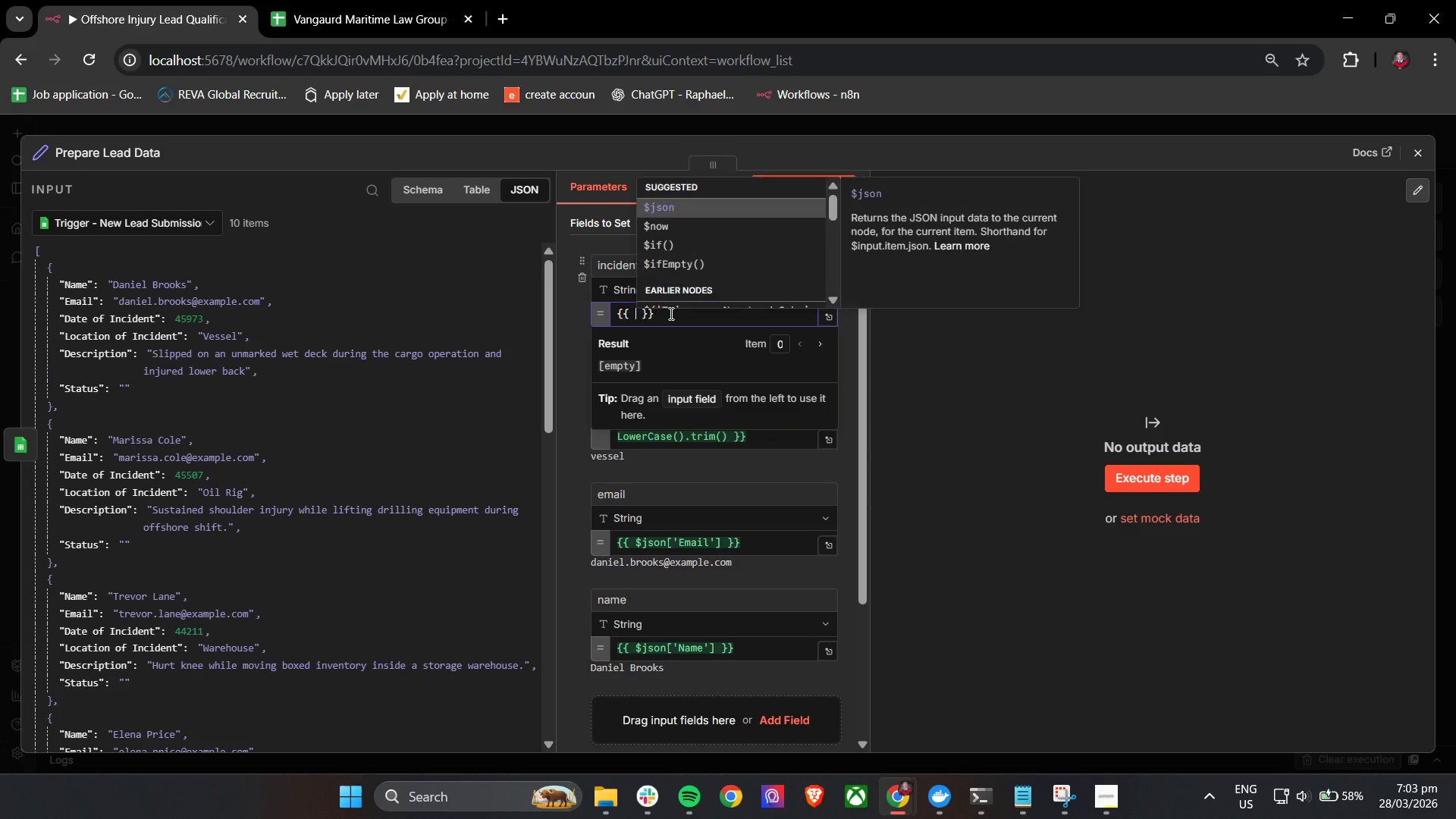 
key(Shift+BracketLeft)
 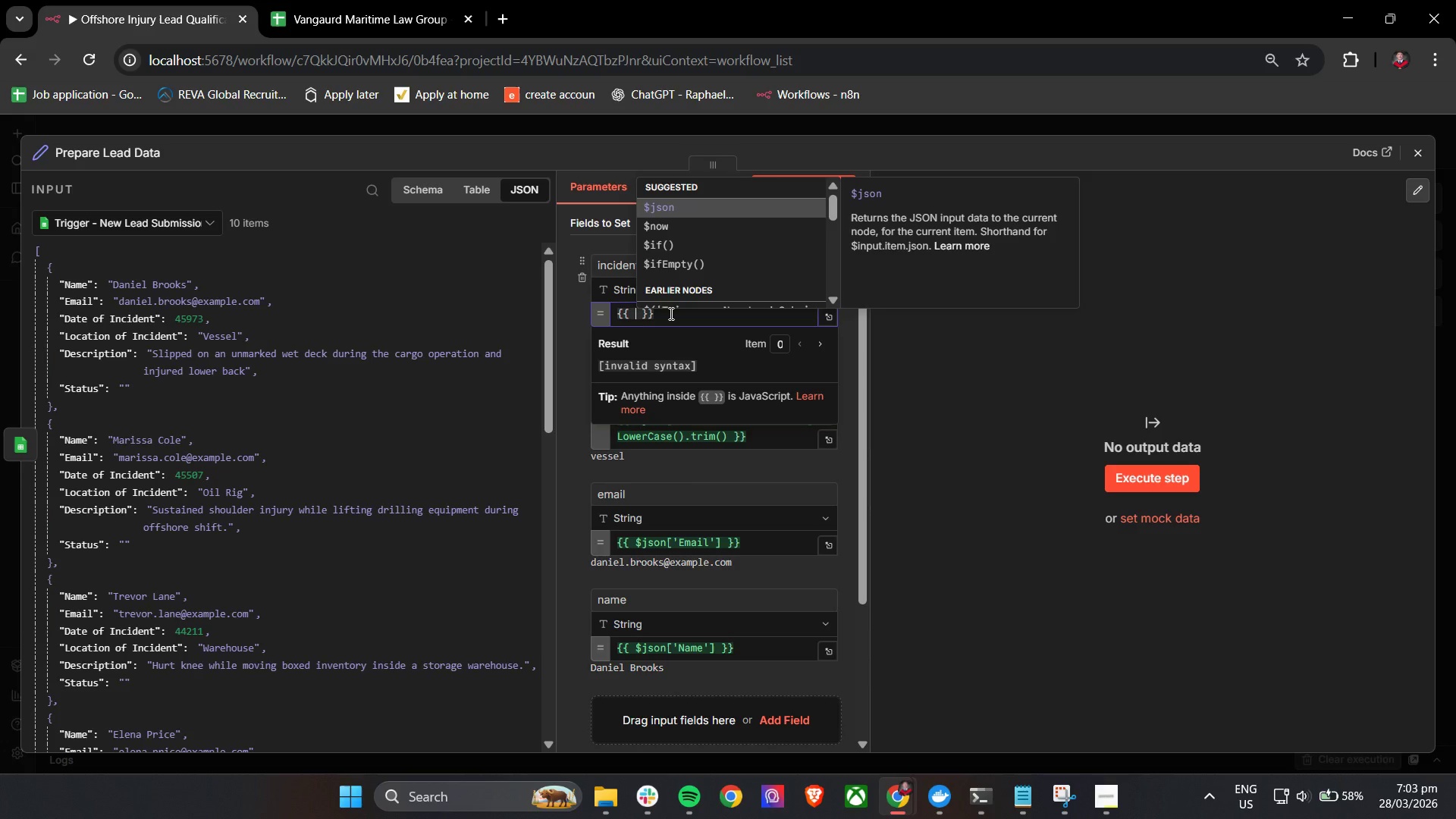 
type(new Date(()
 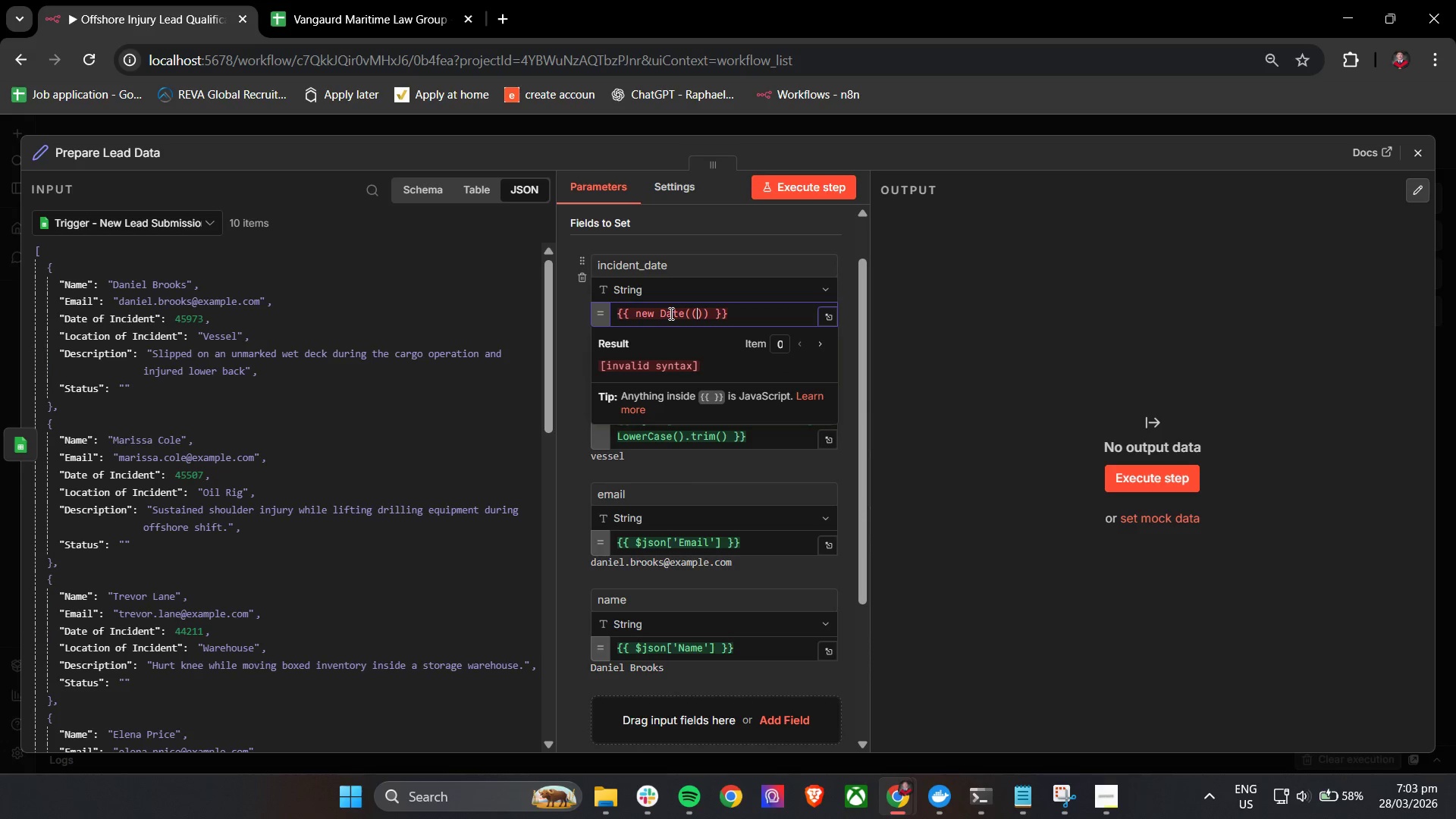 
key(Shift+4)
 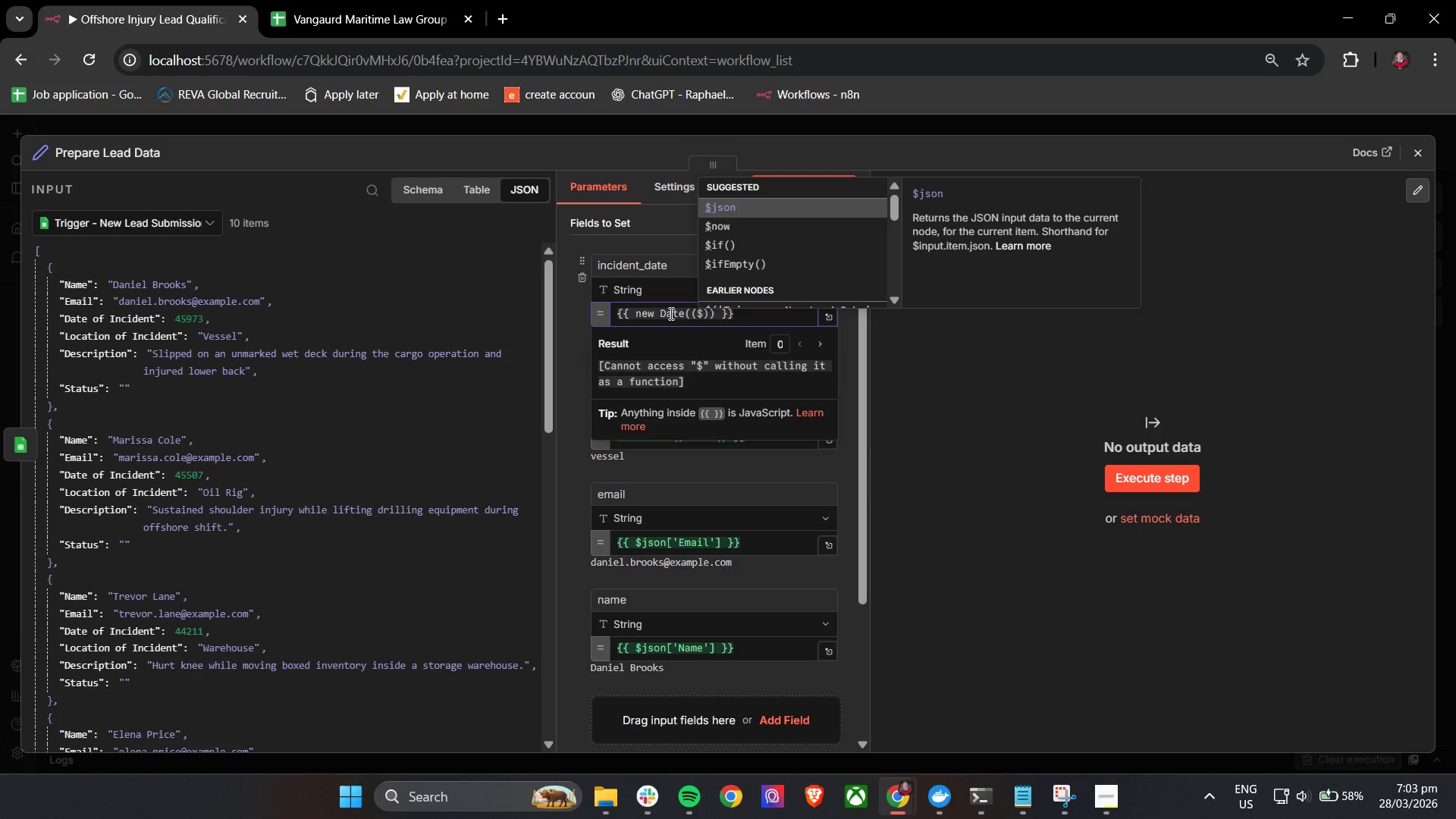 
key(Enter)
 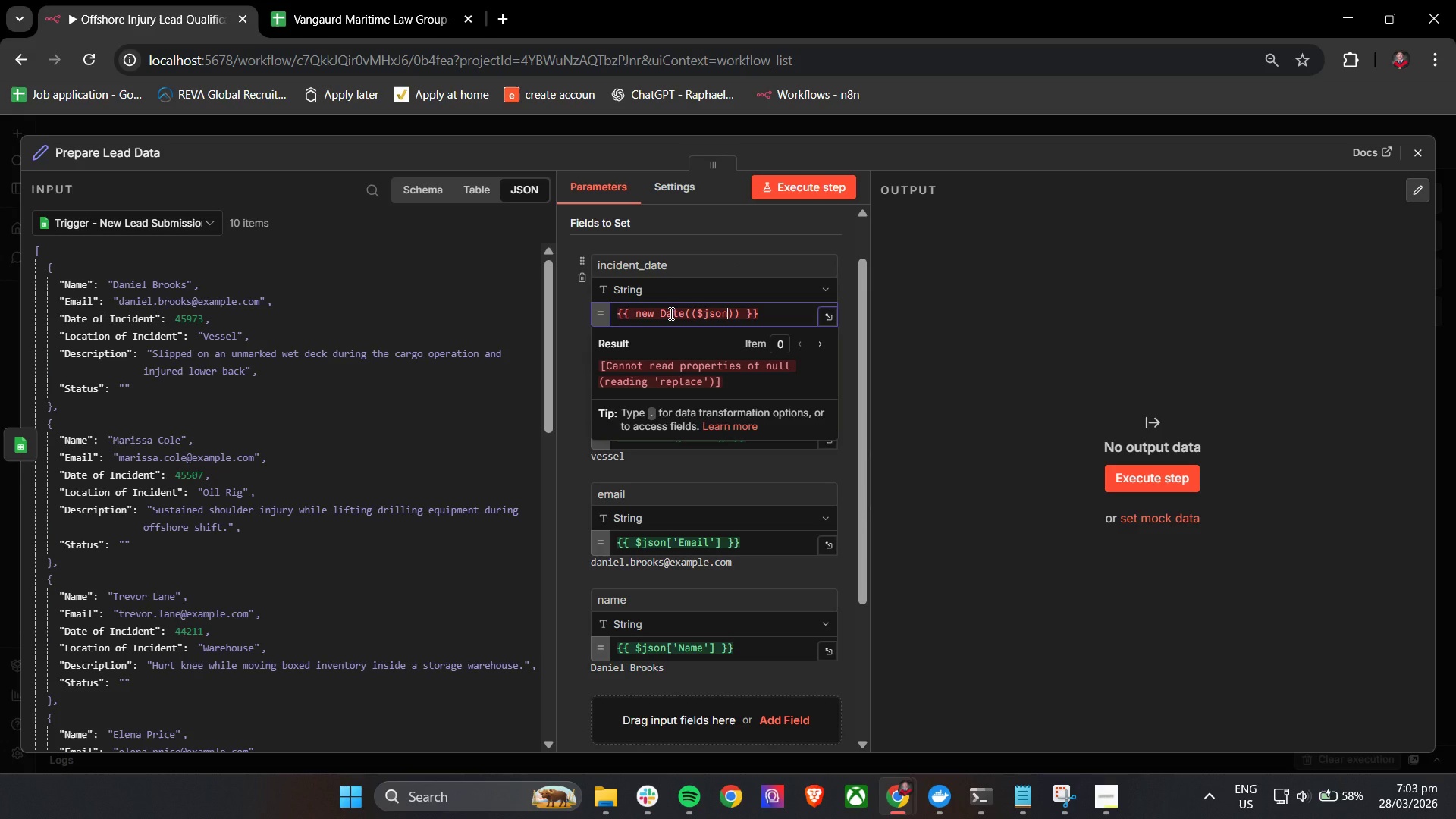 
key(BracketLeft)
 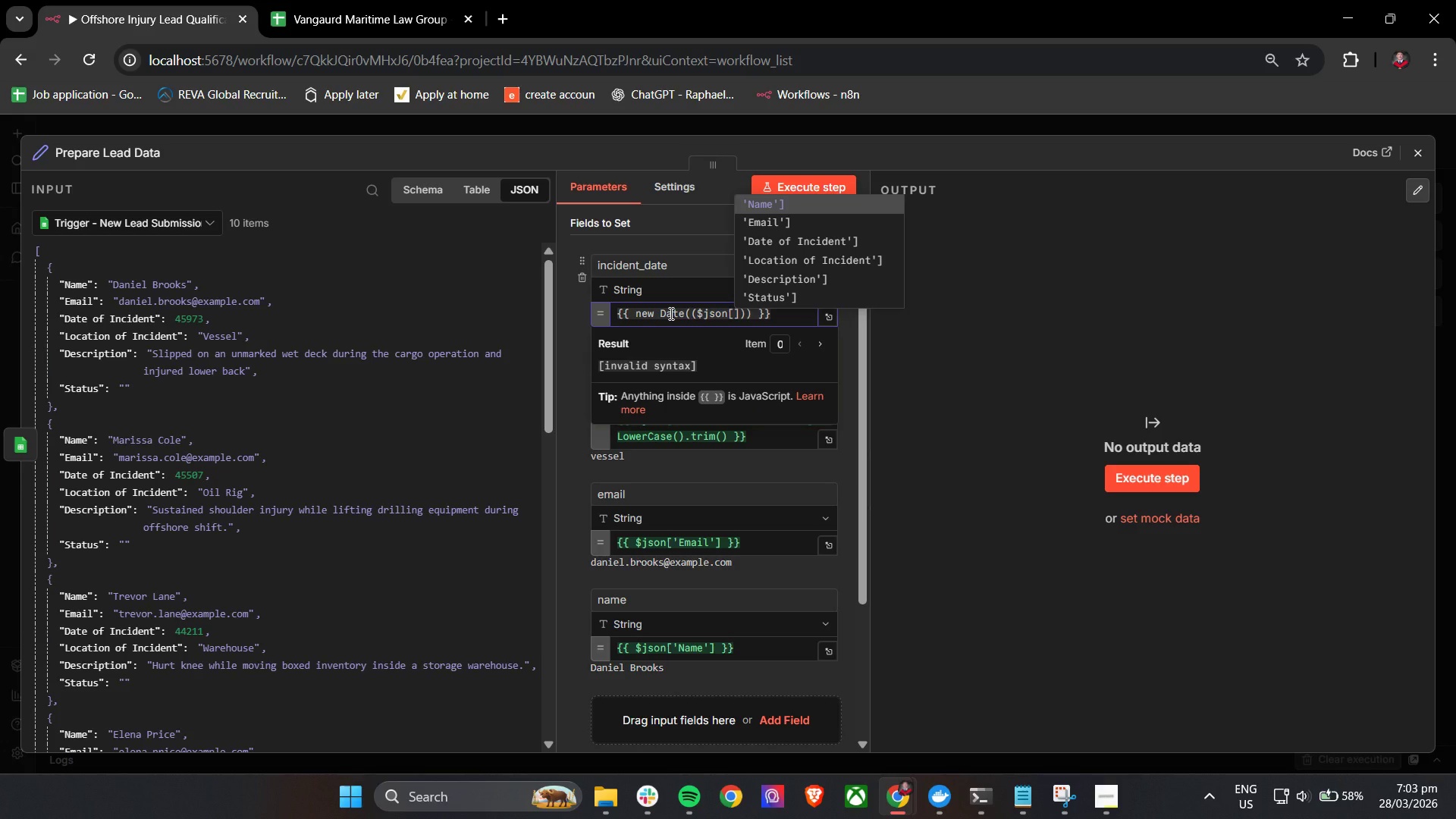 
key(ArrowDown)
 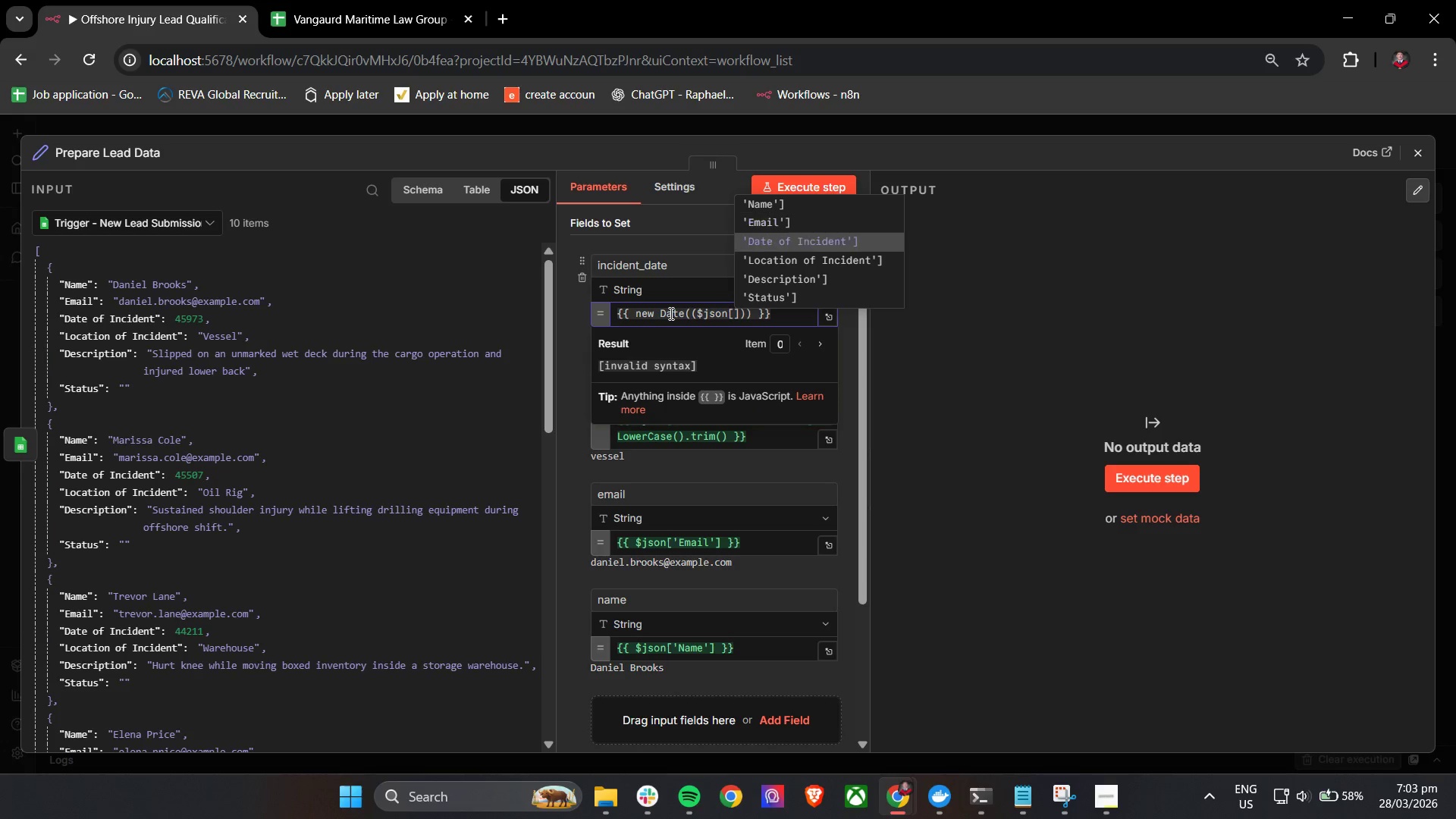 
key(ArrowDown)
 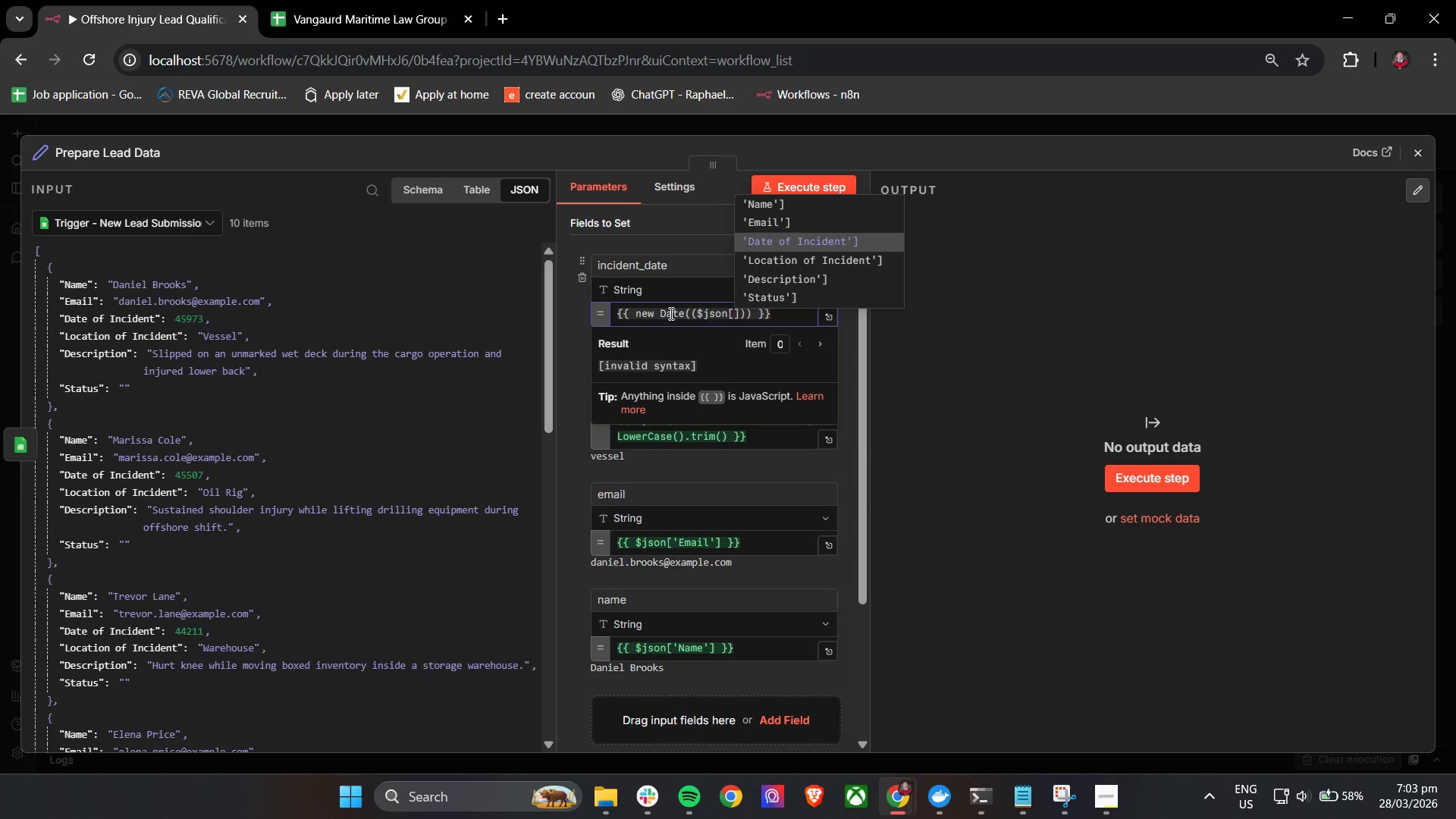 
key(Enter)
 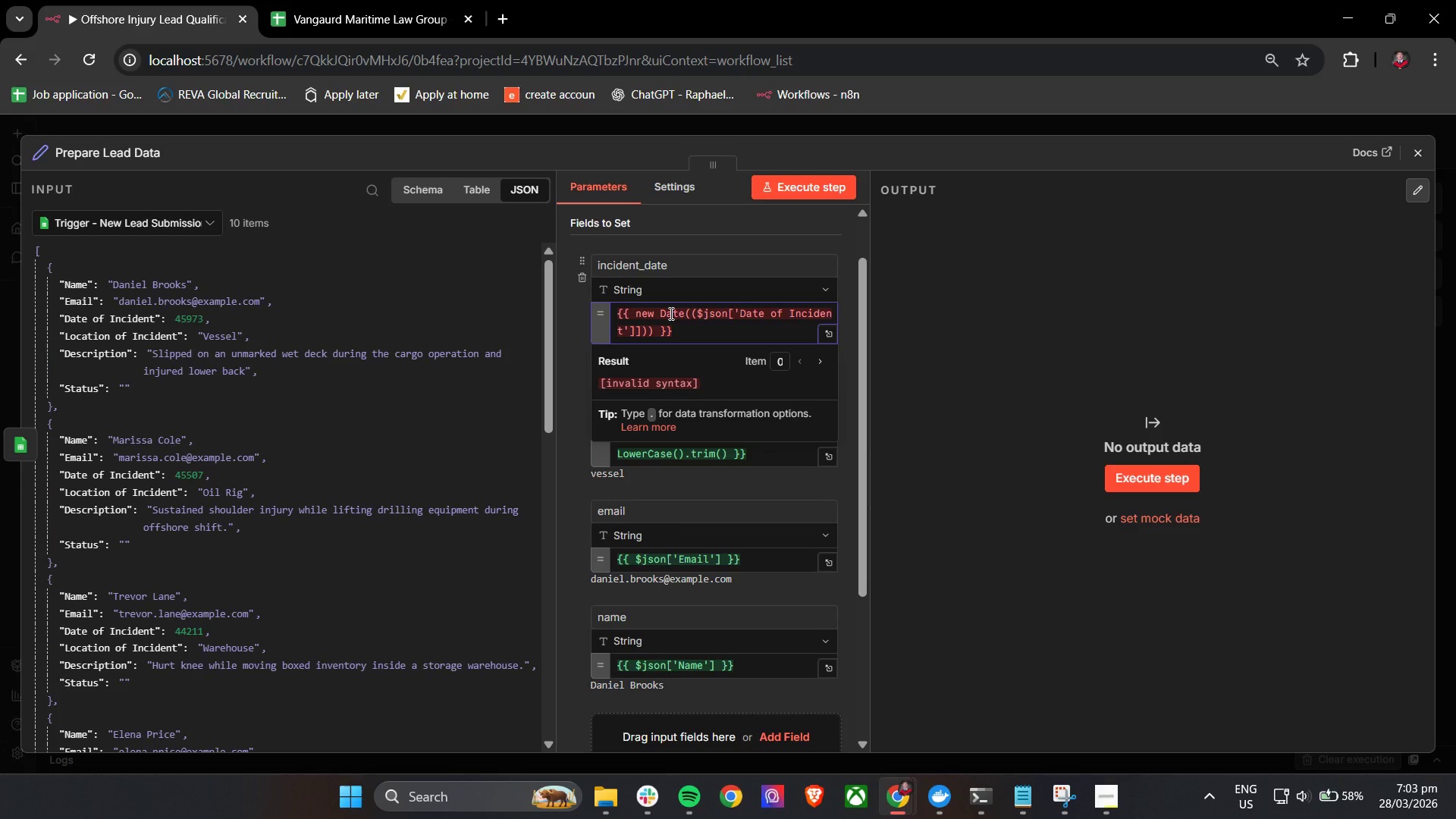 
key(Backspace)
 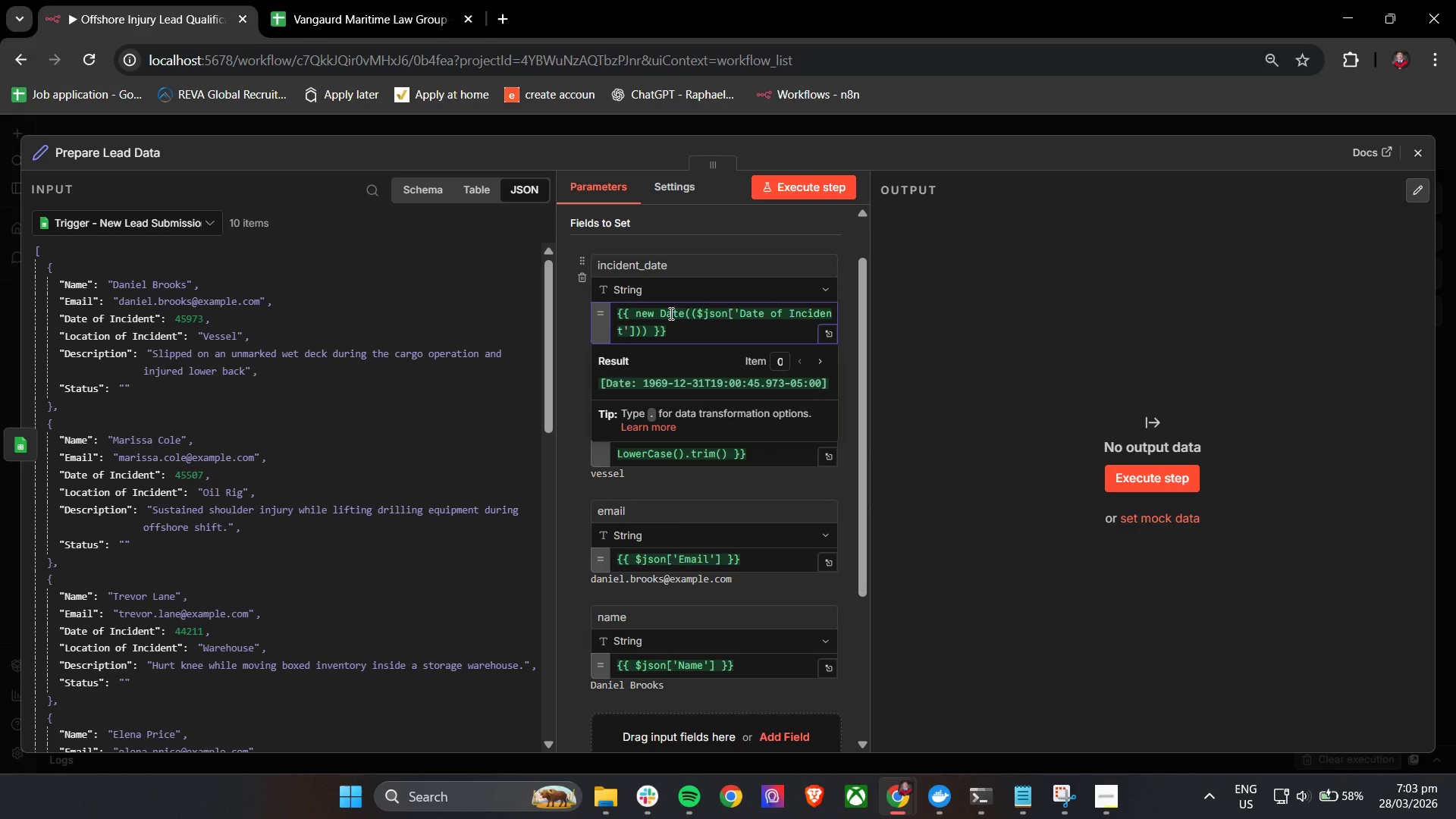 
key(ArrowRight)
 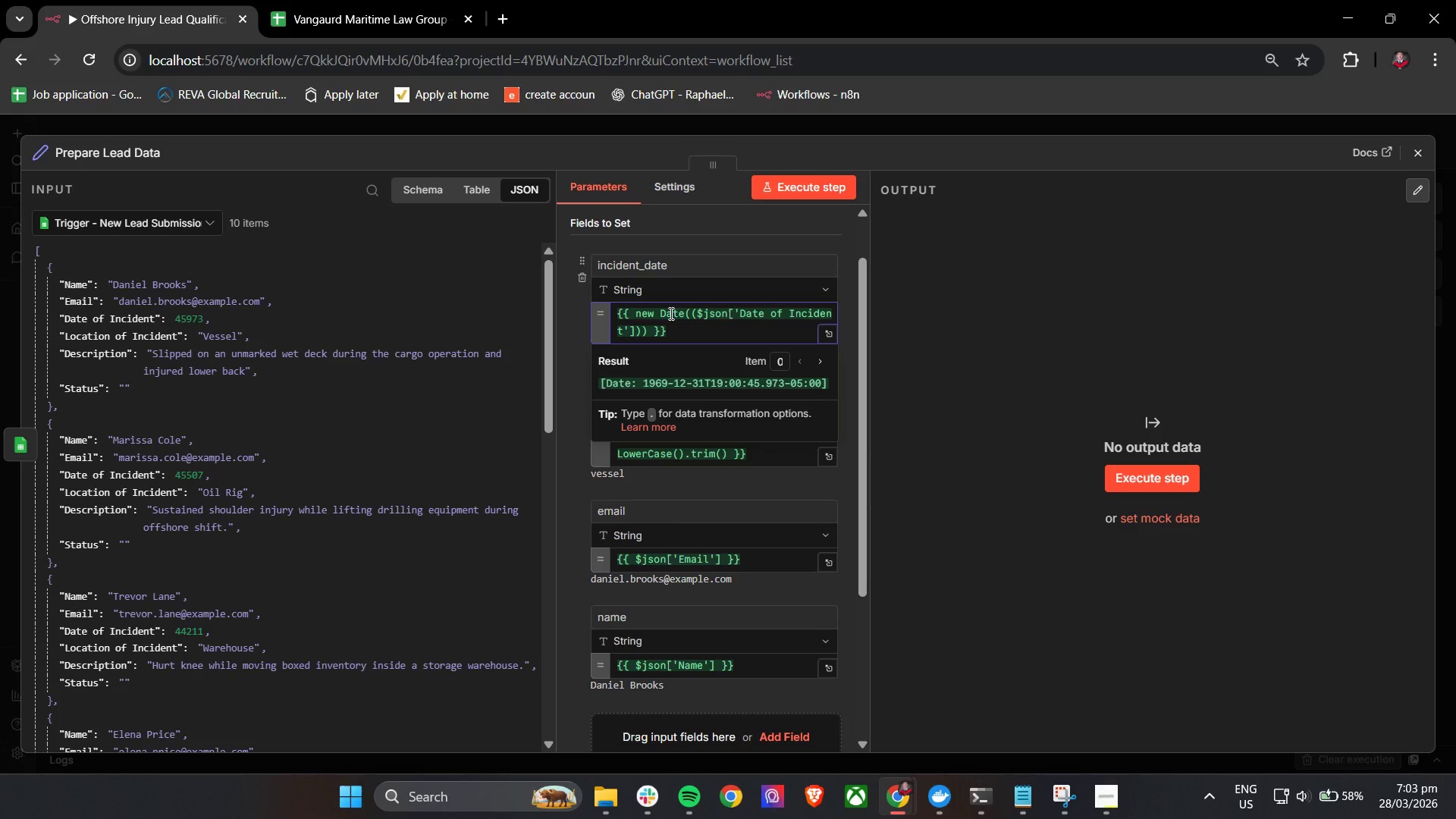 
type( - 255690)
 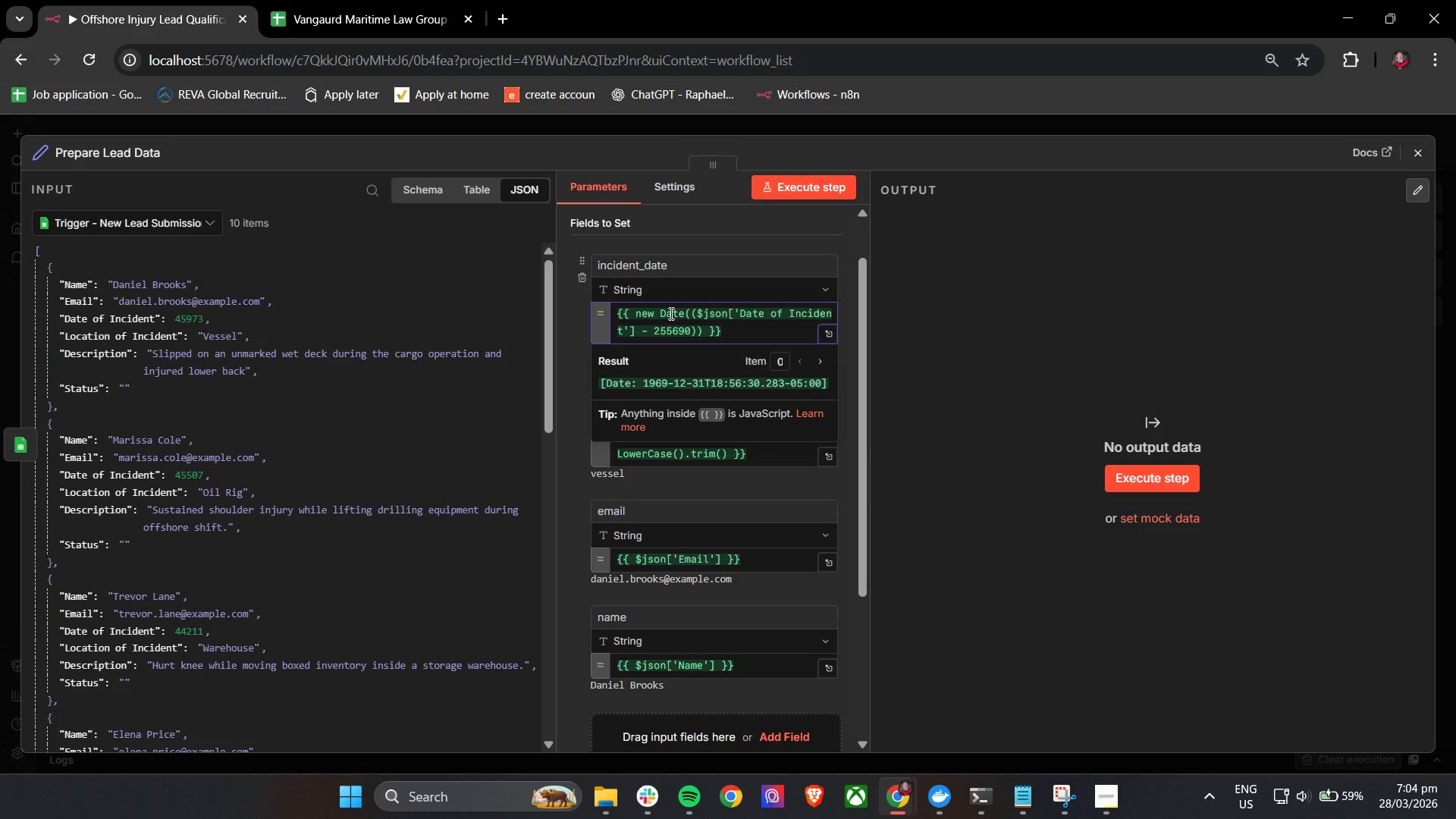 
key(Backspace)
type() *86400)
 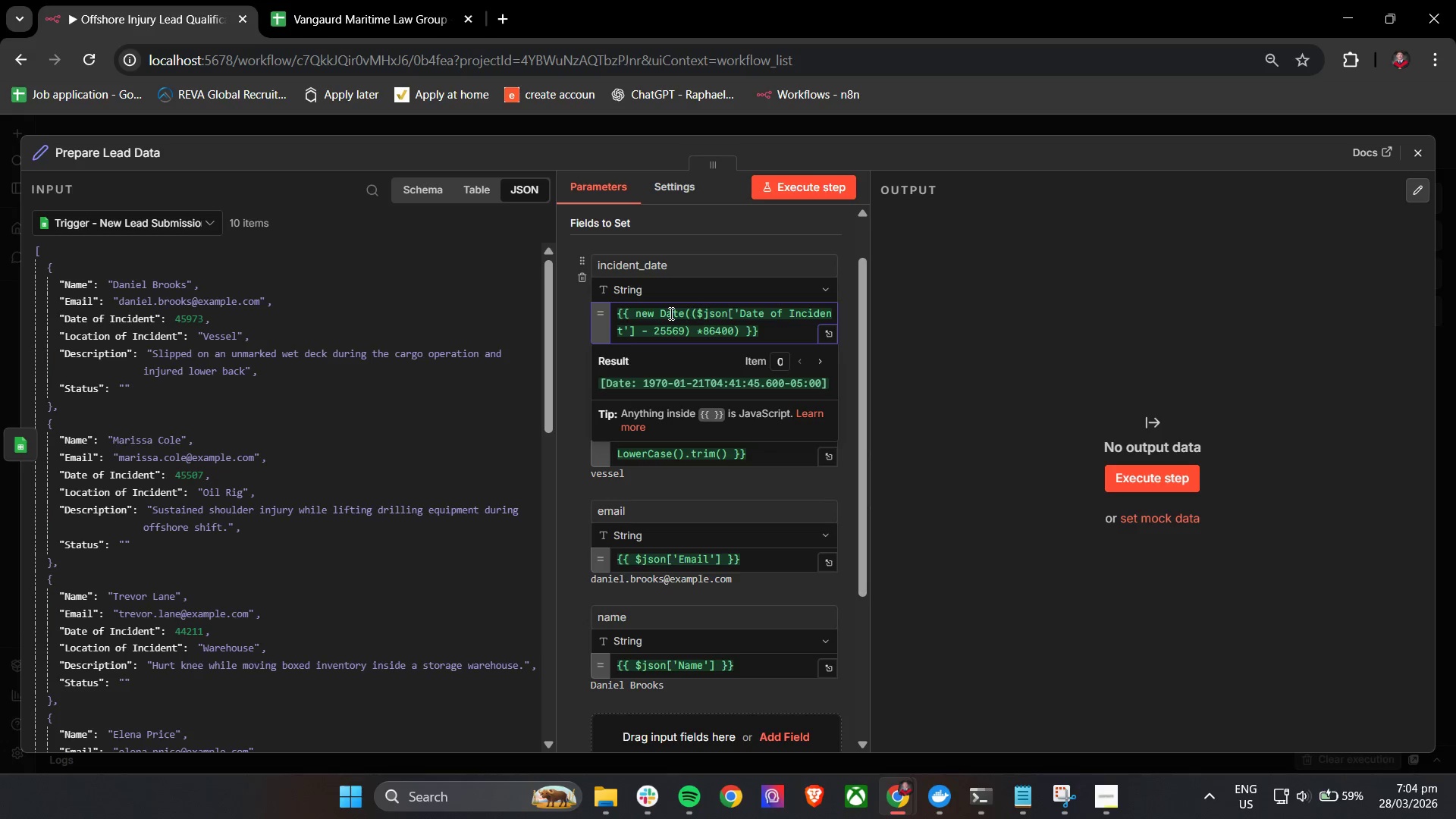 
wait(5.22)
 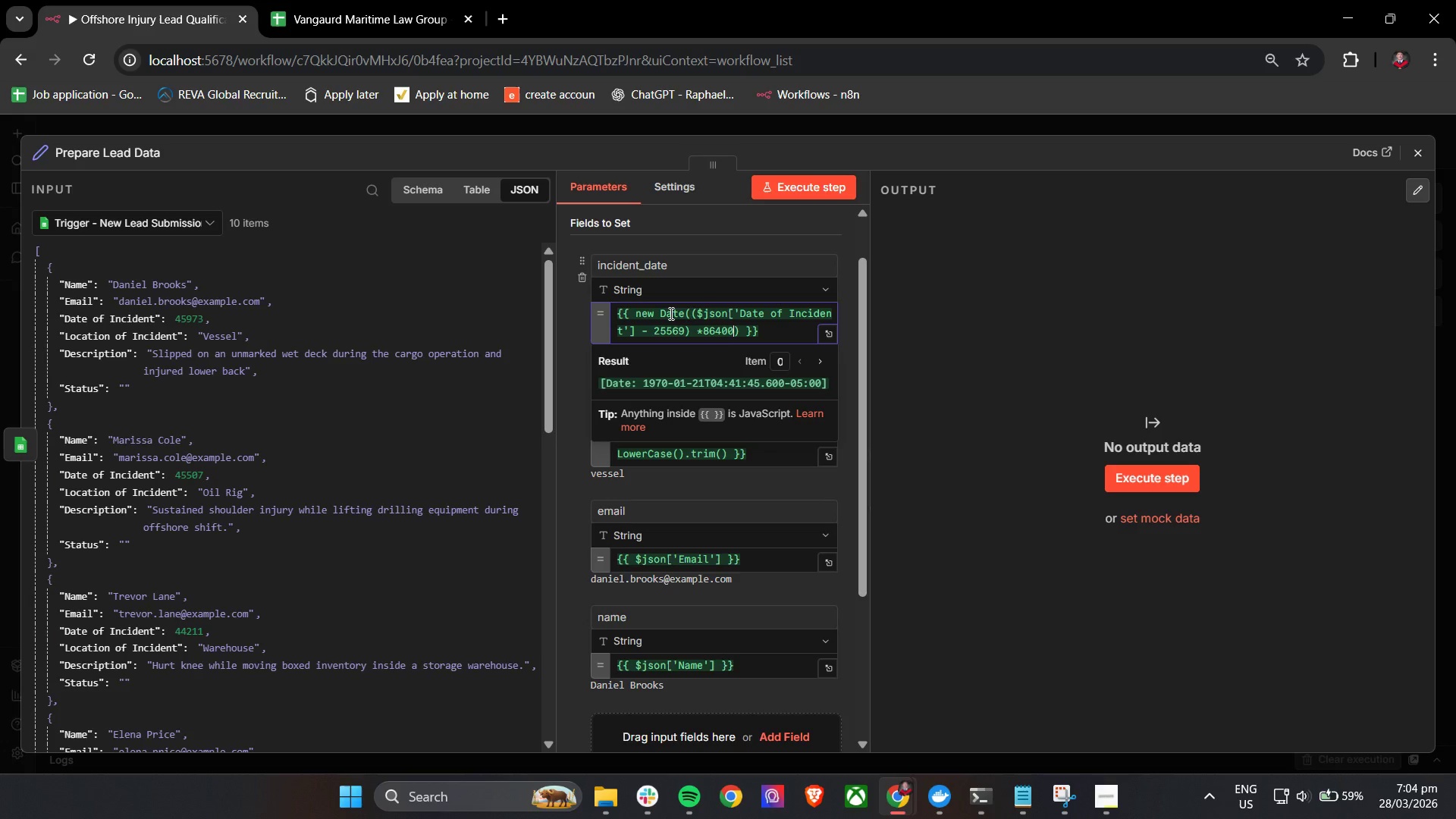 
type( *1000)
 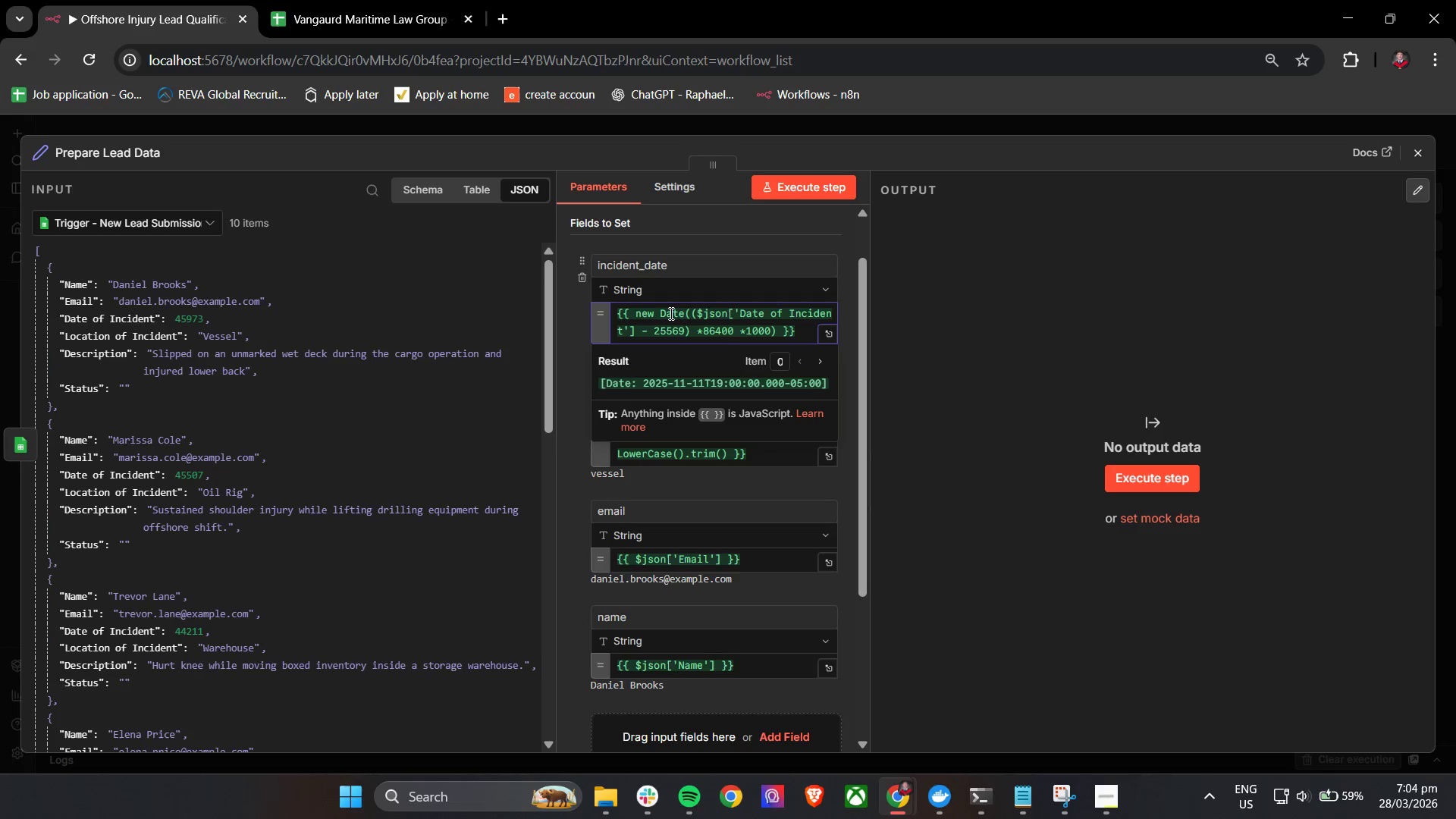 
wait(13.77)
 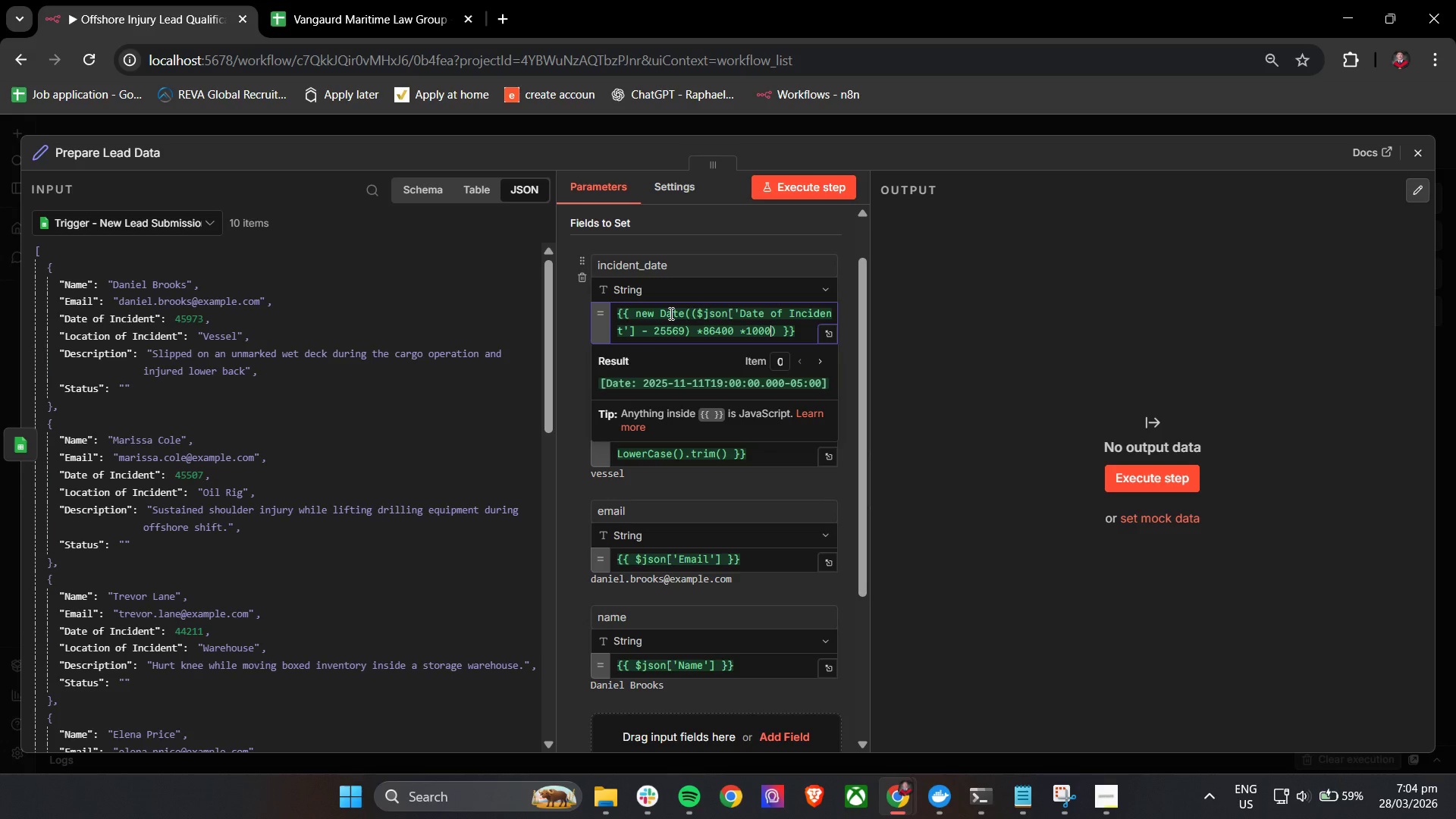 
left_click([563, 337])
 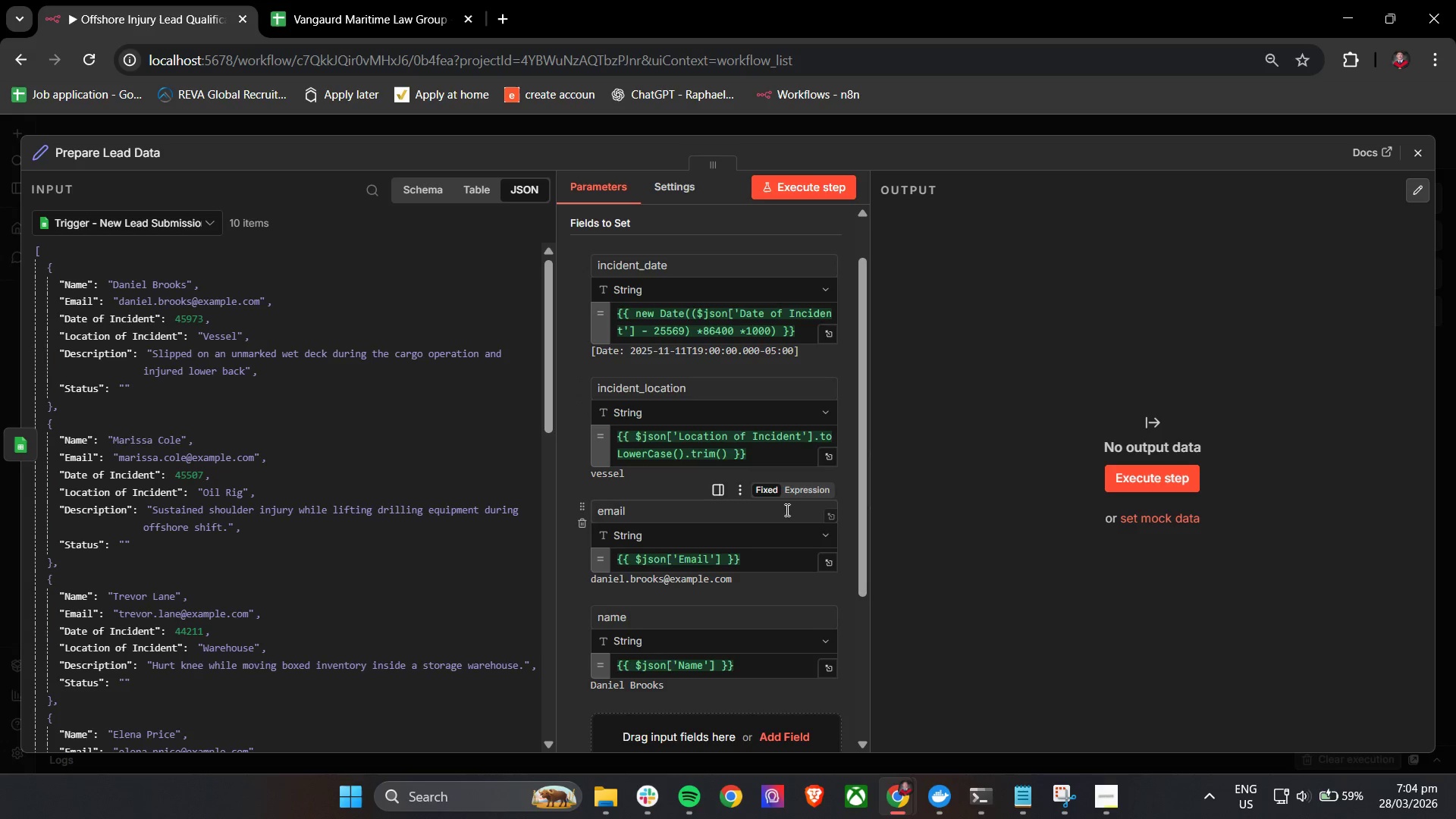 
wait(7.39)
 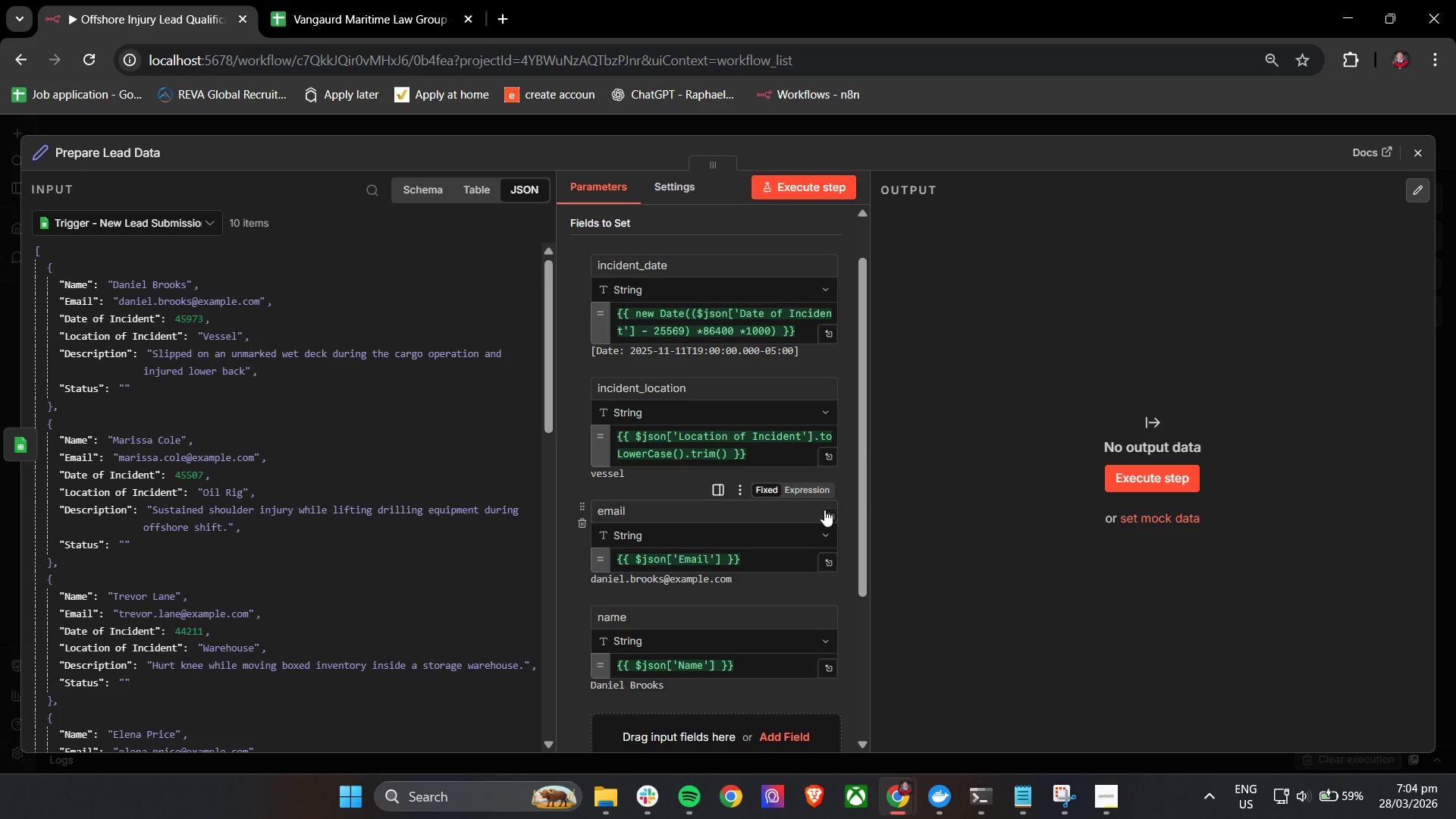 
left_click([562, 370])
 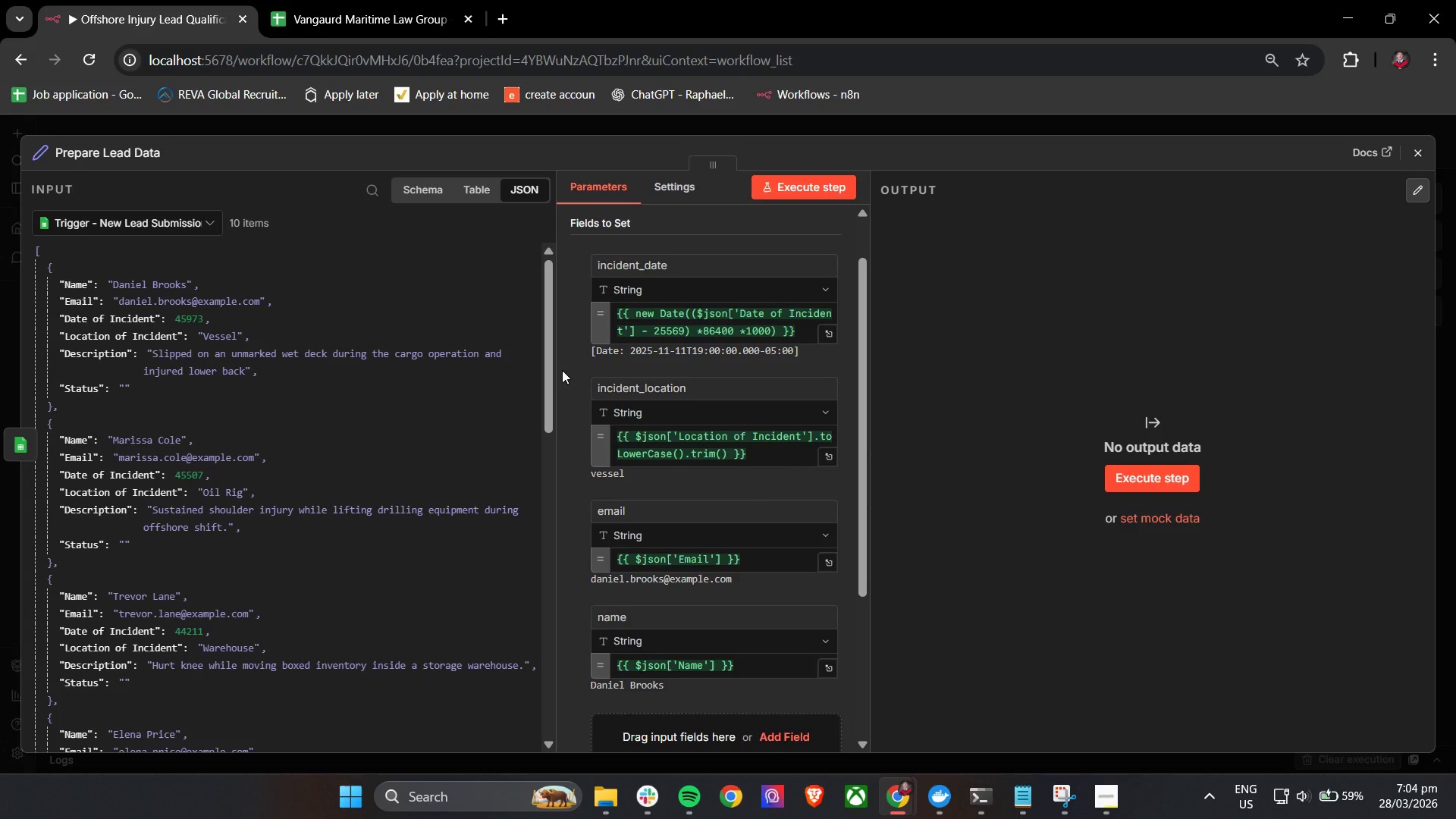 
wait(9.41)
 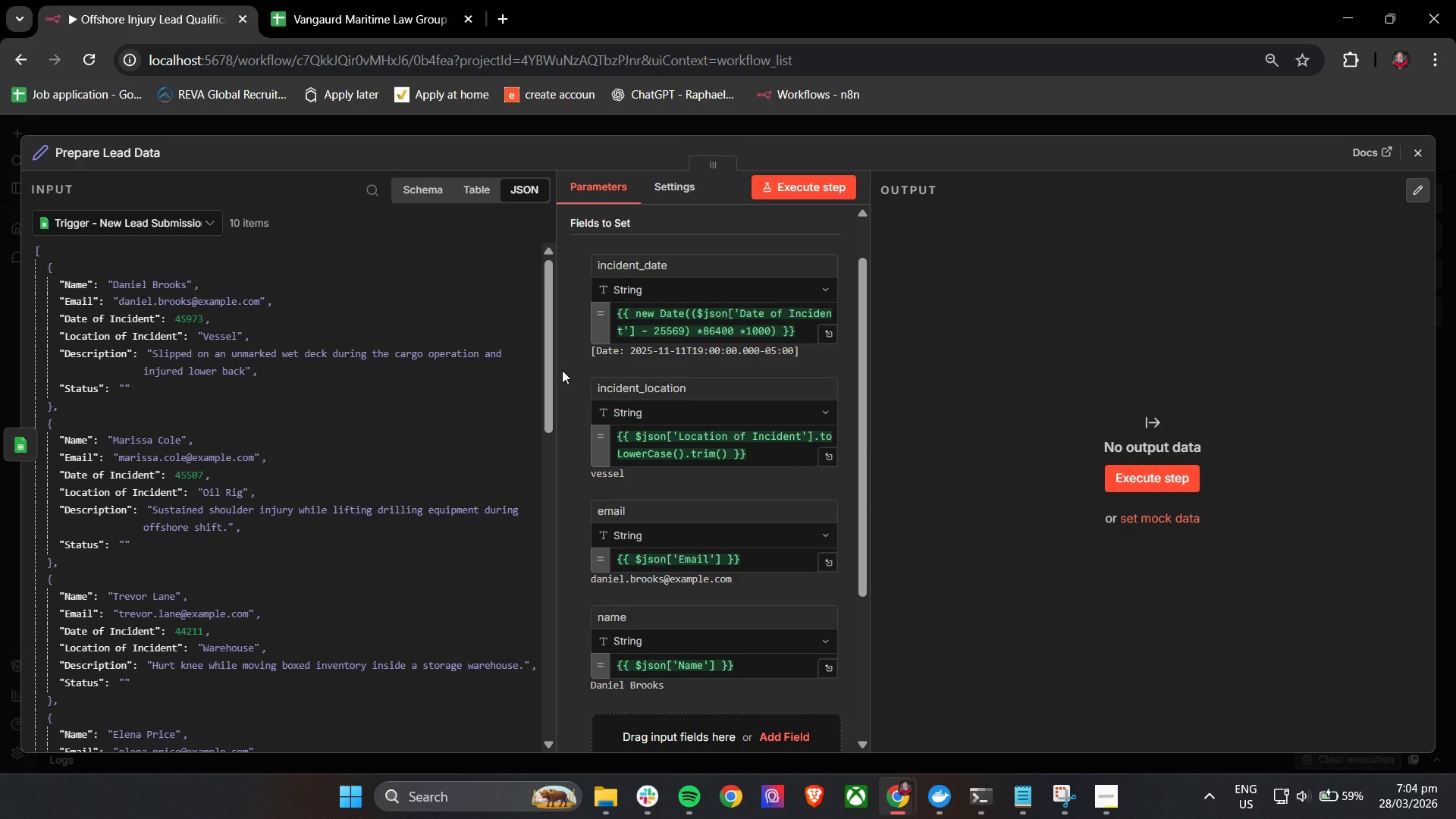 
left_click([397, 0])
 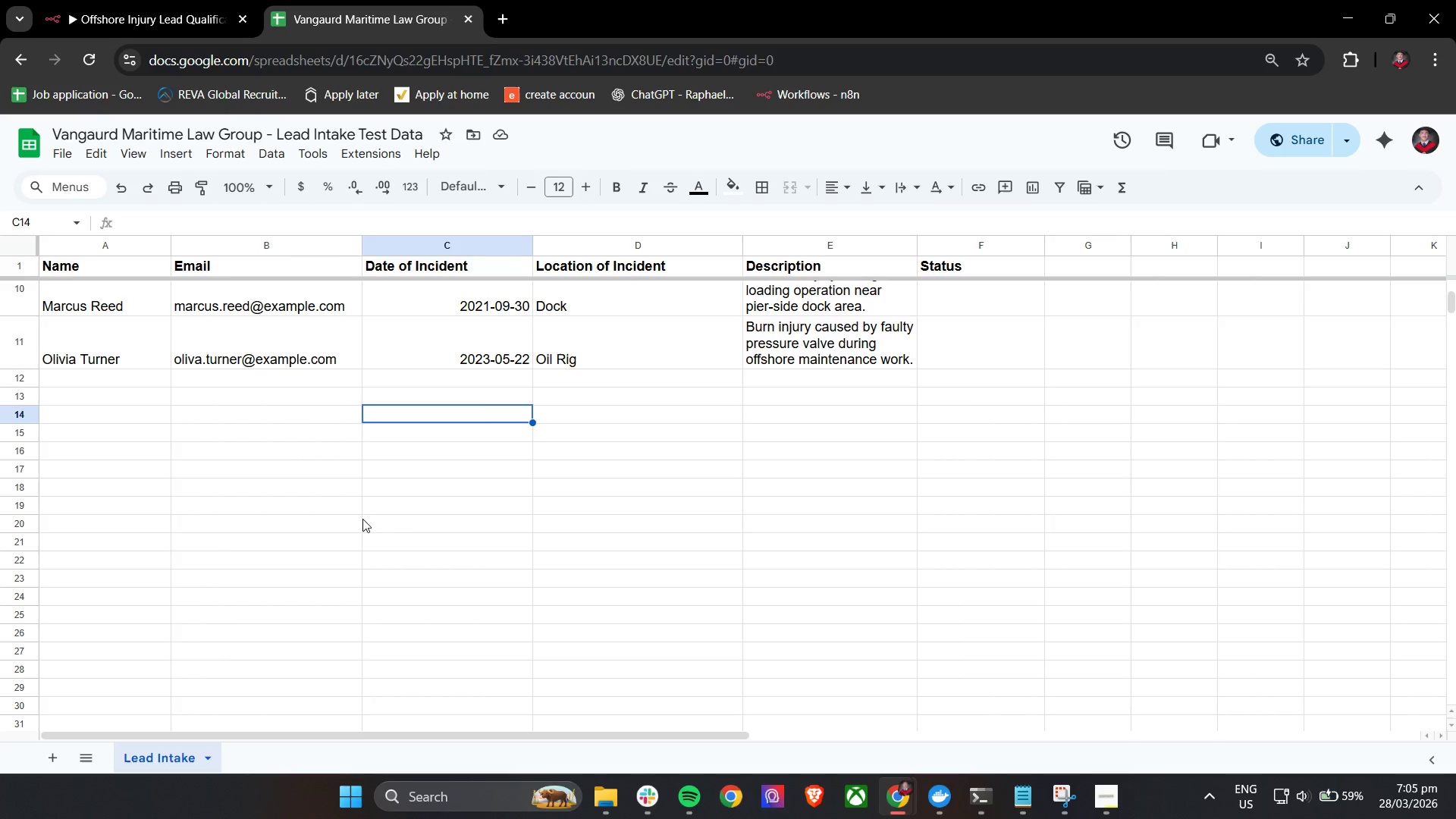 
scroll: coordinate [370, 512], scroll_direction: up, amount: 12.0
 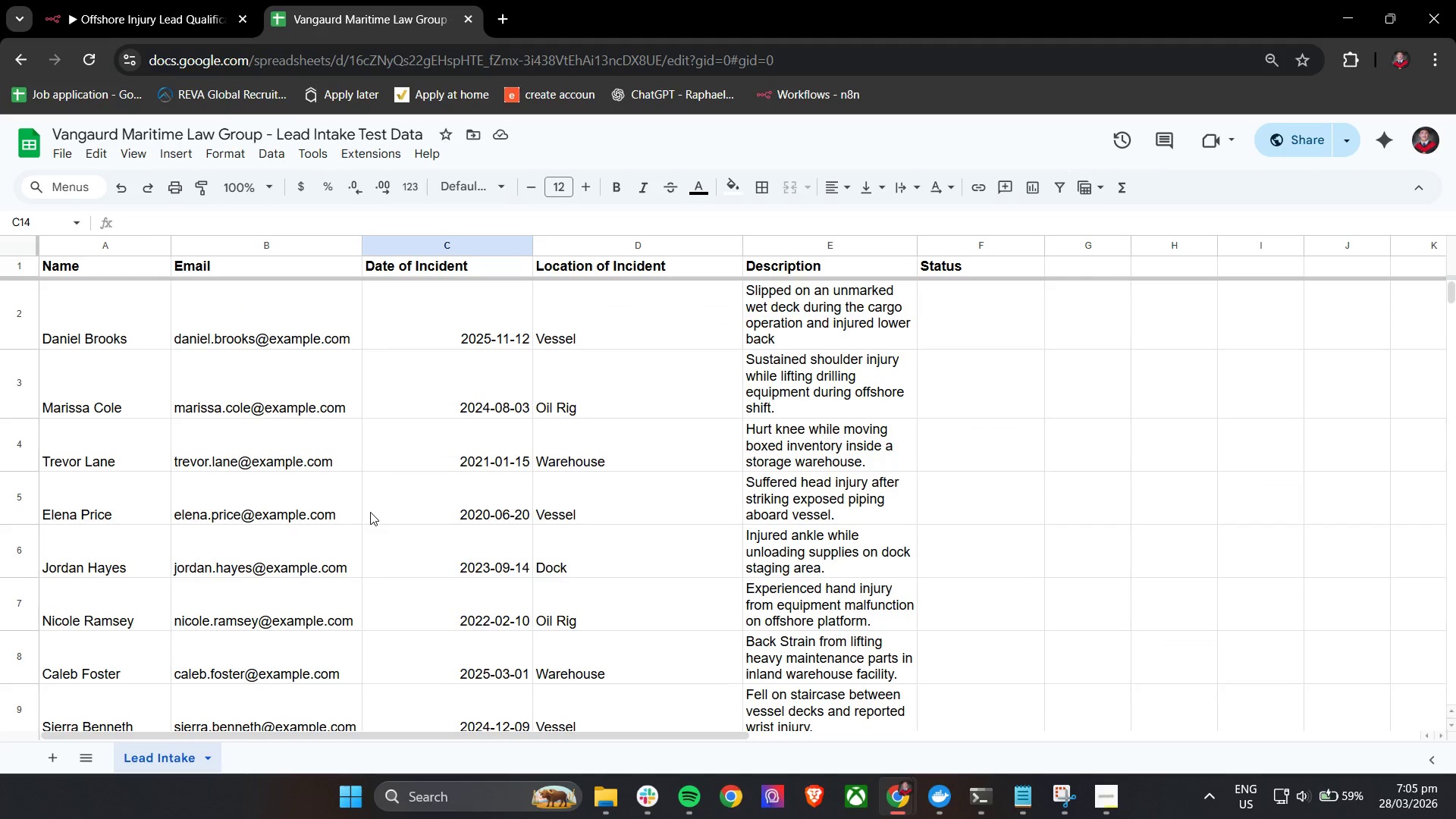 
wait(34.76)
 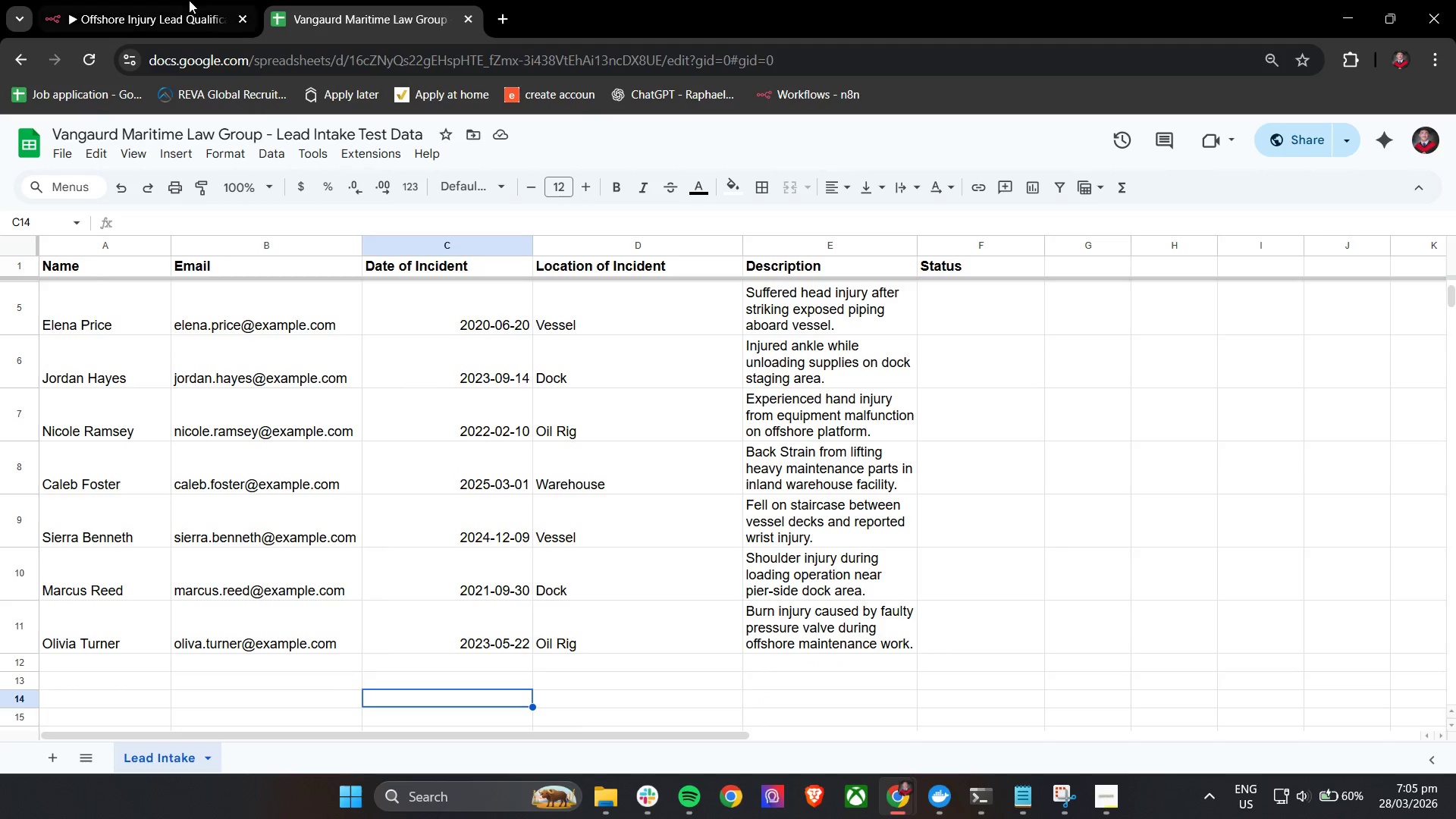 
left_click([182, 0])
 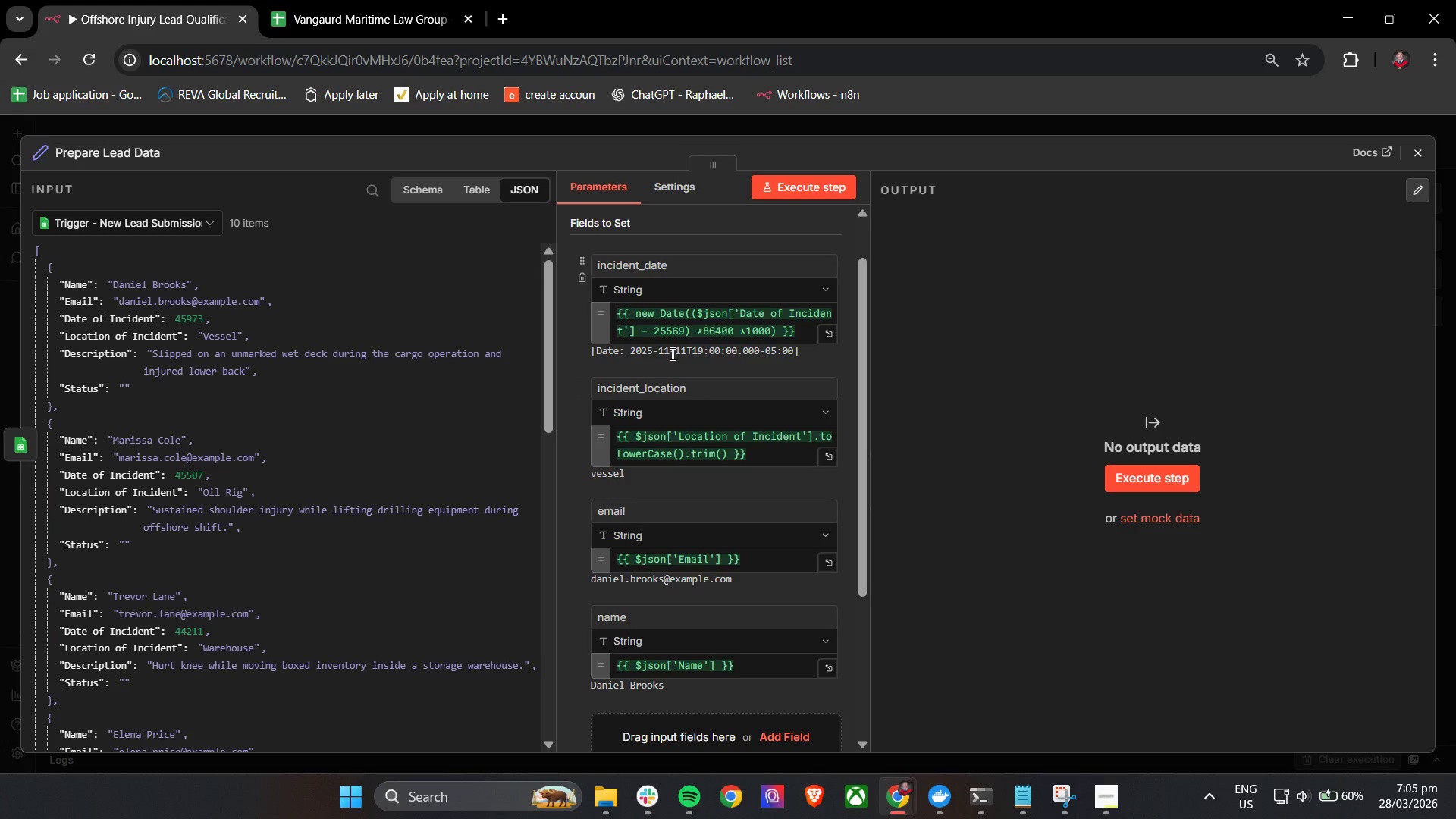 
scroll: coordinate [477, 427], scroll_direction: down, amount: 2.0
 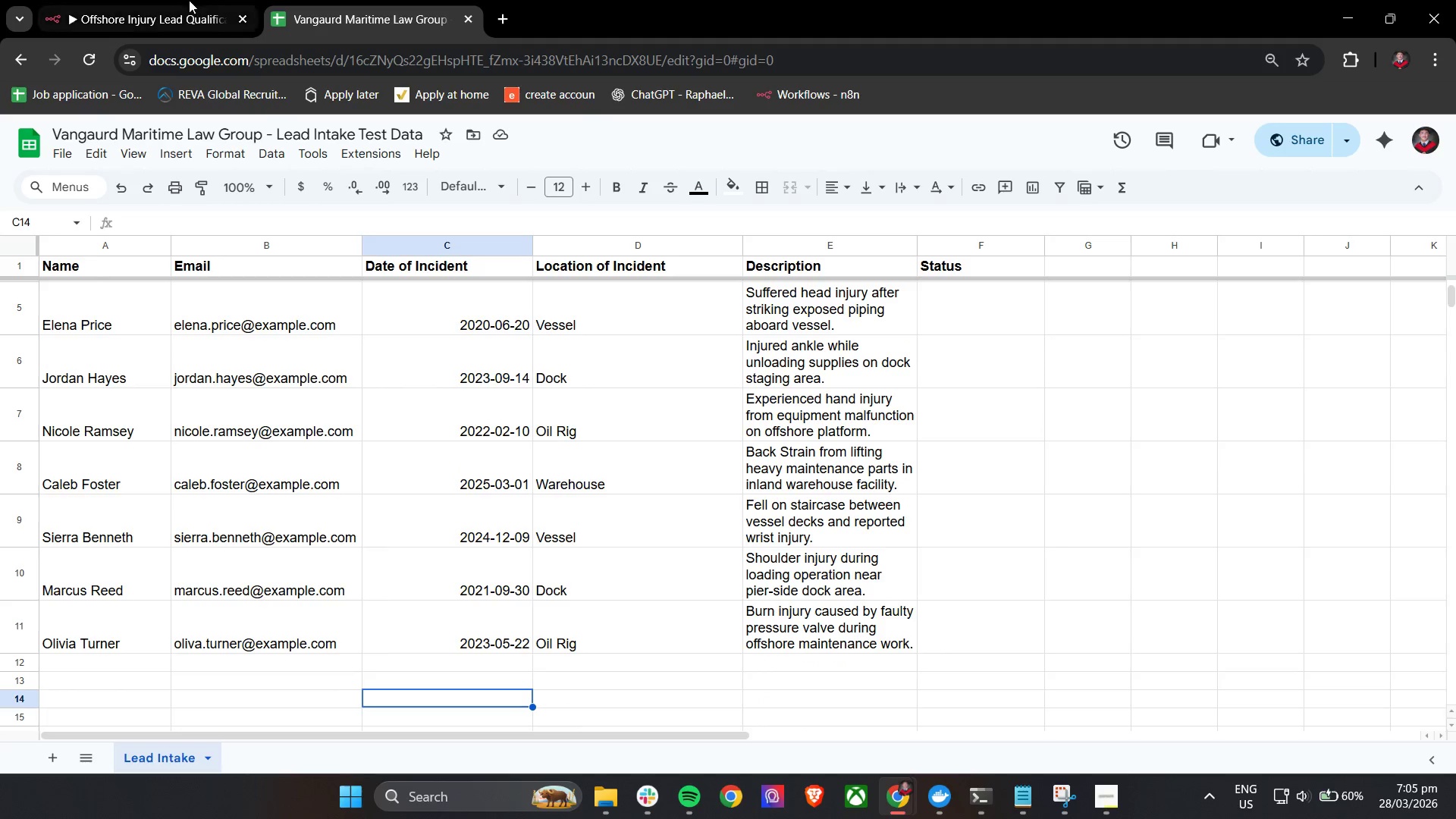 
wait(11.89)
 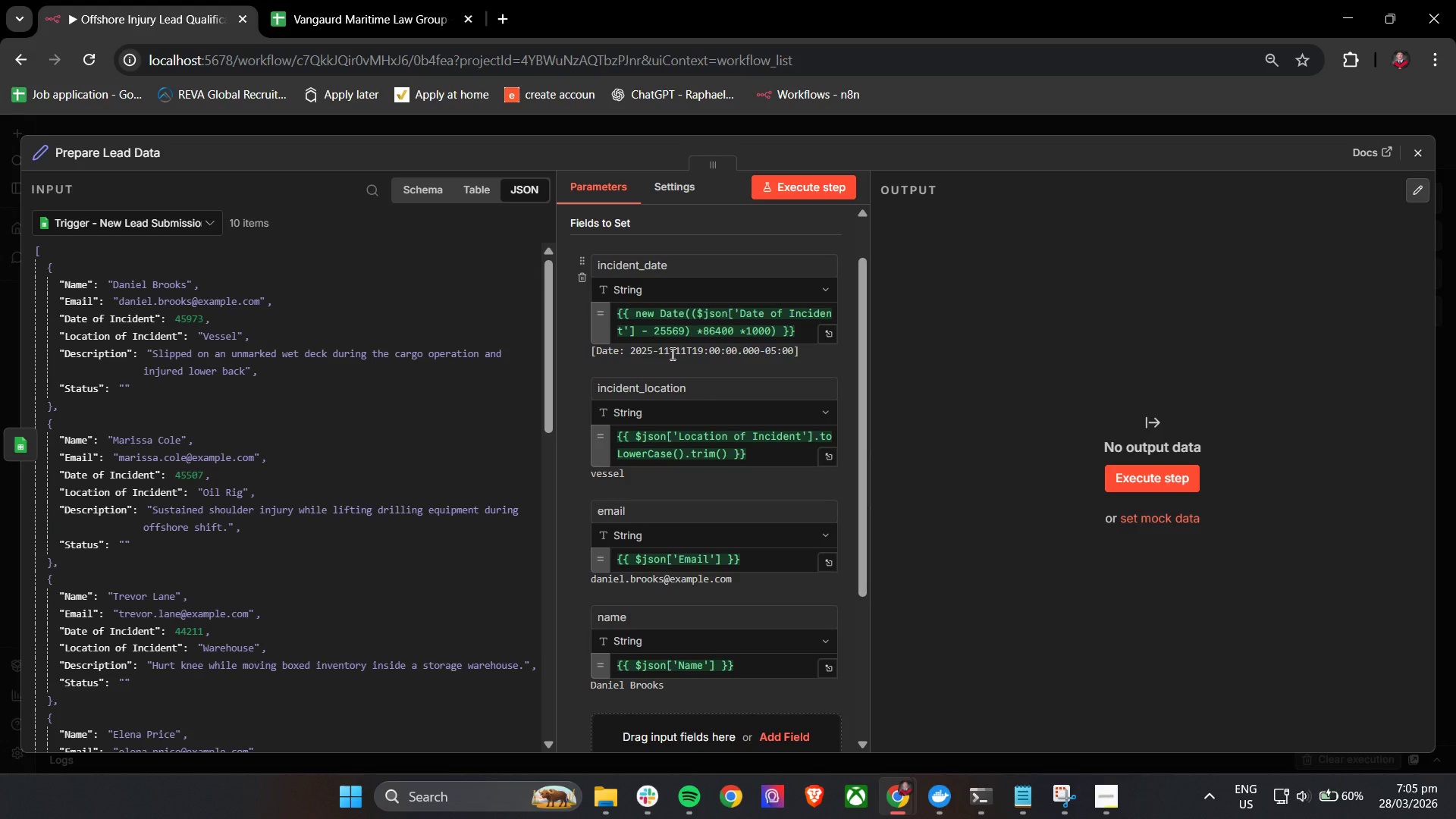 
scroll: coordinate [748, 416], scroll_direction: up, amount: 6.0
 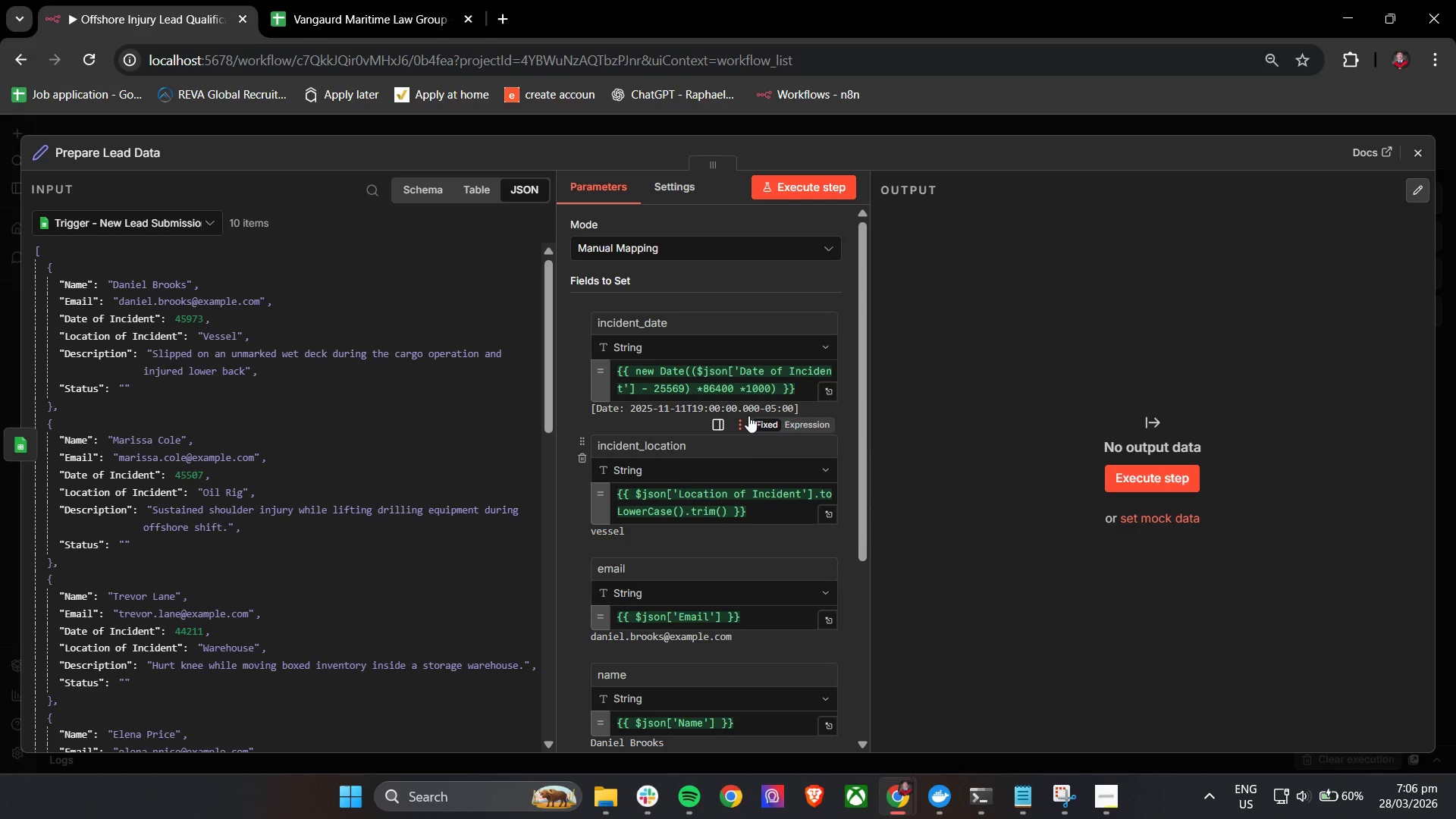 
wait(21.86)
 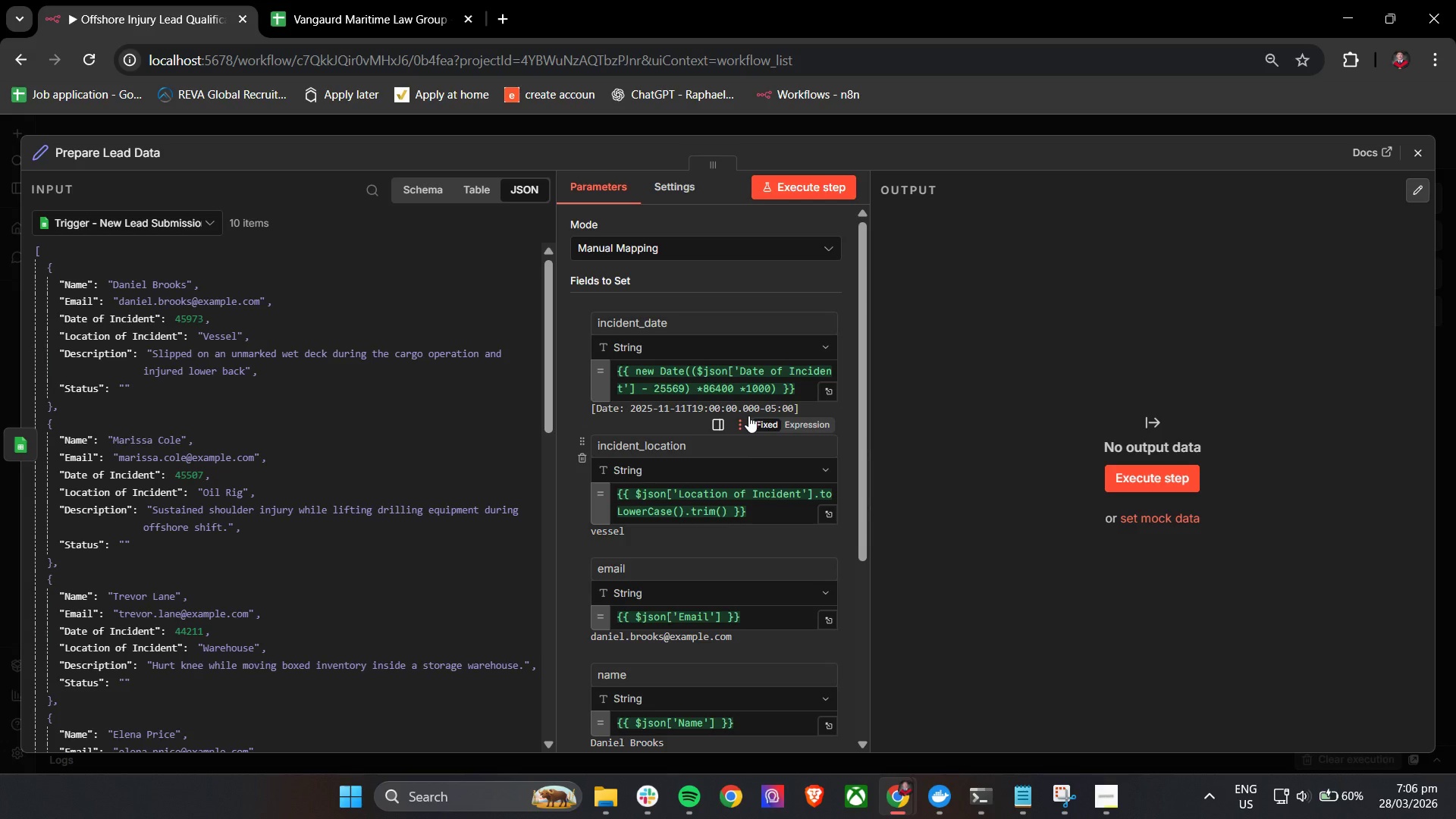 
left_click([1417, 149])
 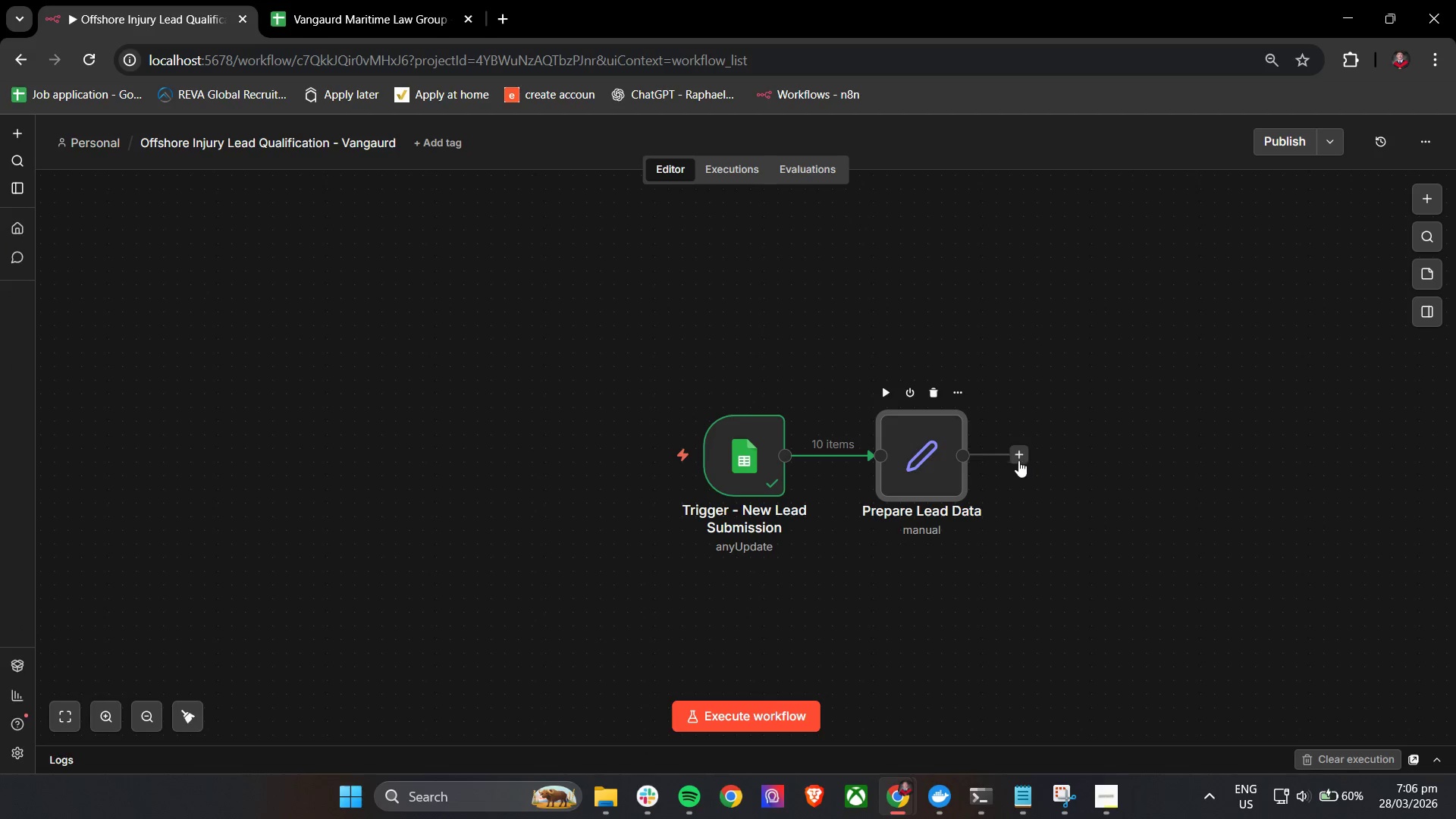 
left_click_drag(start_coordinate=[933, 460], to_coordinate=[972, 463])
 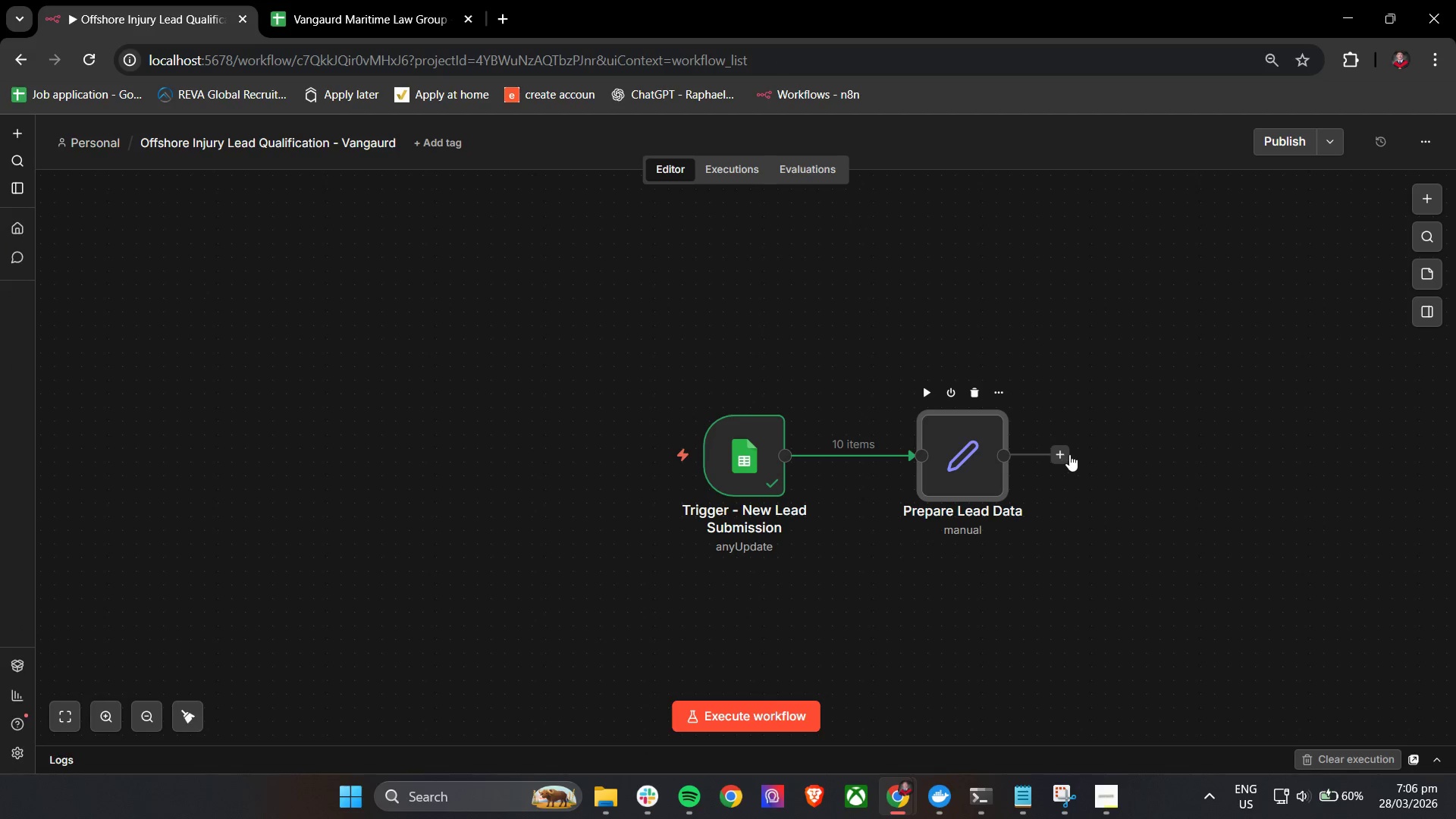 
left_click([1069, 454])
 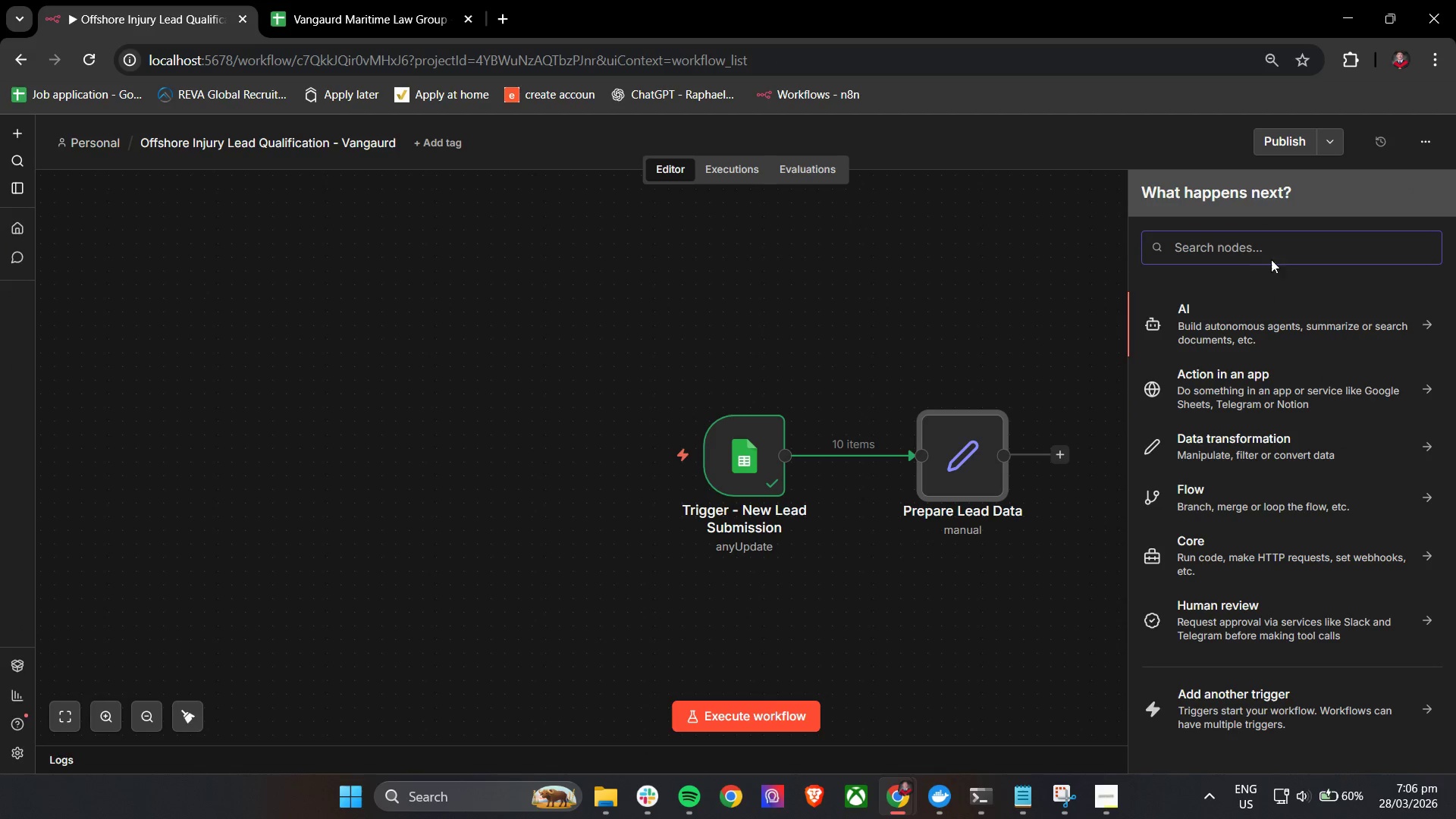 
left_click([1274, 252])
 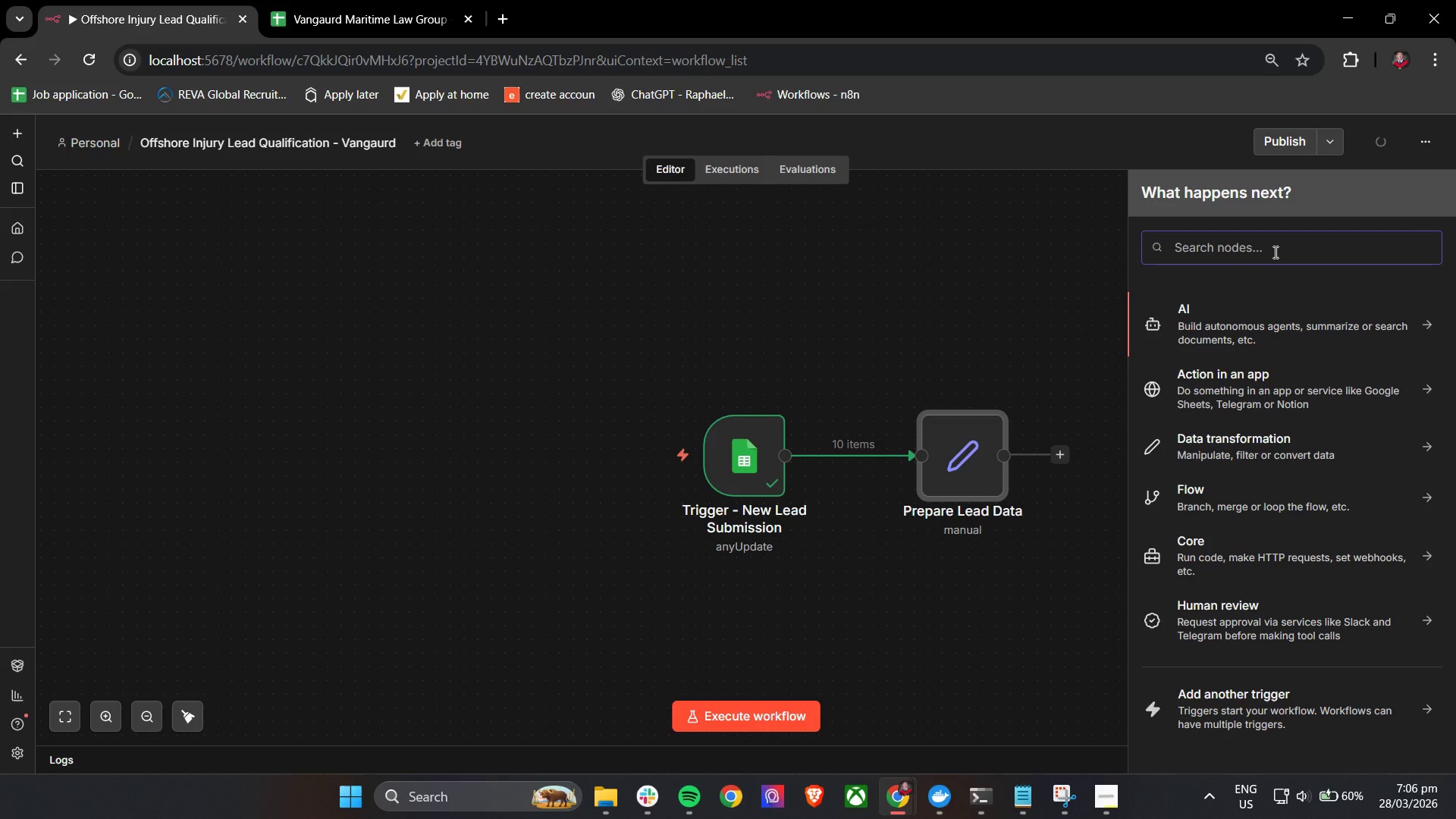 
type(if)
 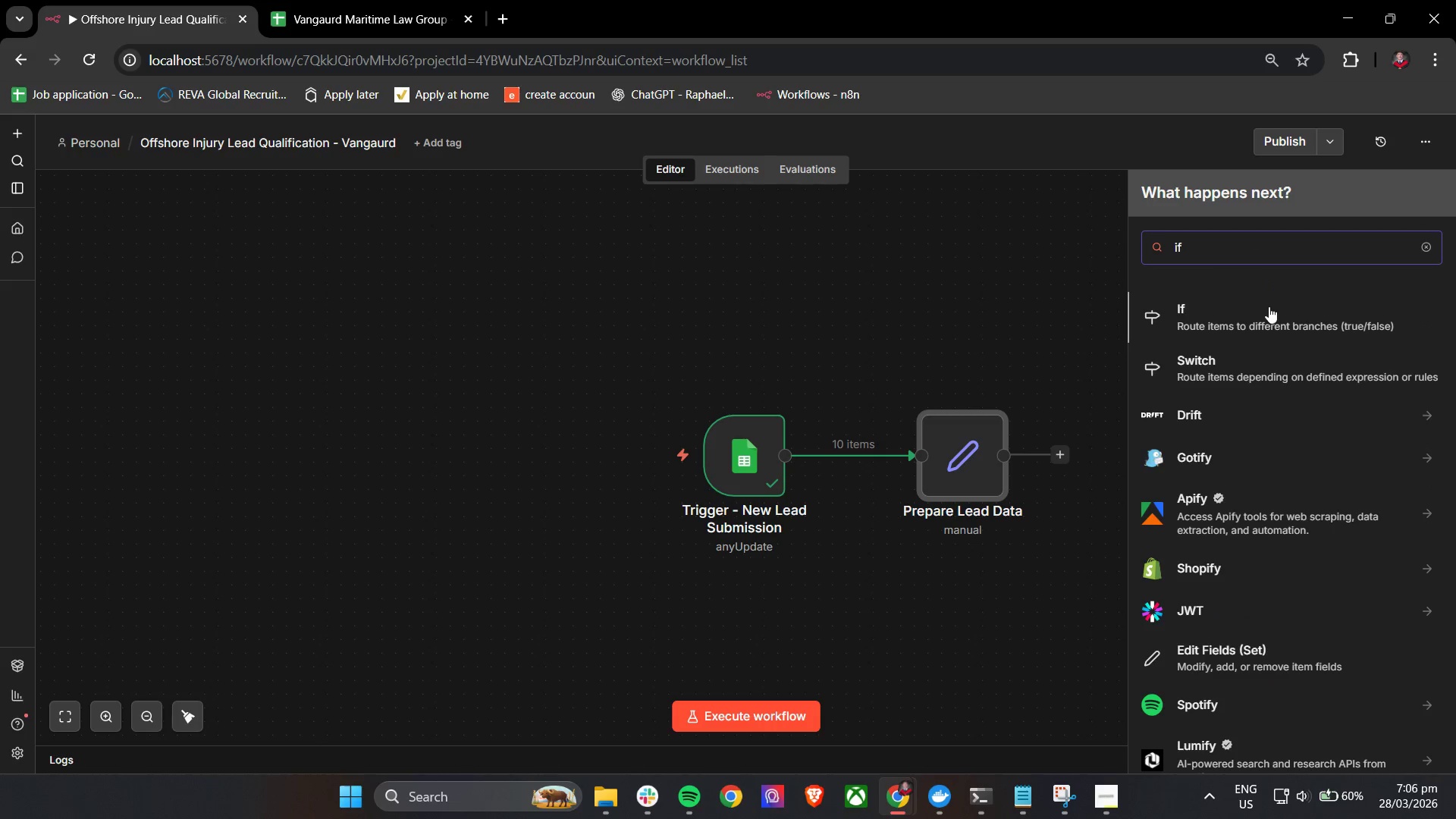 
left_click([1269, 315])
 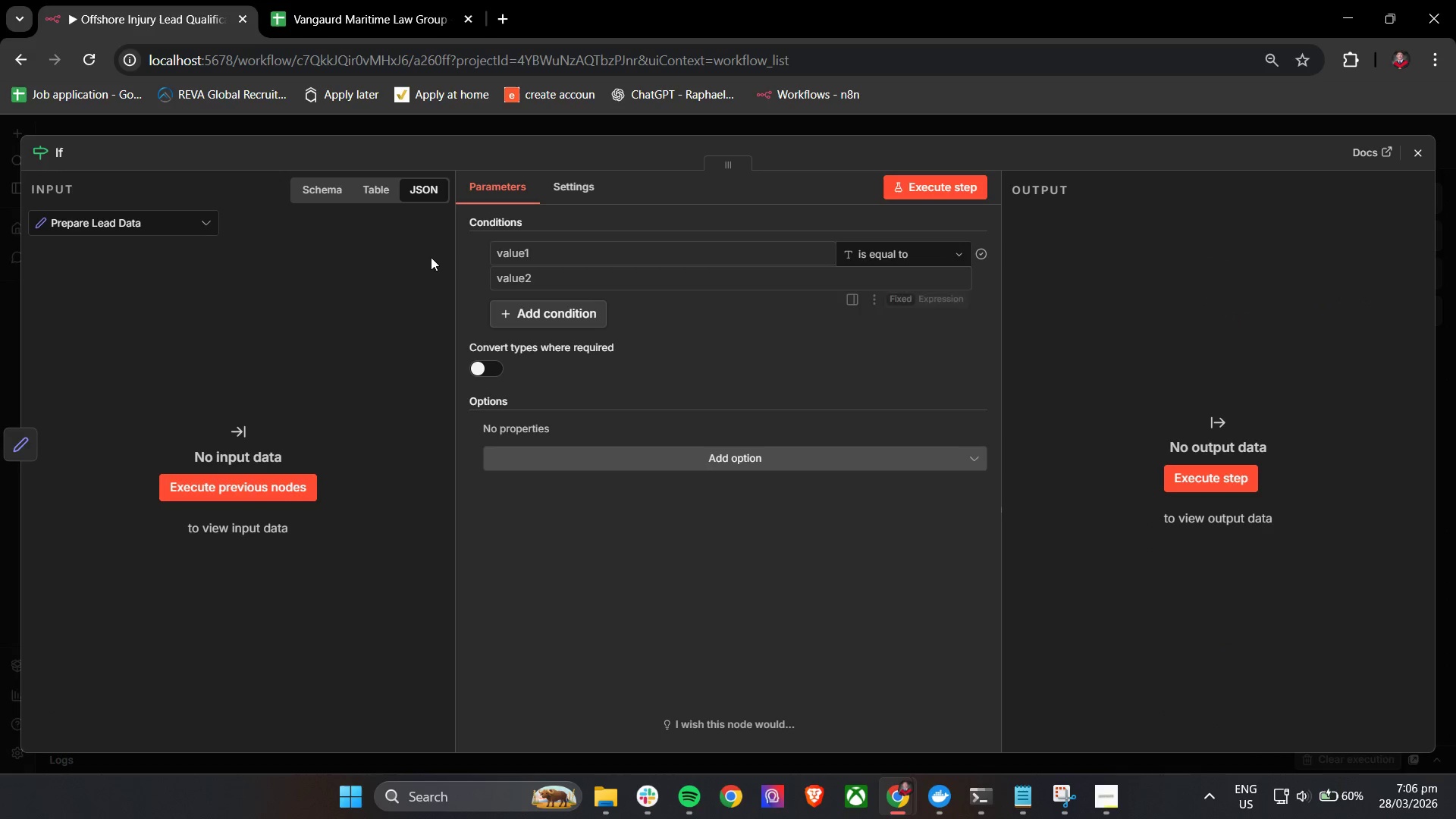 
double_click([62, 147])
 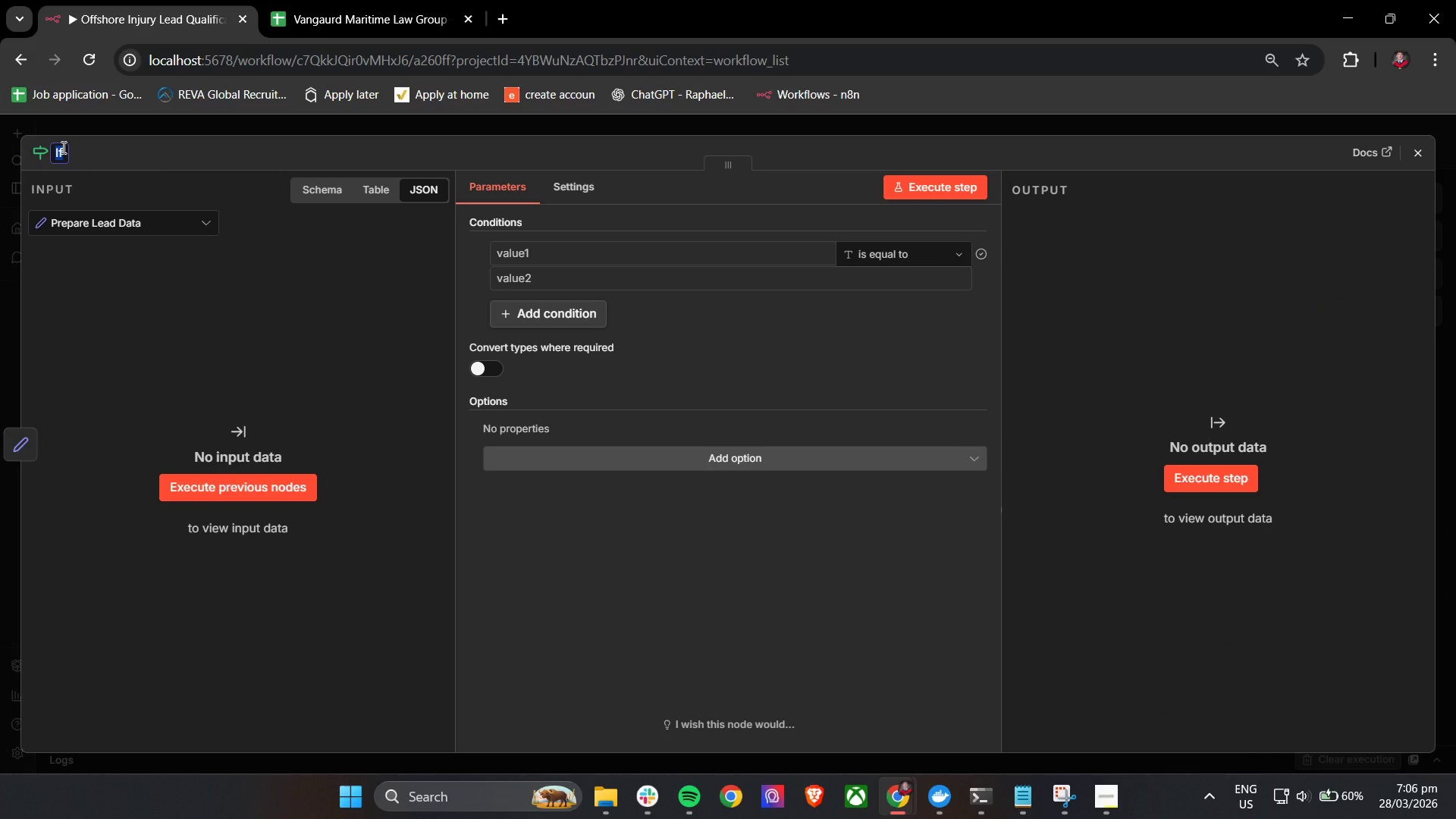 
type(Check Lead Qualifca)
key(Backspace)
key(Backspace)
type(icata)
key(Backspace)
type(ion)
 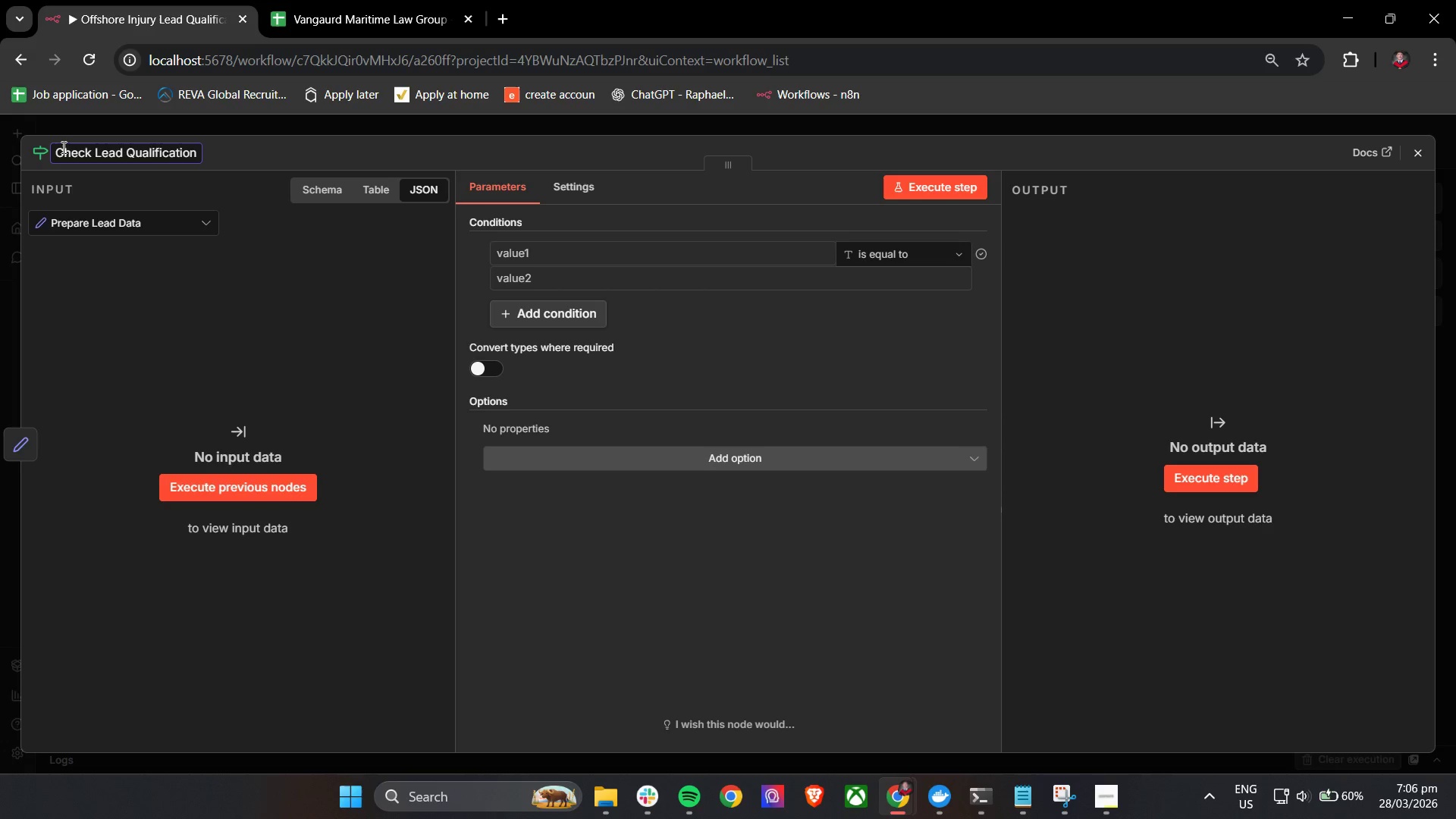 
double_click([243, 160])
 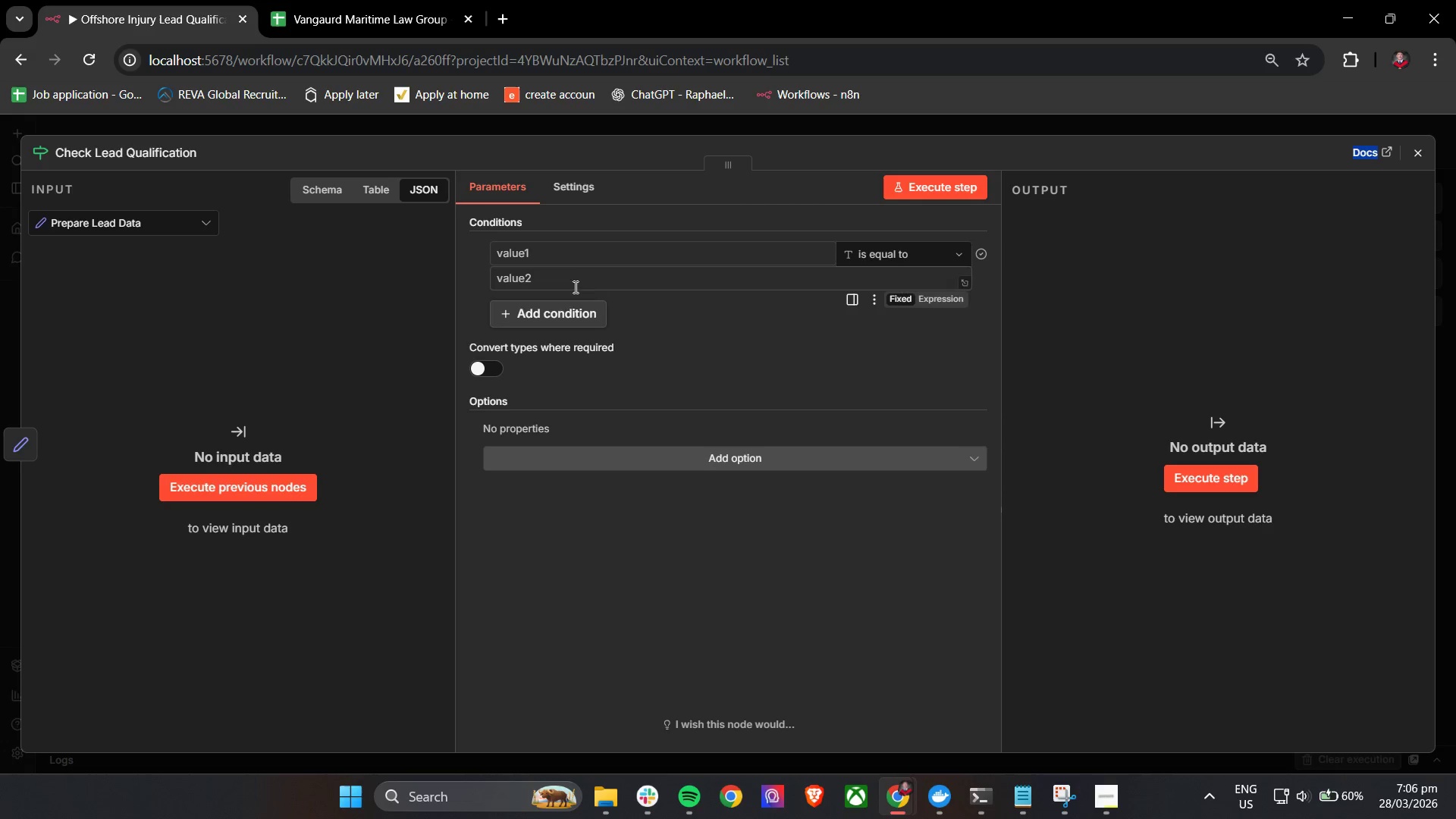 
wait(7.39)
 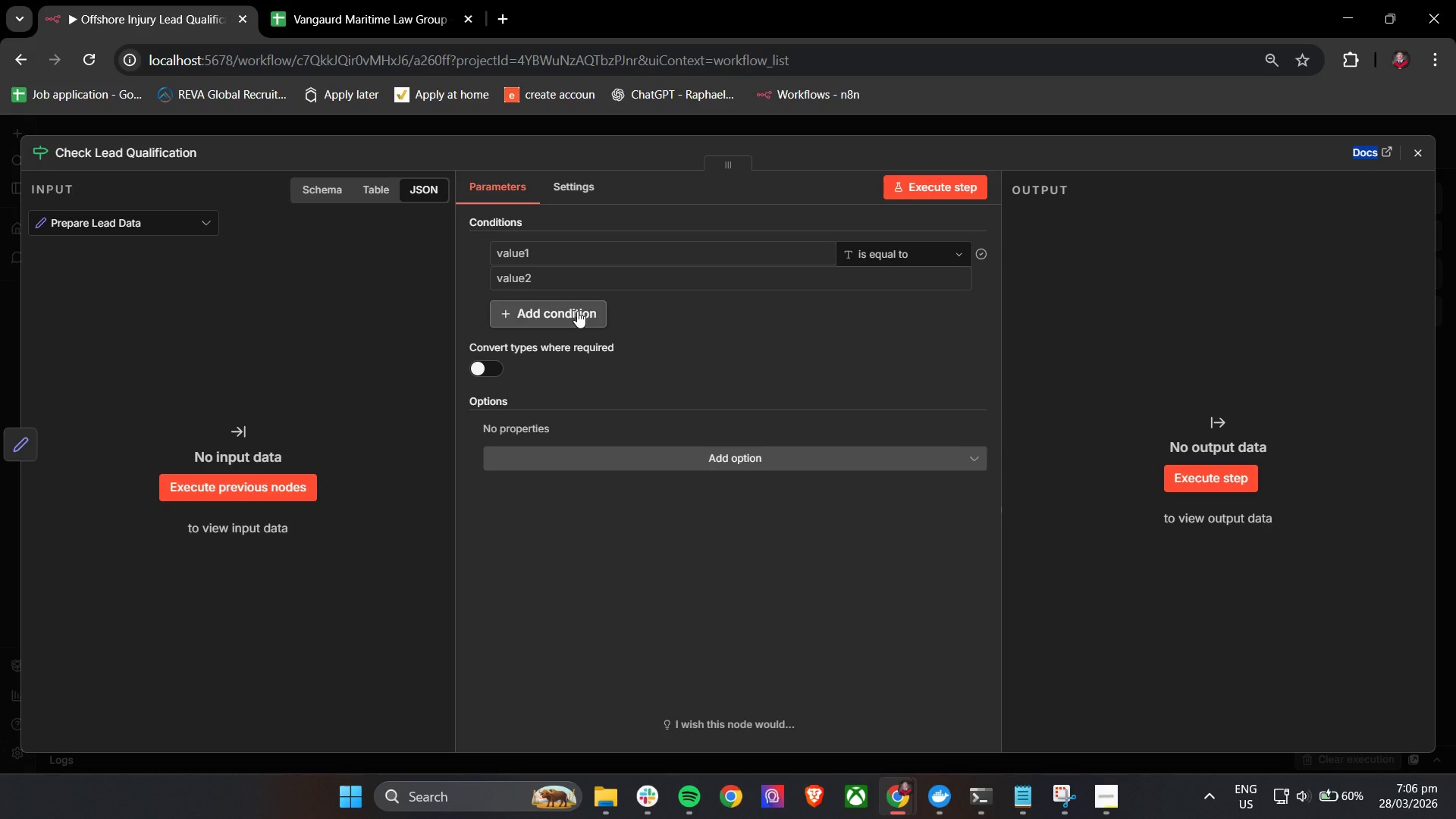 
left_click([590, 256])
 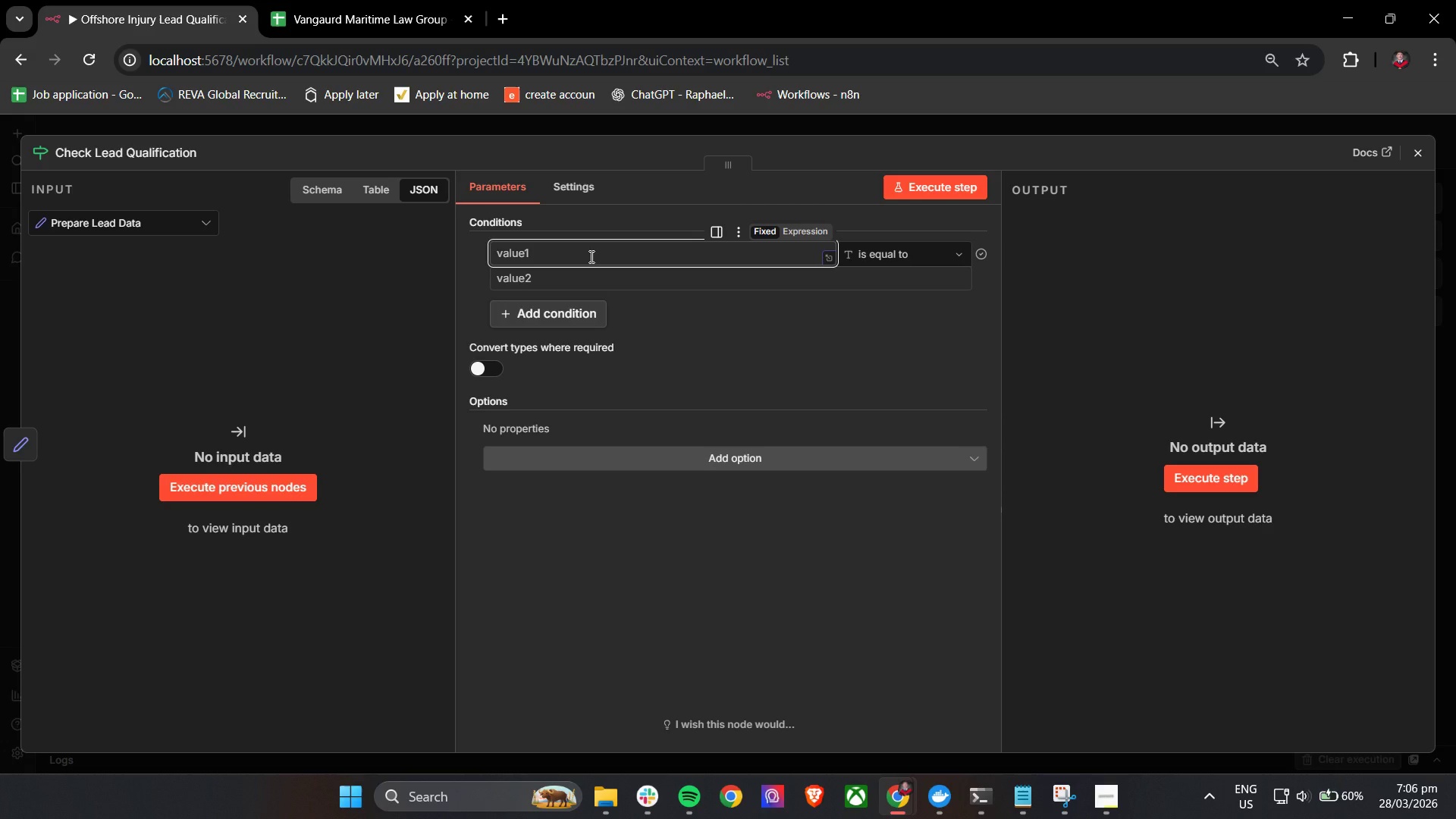 
type({{$json)
 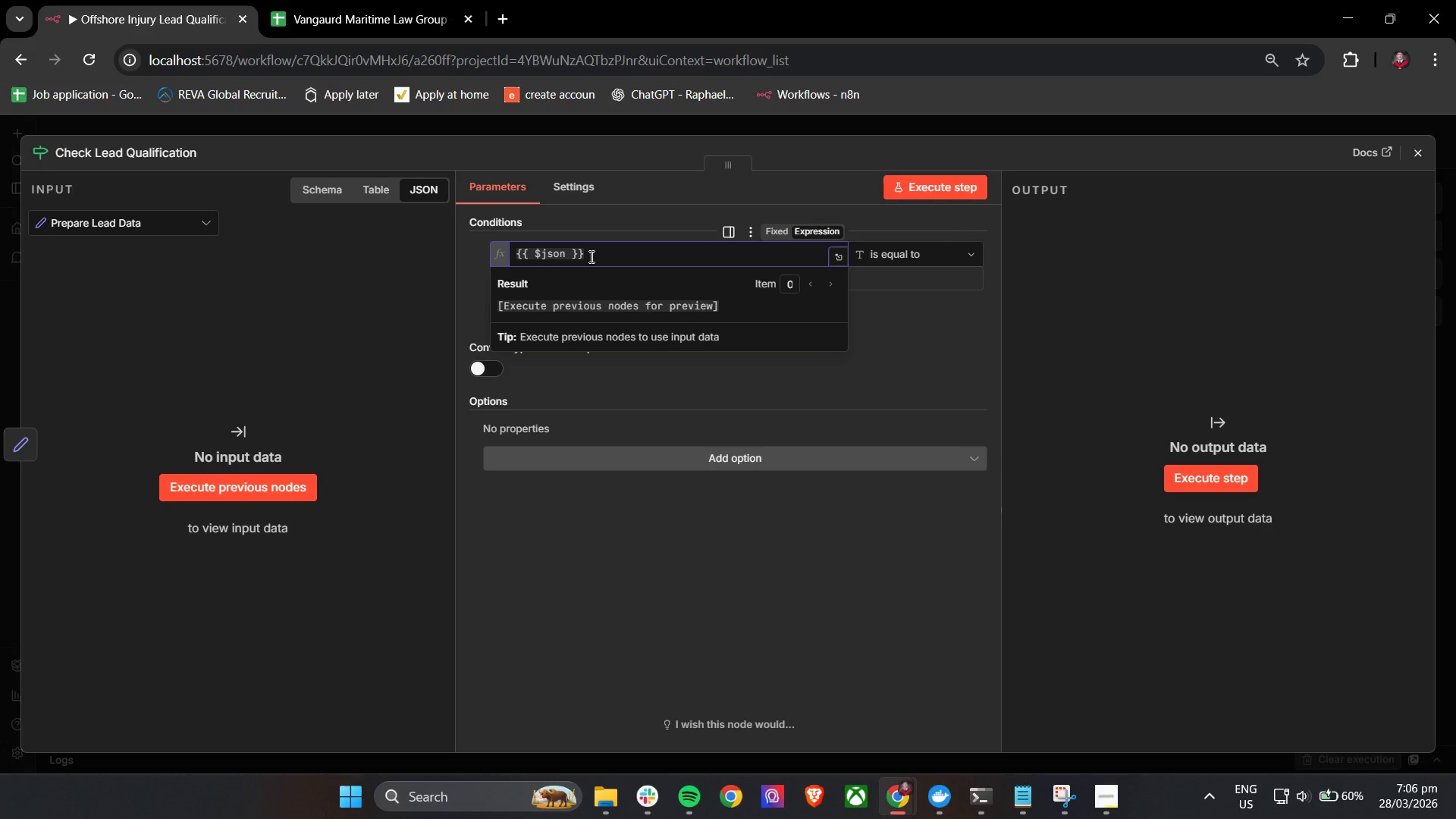 
 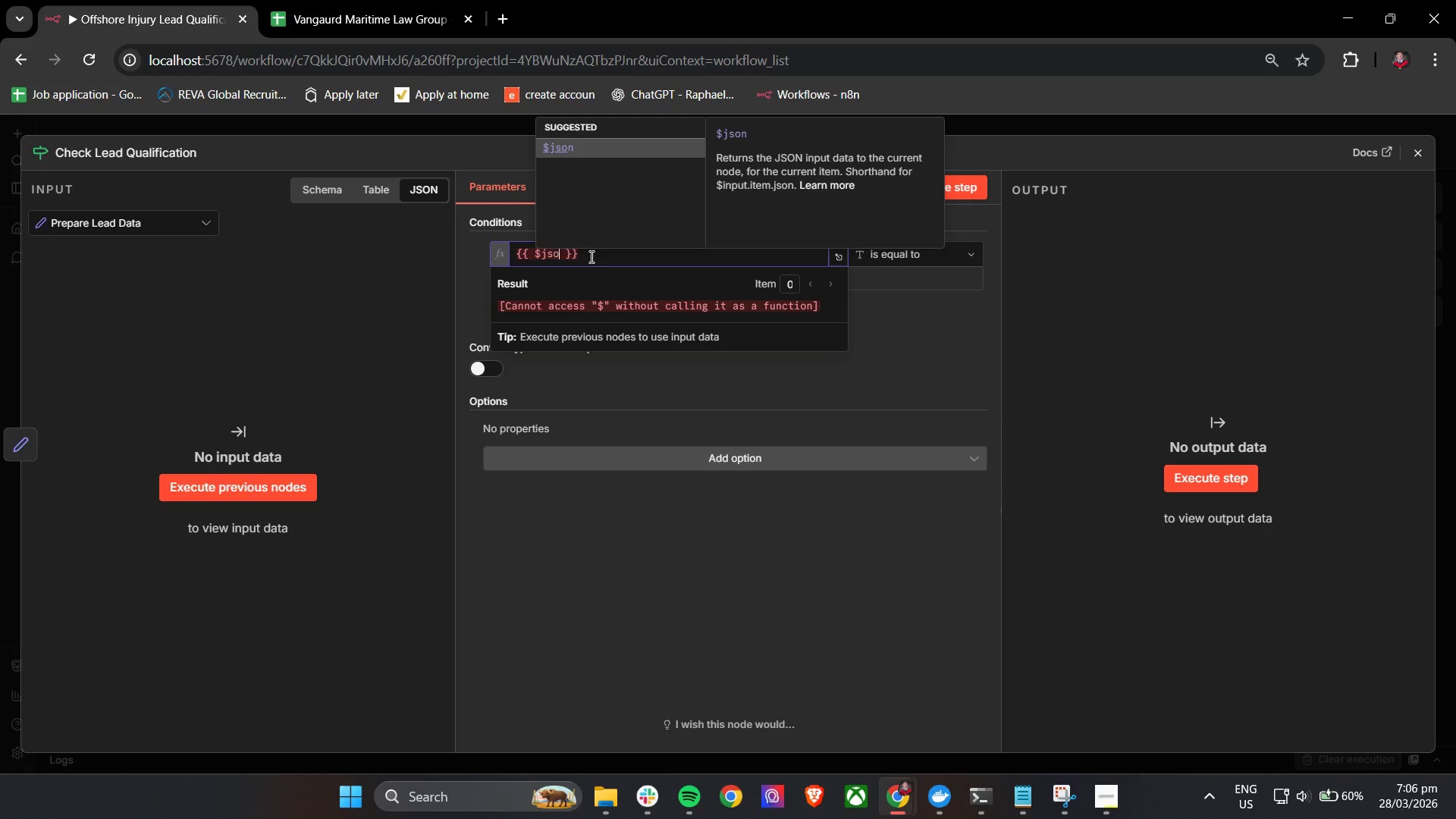 
key(Enter)
 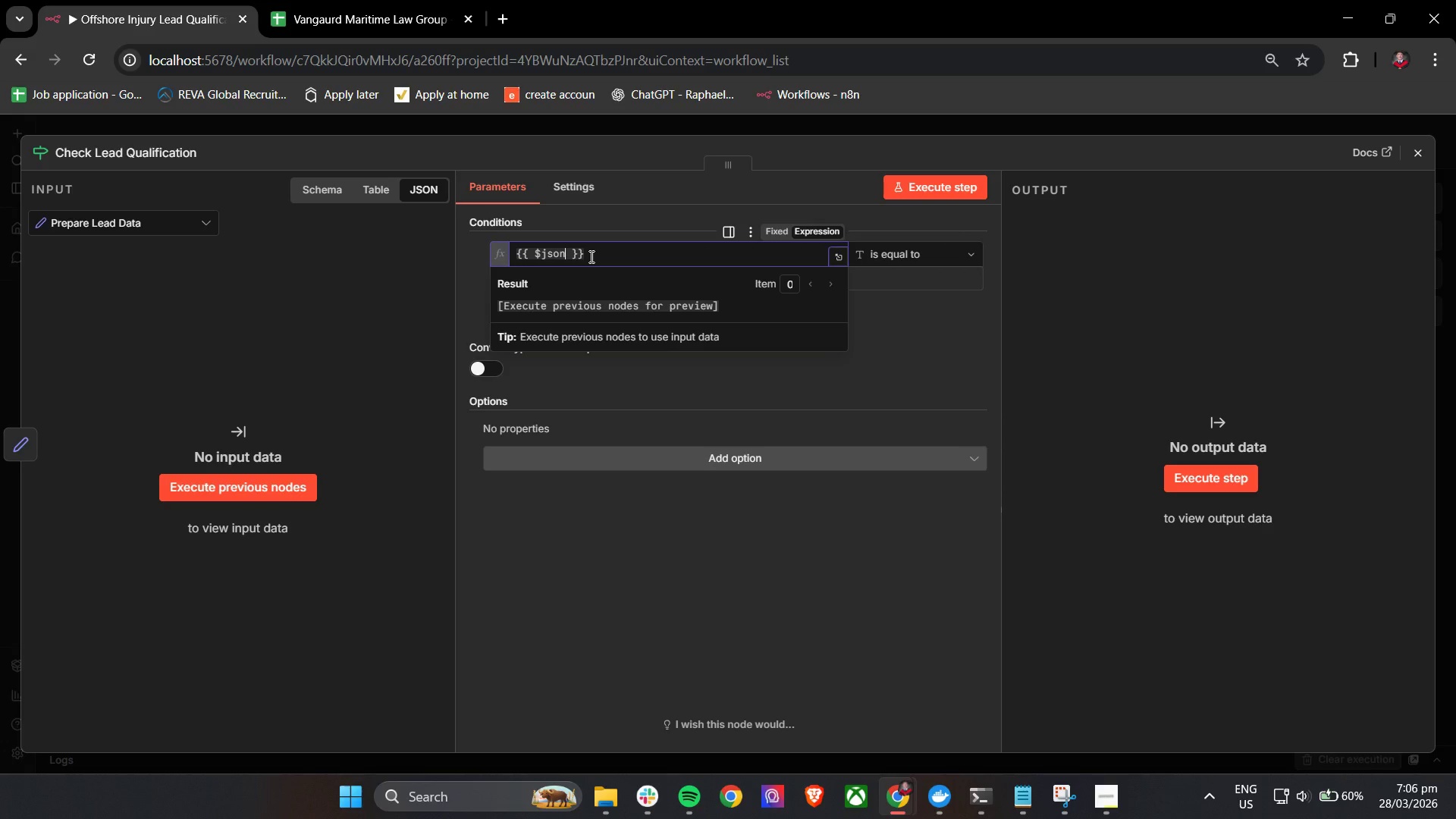 
key(BracketLeft)
 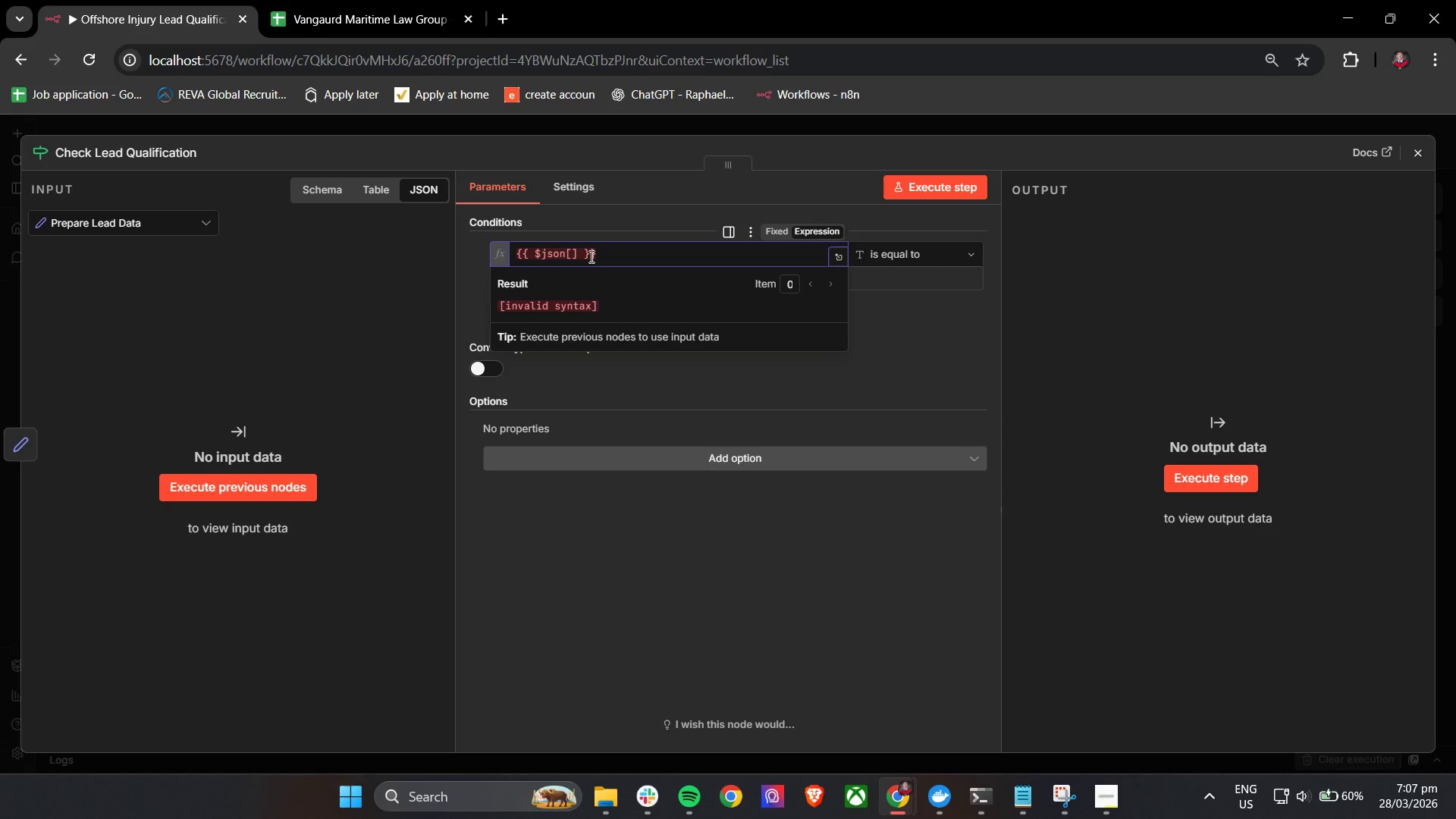 
key(Quote)
 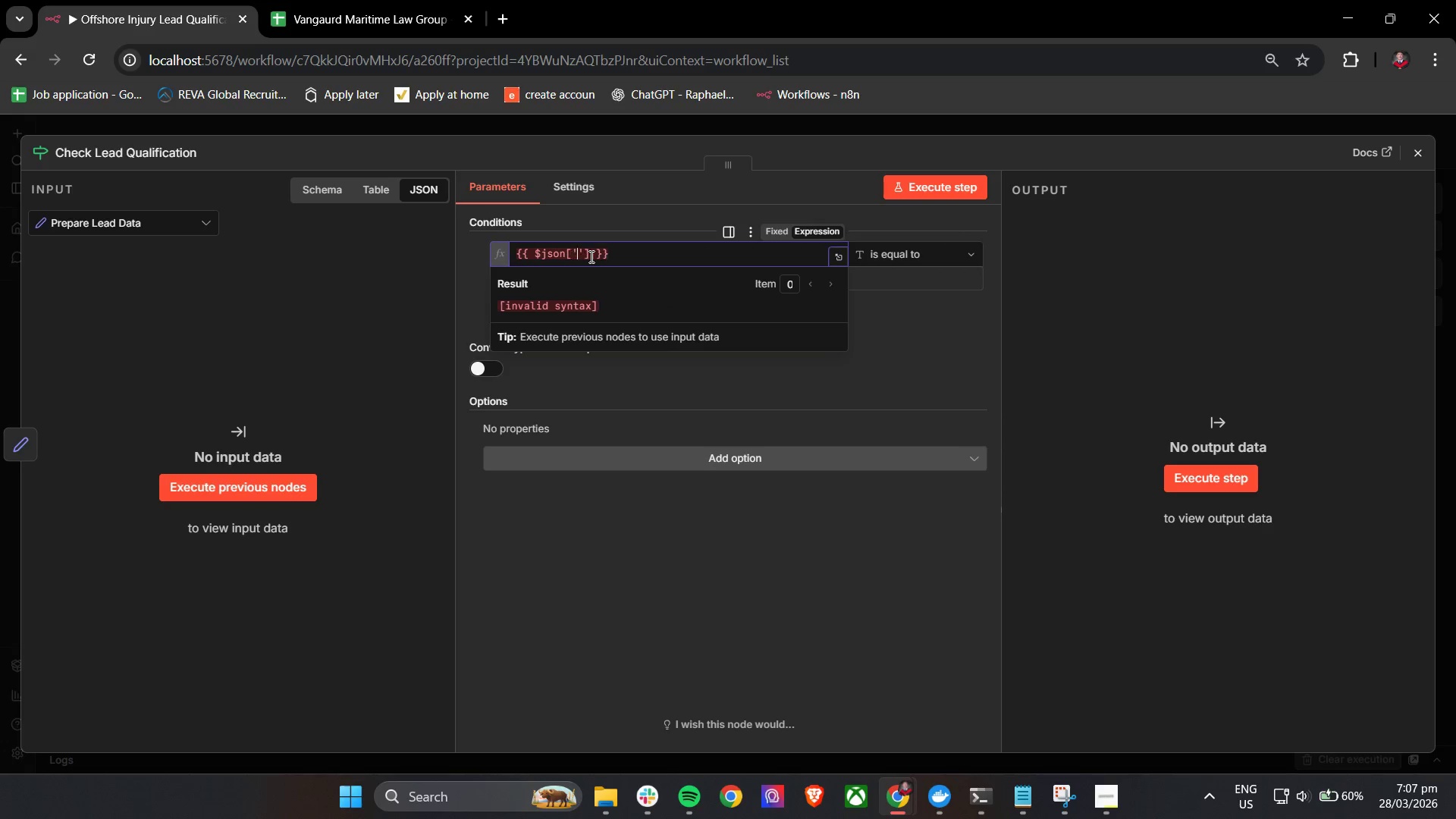 
key(Quote)
 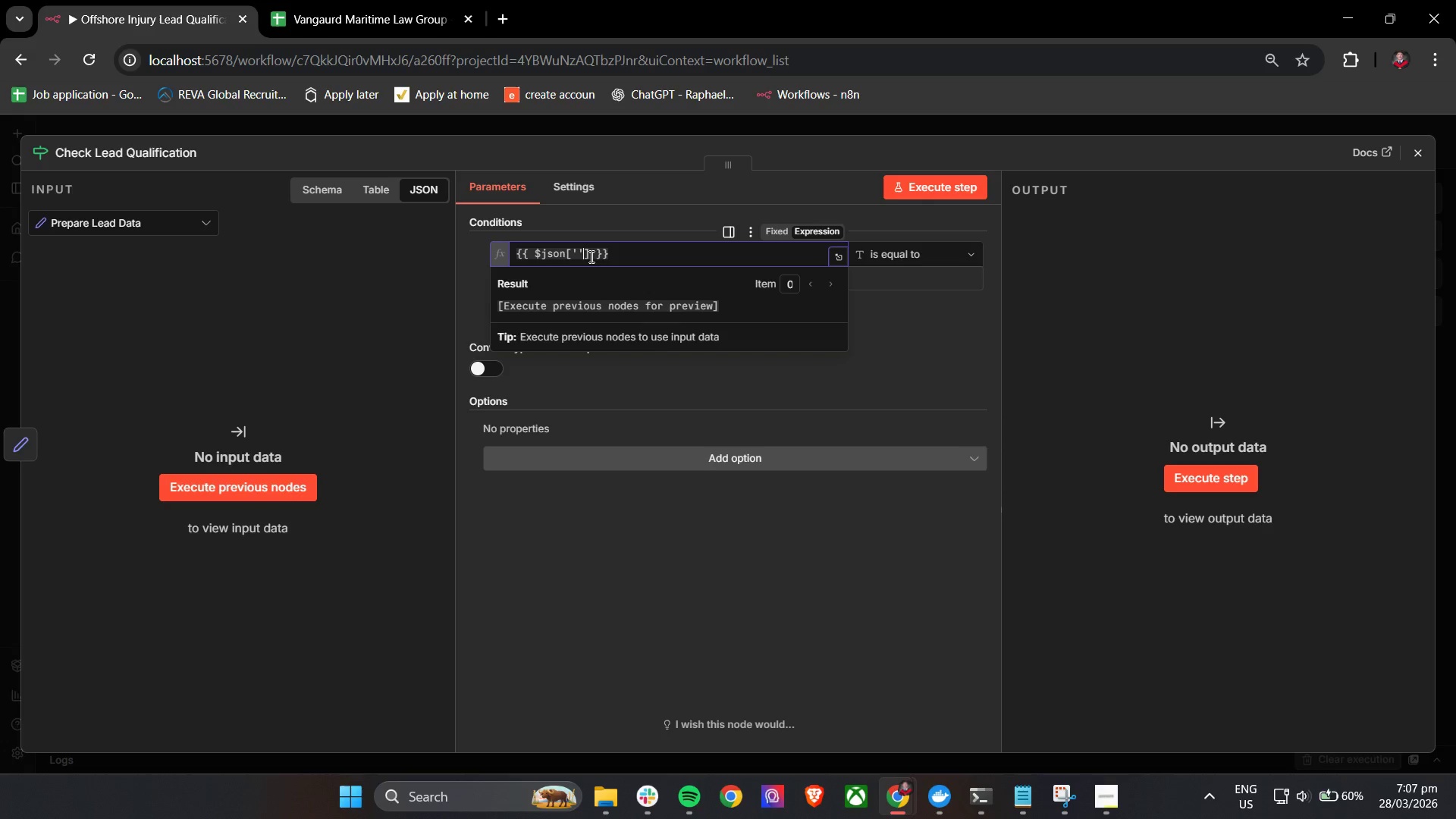 
left_click([1422, 146])
 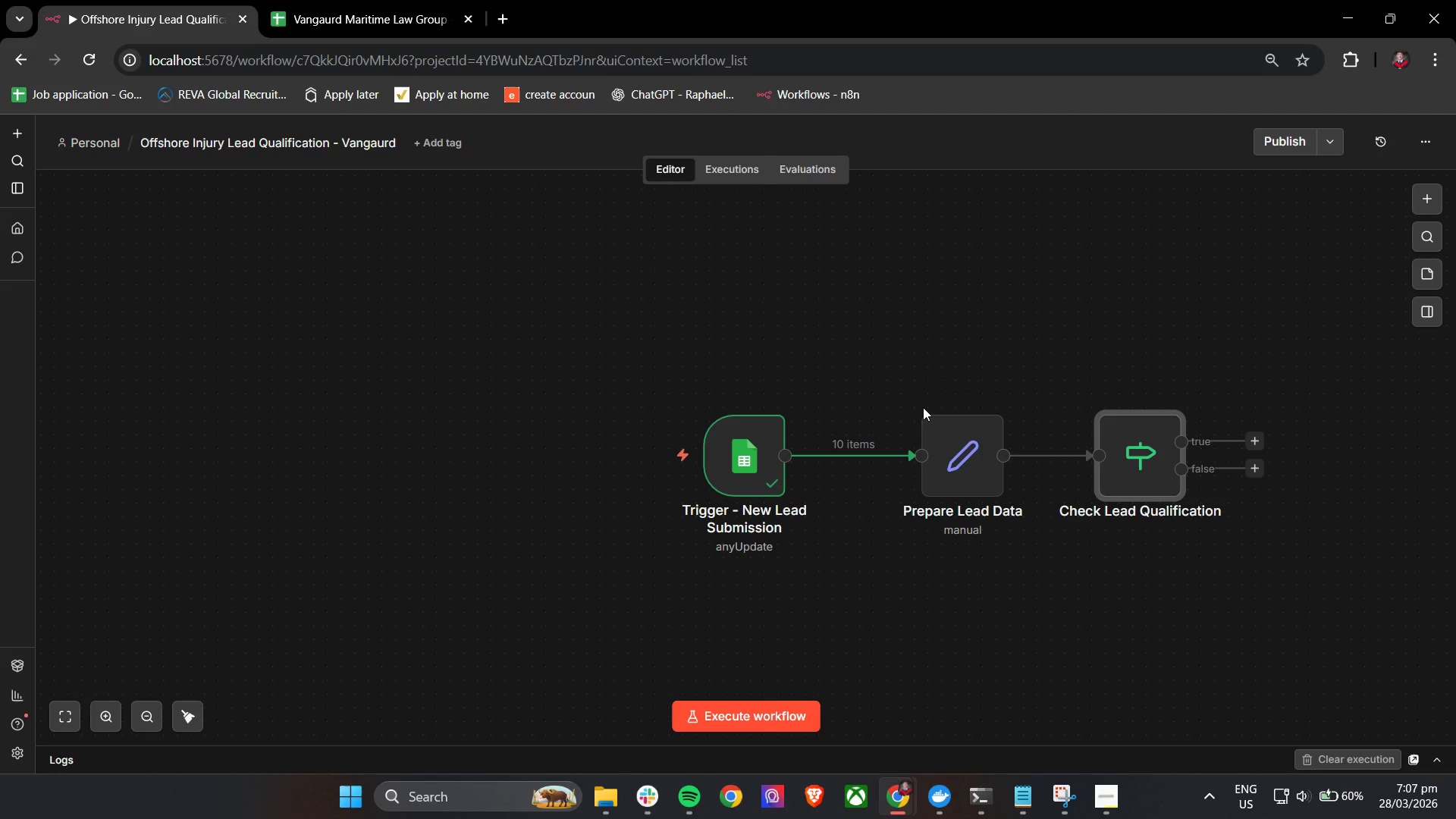 
left_click([926, 400])
 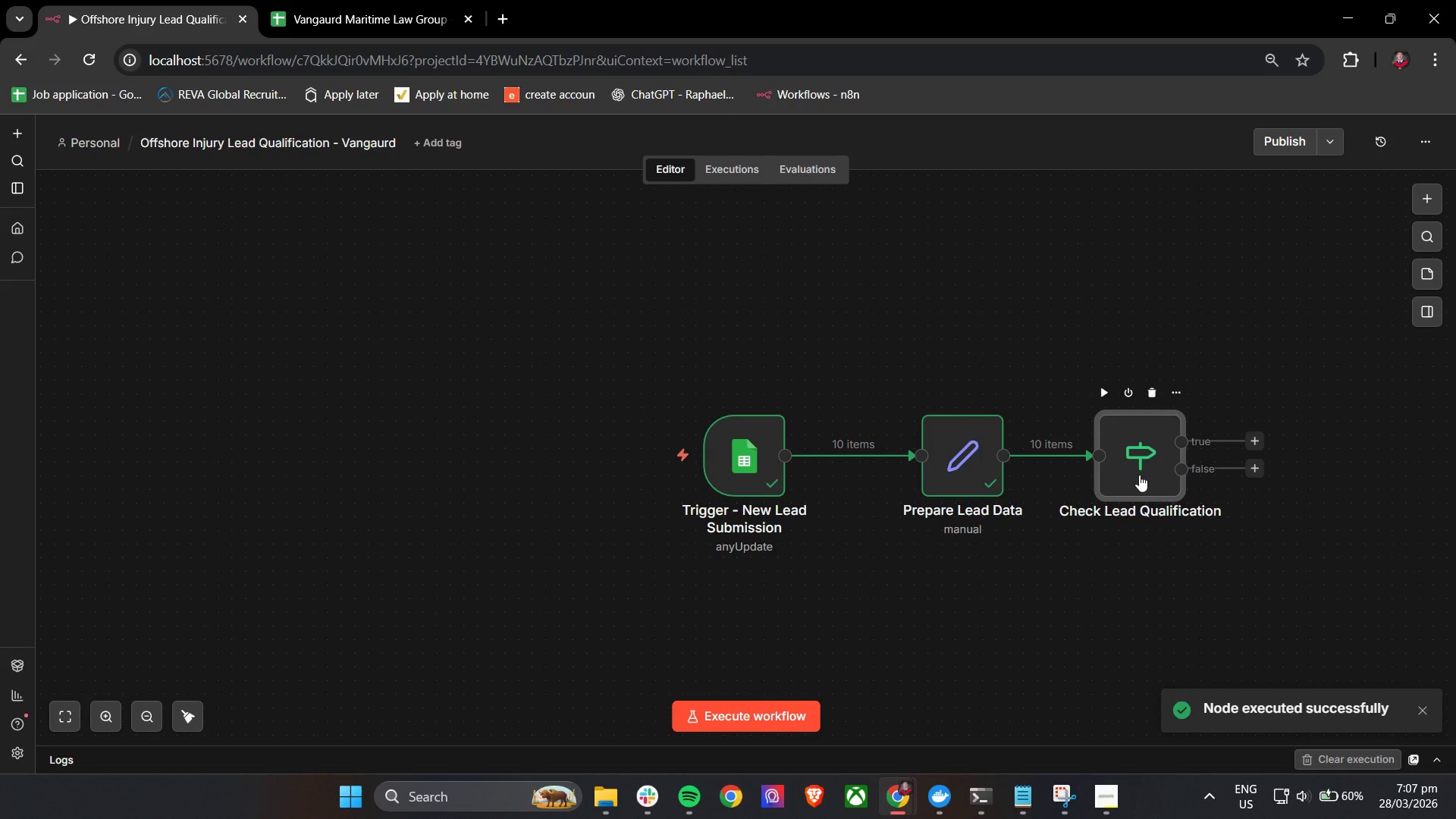 
double_click([1135, 472])
 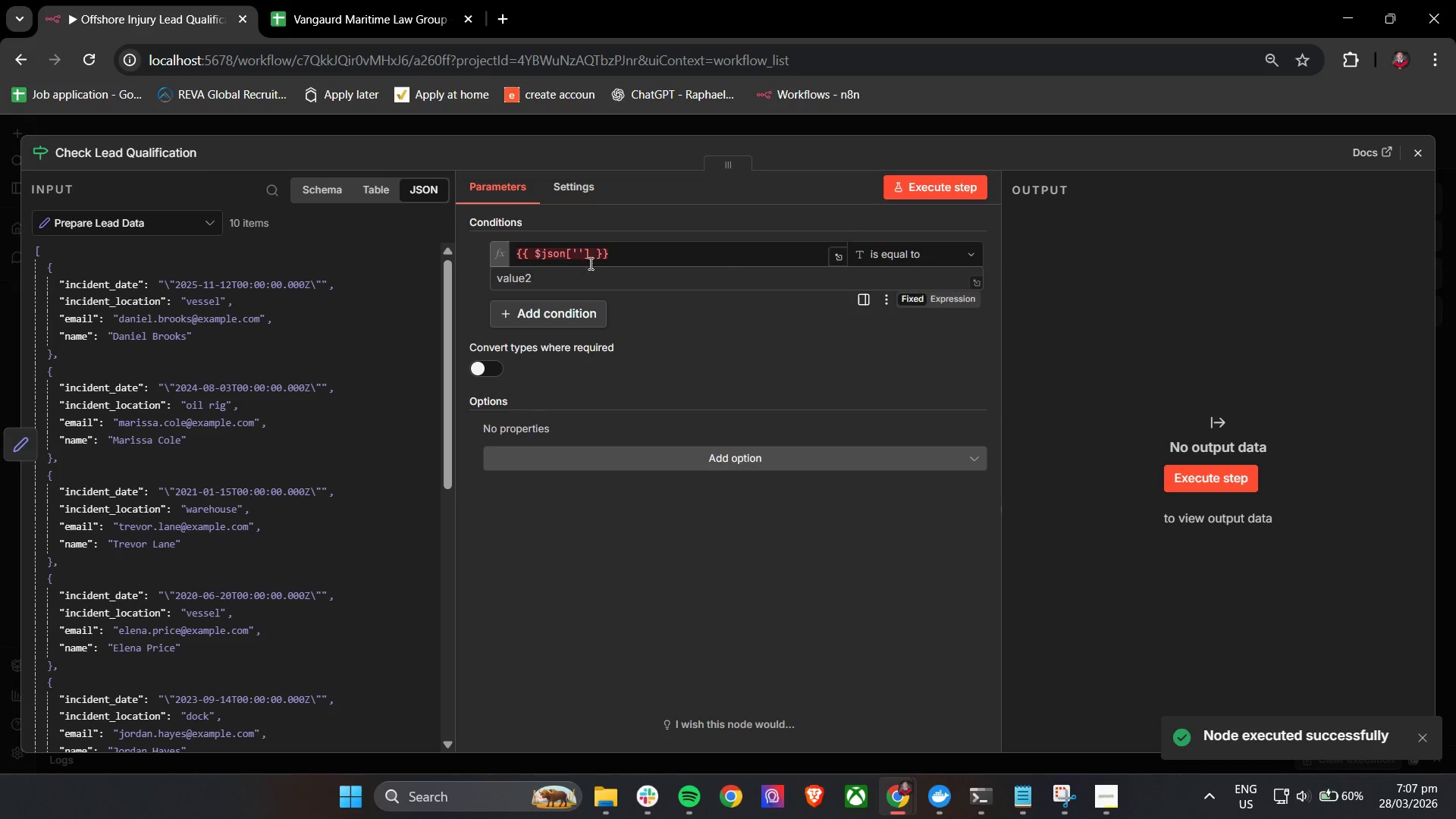 
left_click([579, 253])
 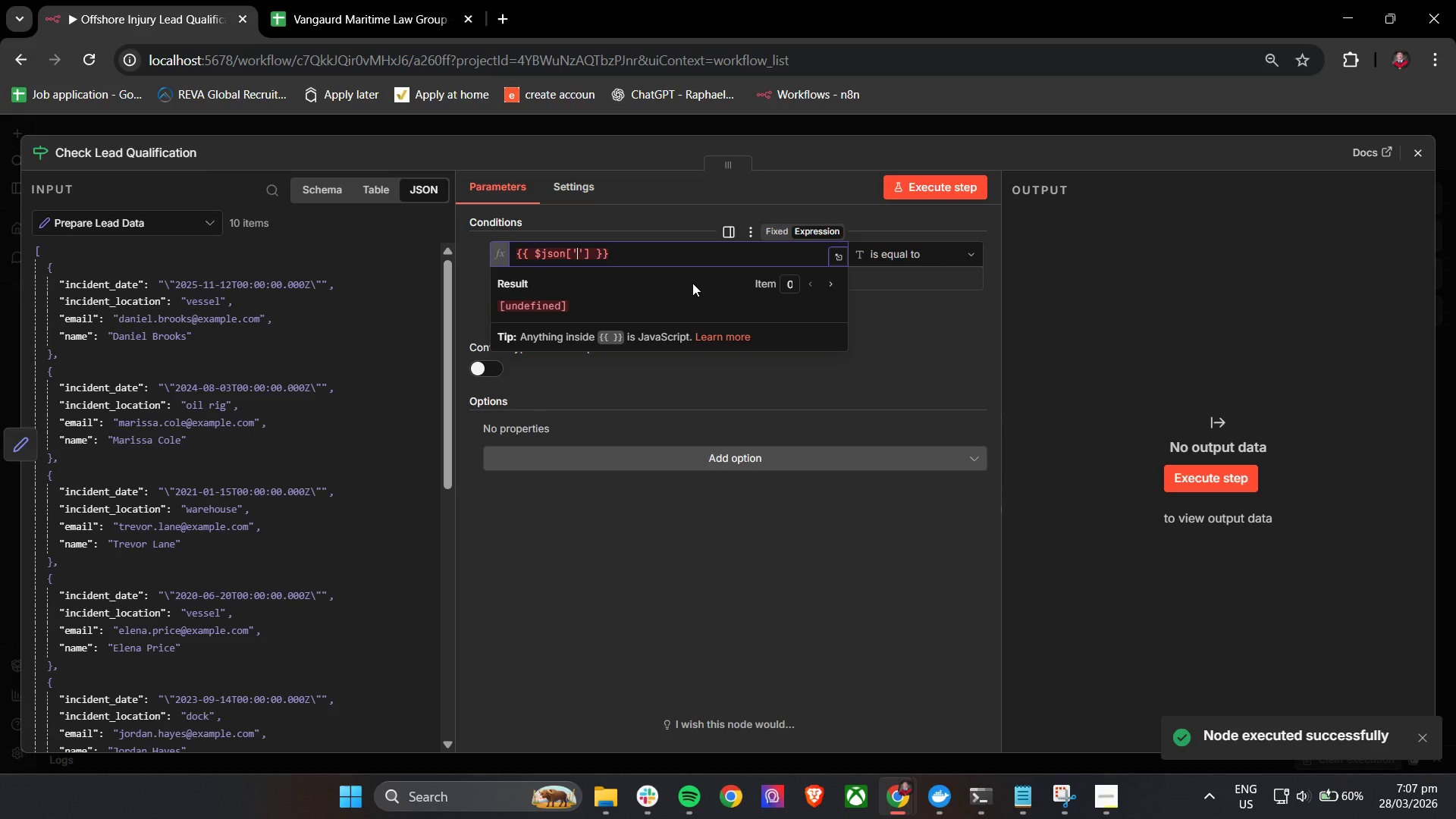 
key(ArrowRight)
 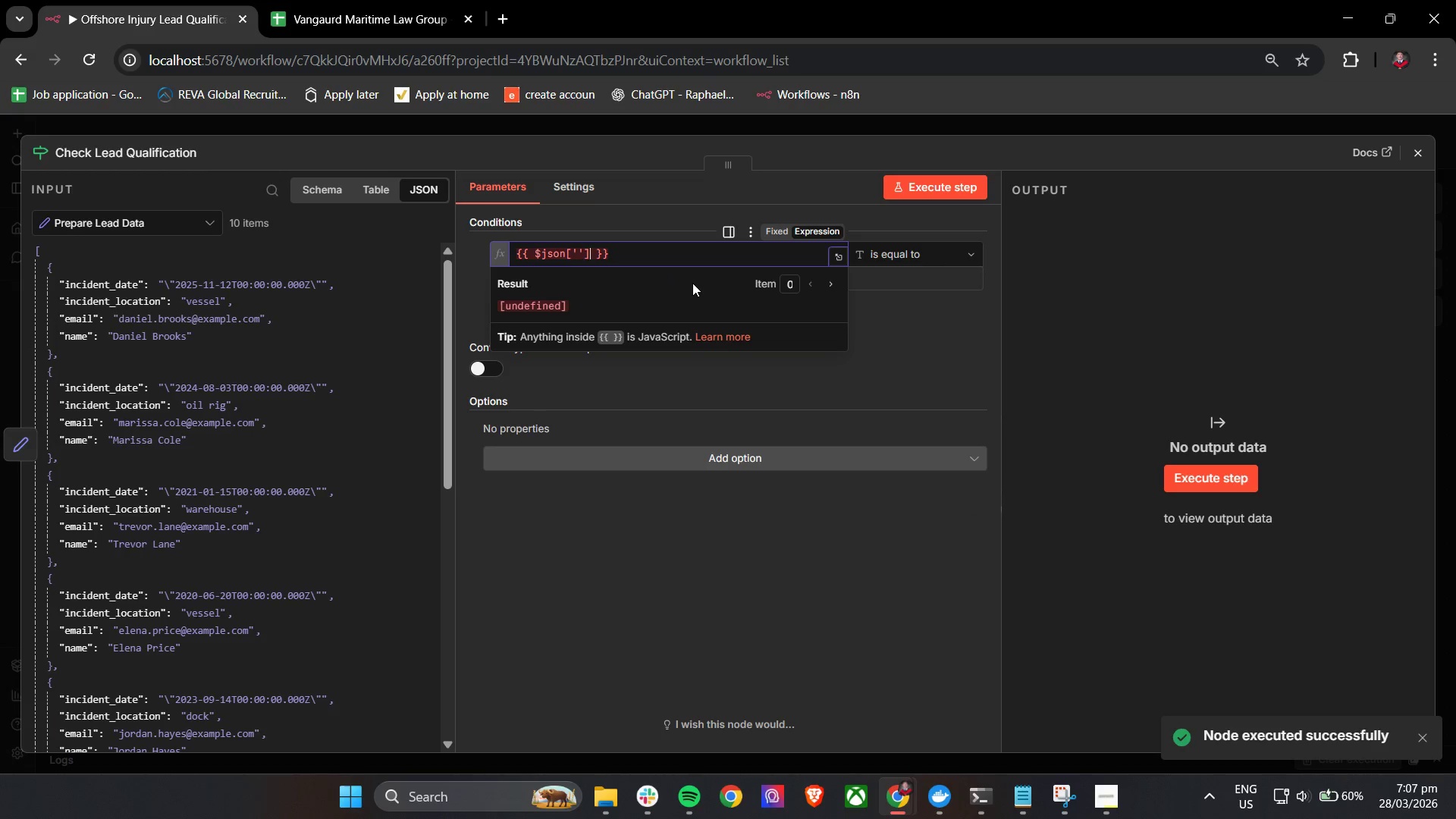 
key(ArrowRight)
 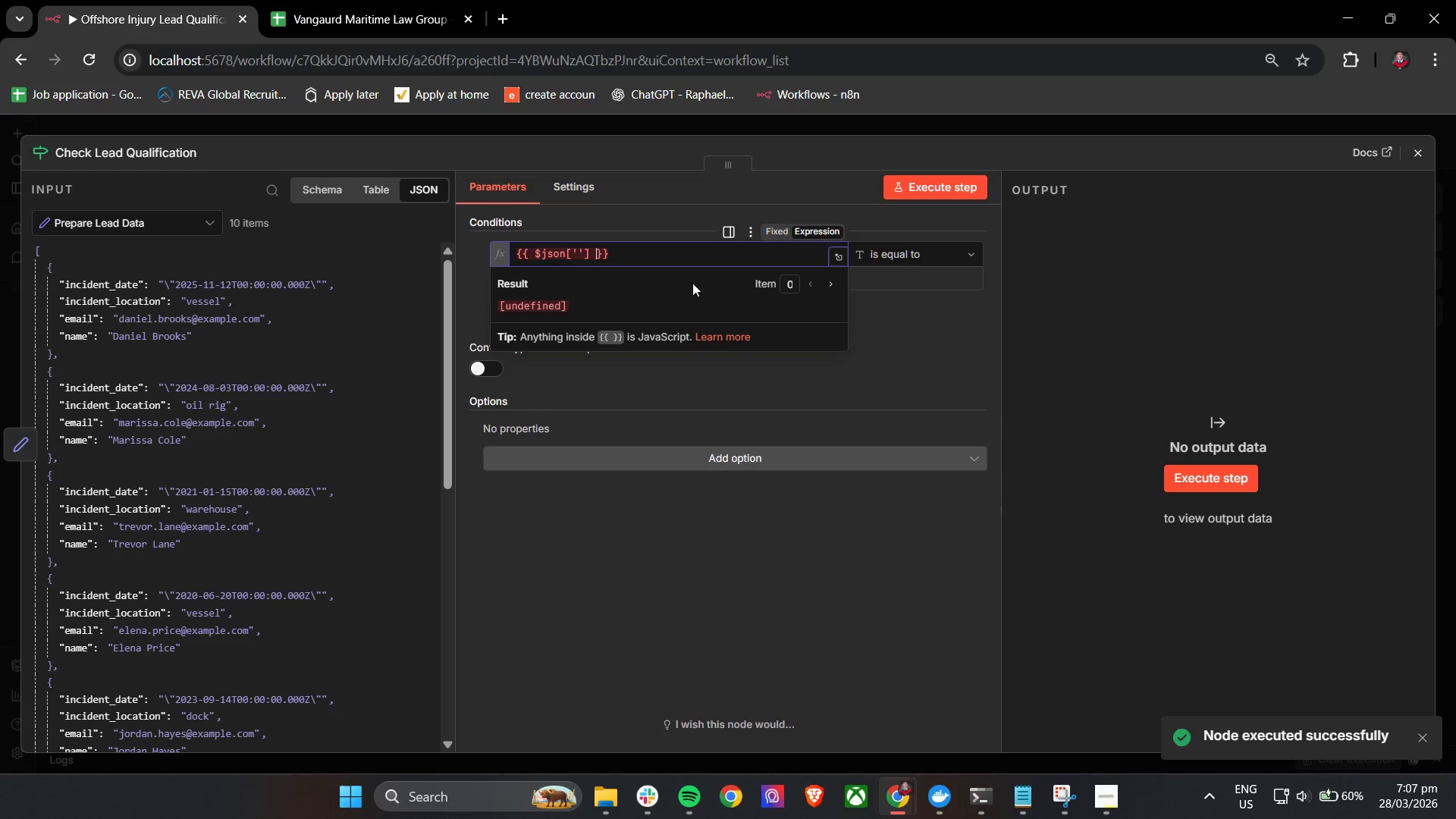 
key(ArrowRight)
 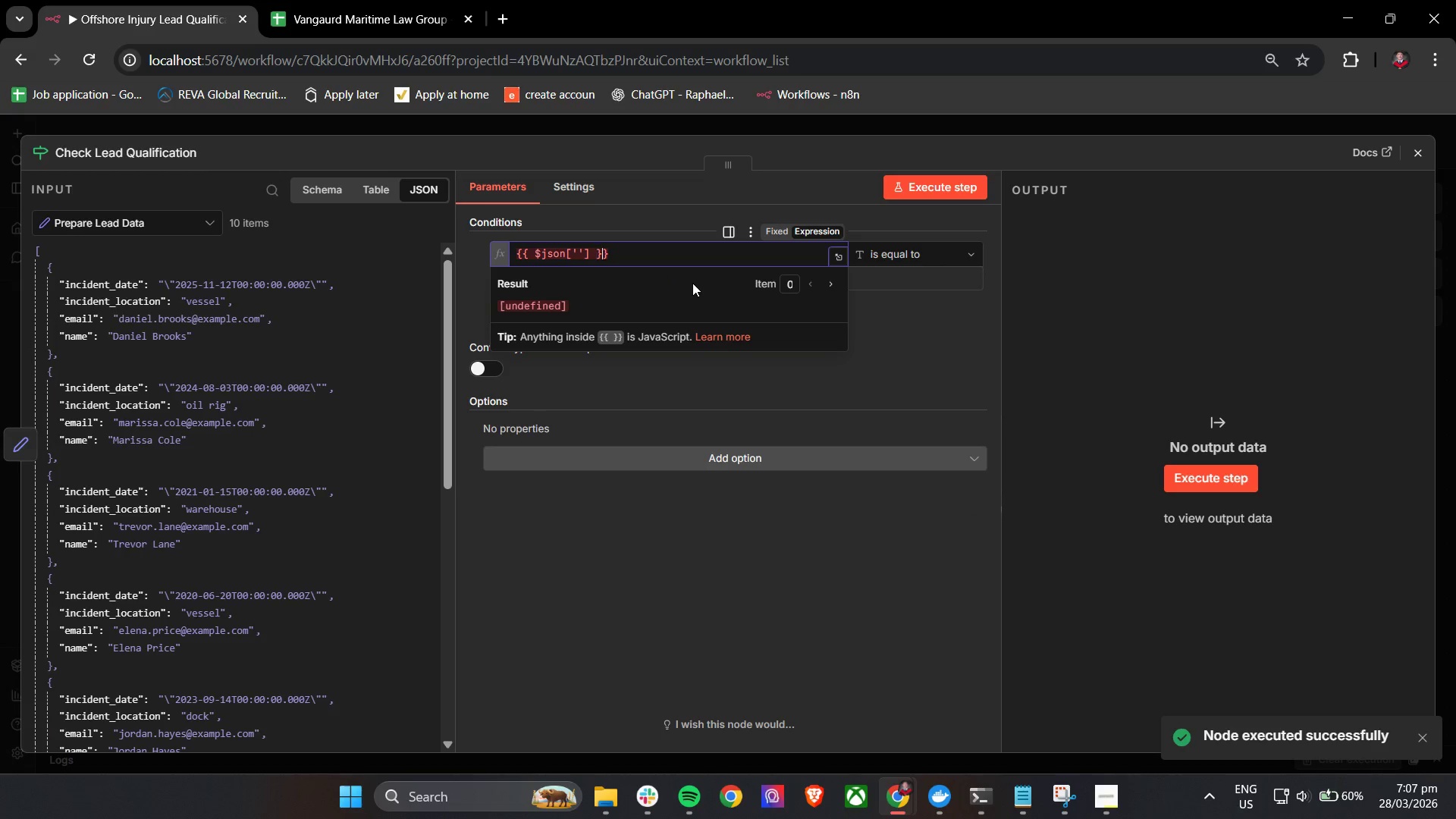 
key(ArrowRight)
 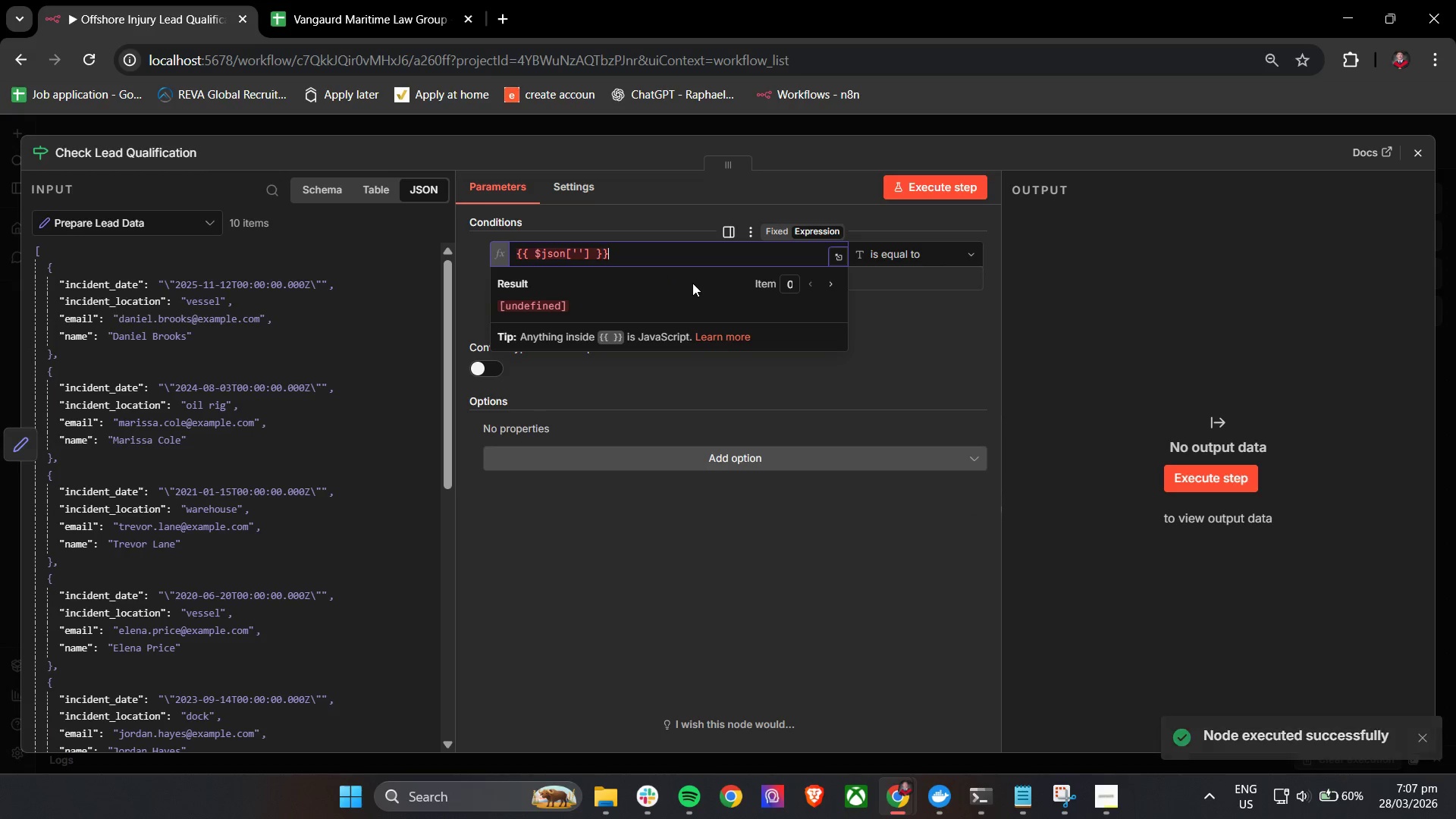 
key(ArrowRight)
 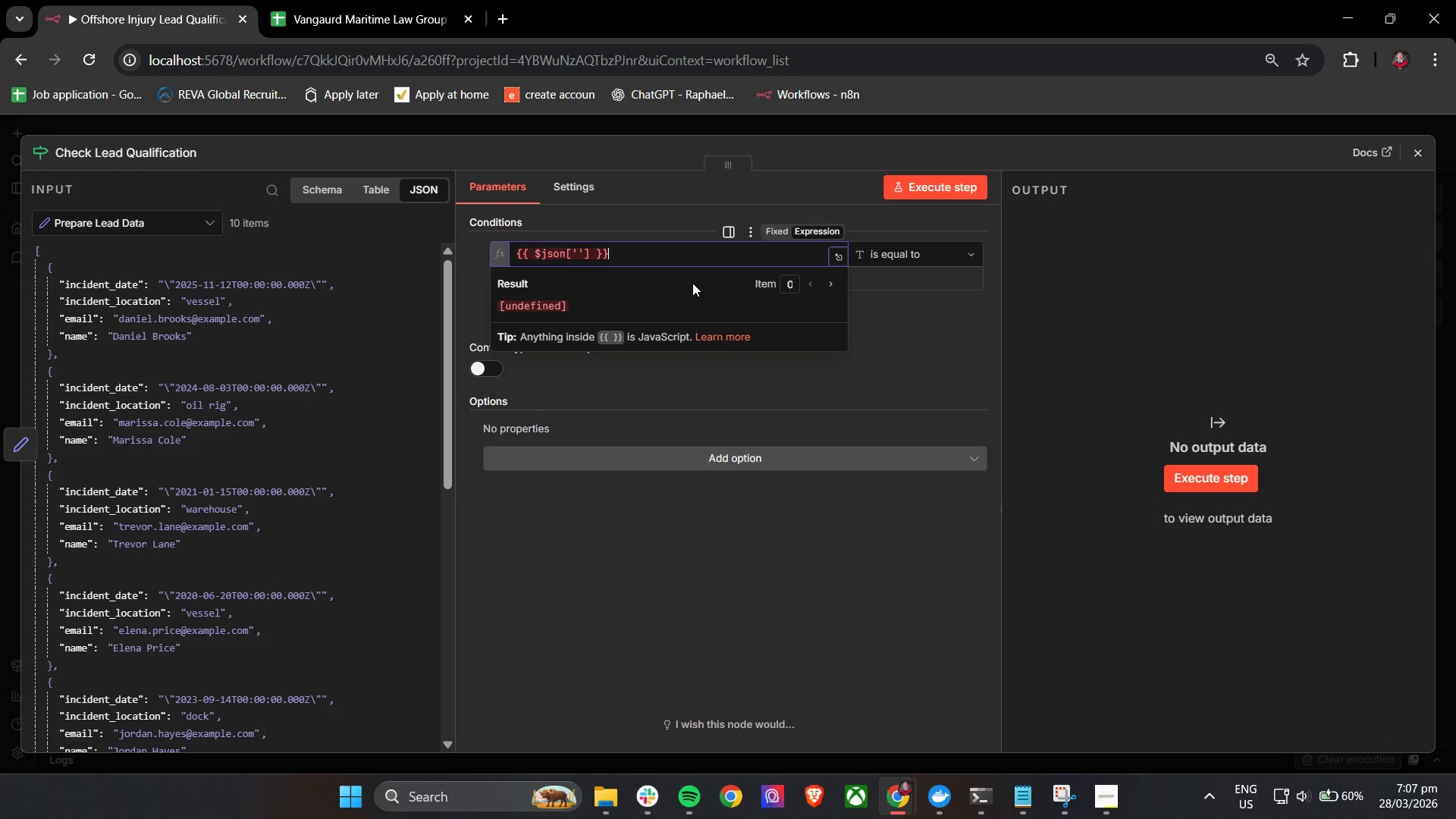 
hold_key(key=Backspace, duration=1.33)
 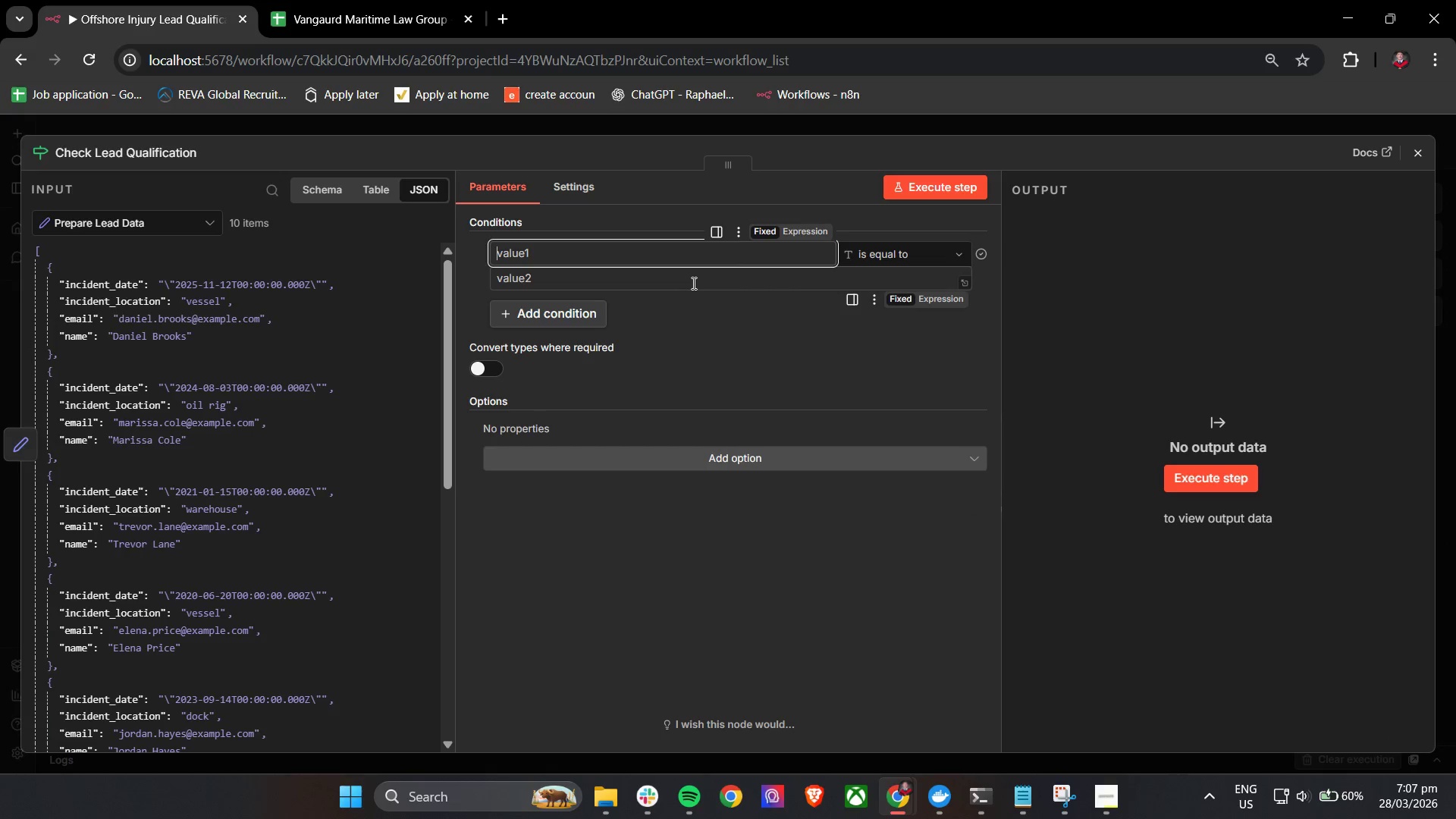 
type({{$js)
 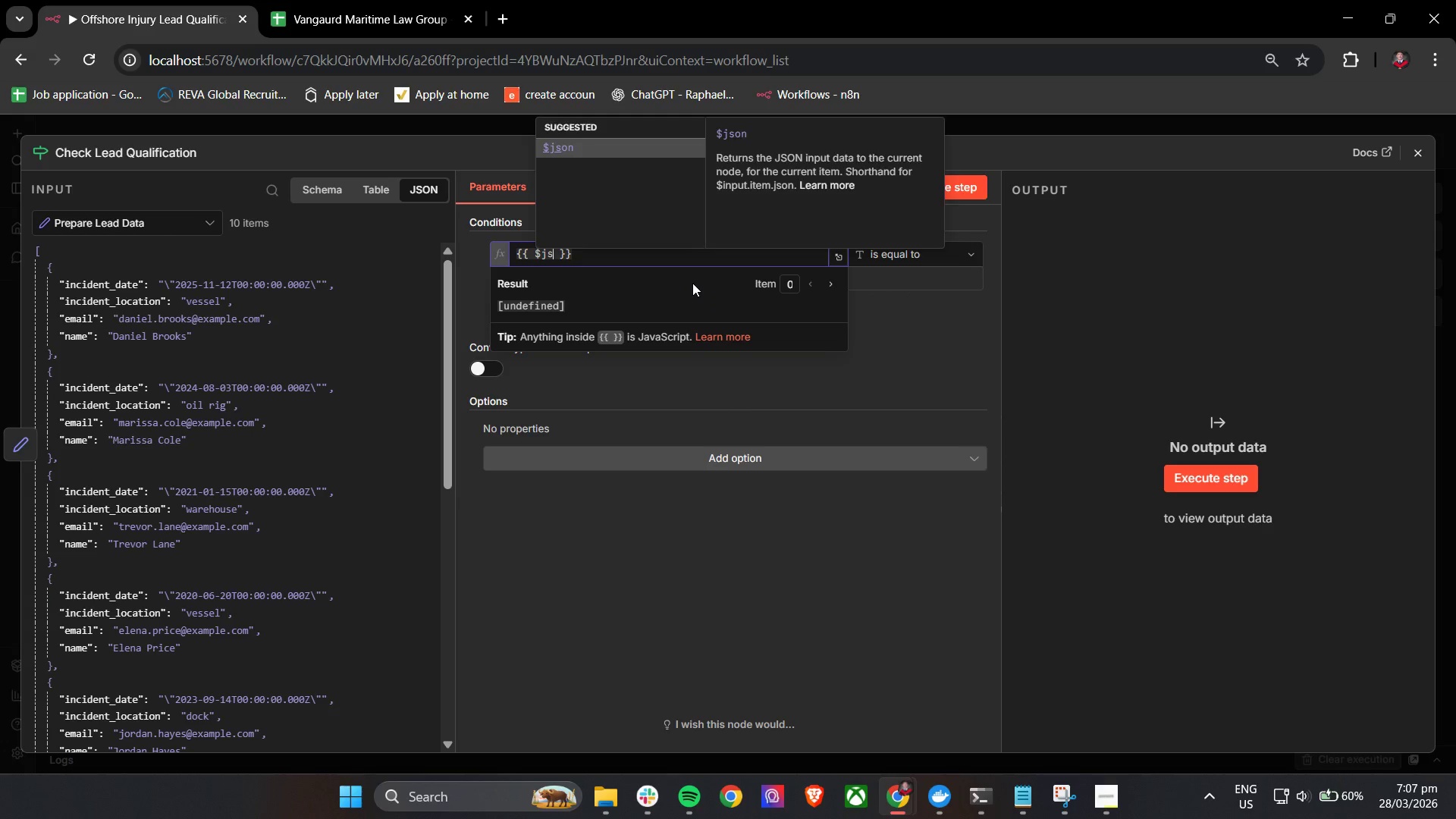 
key(Enter)
 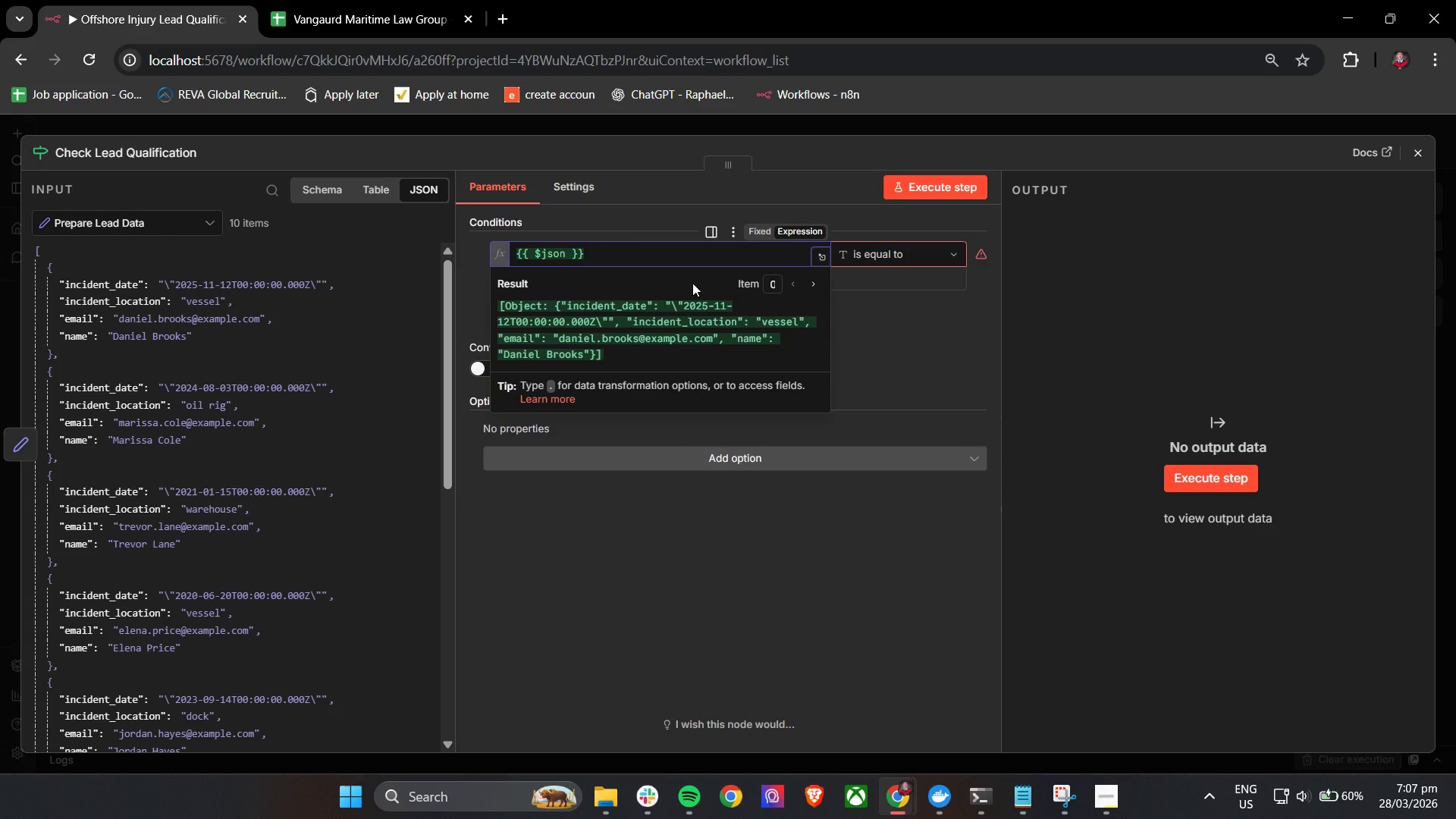 
wait(5.56)
 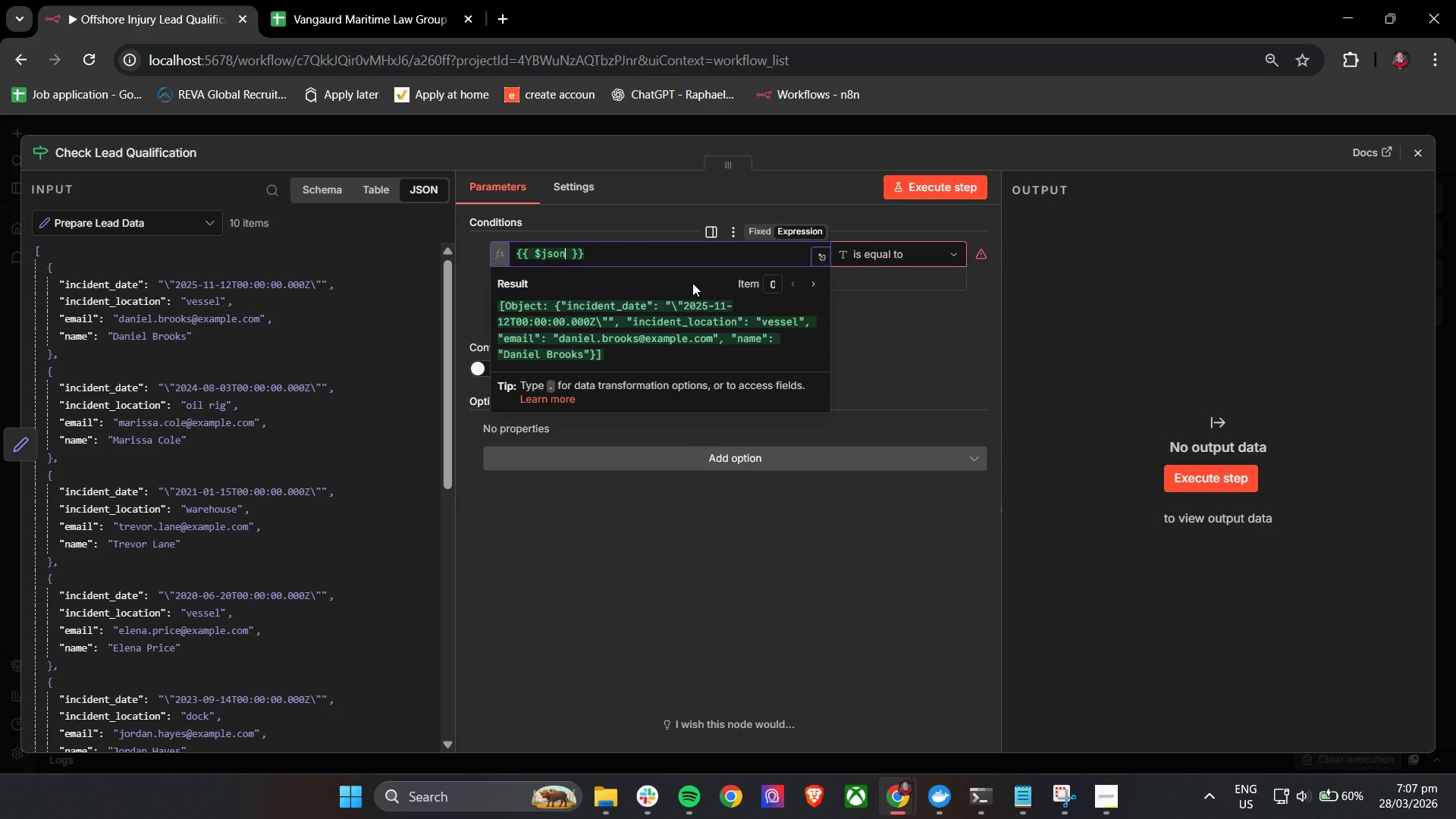 
key(BracketLeft)
 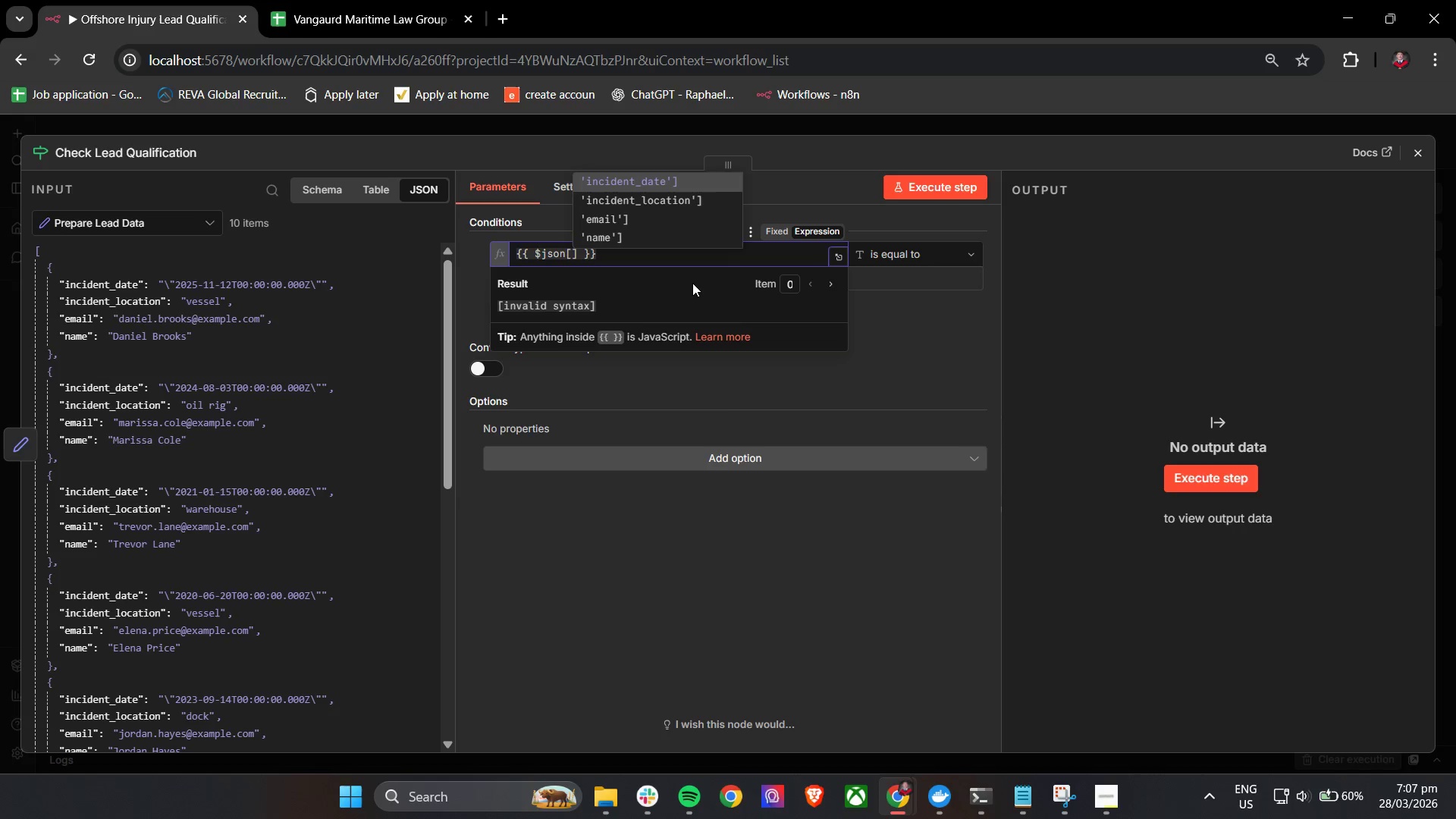 
key(ArrowDown)
 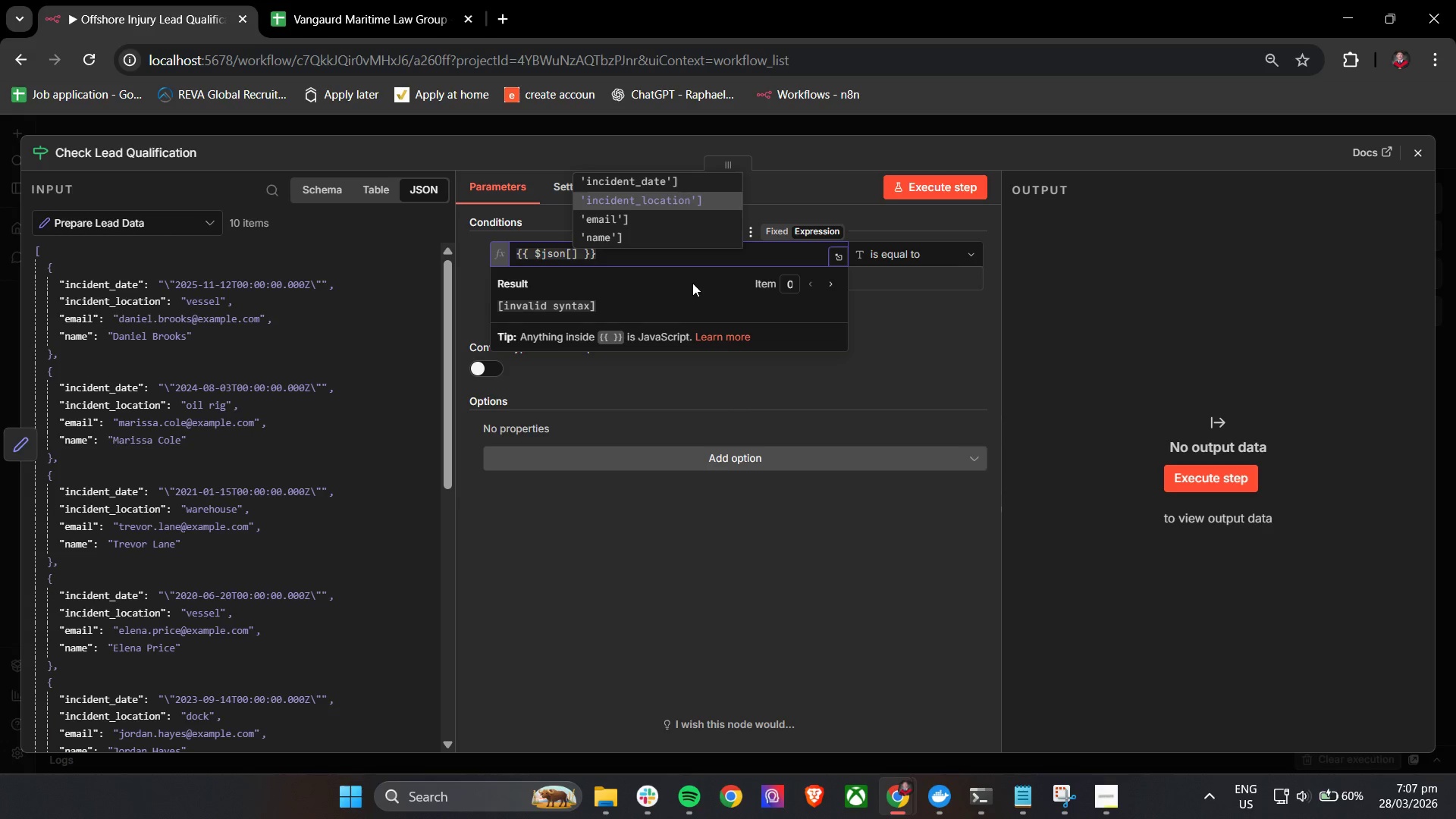 
key(ArrowUp)
 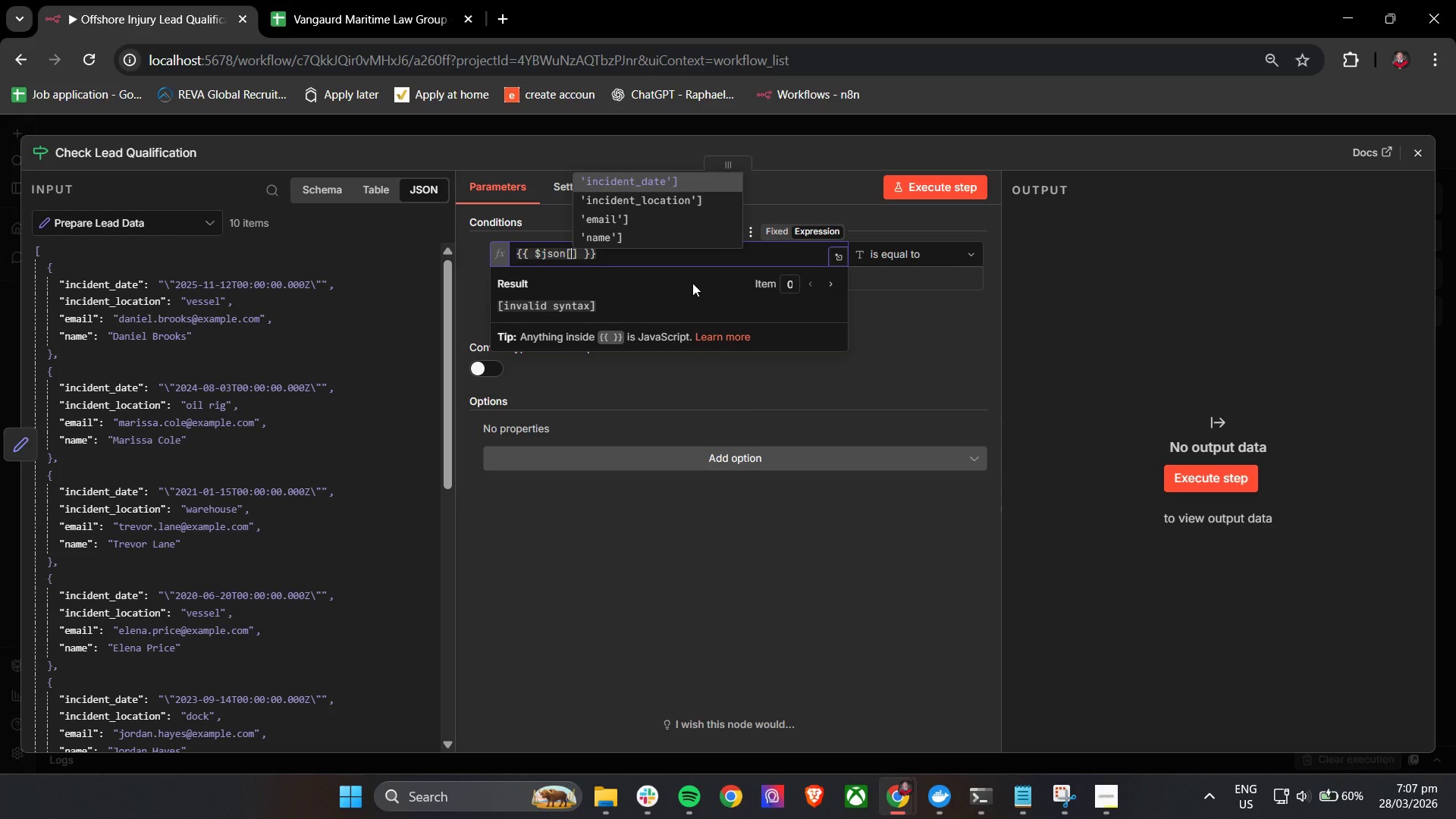 
key(Enter)
 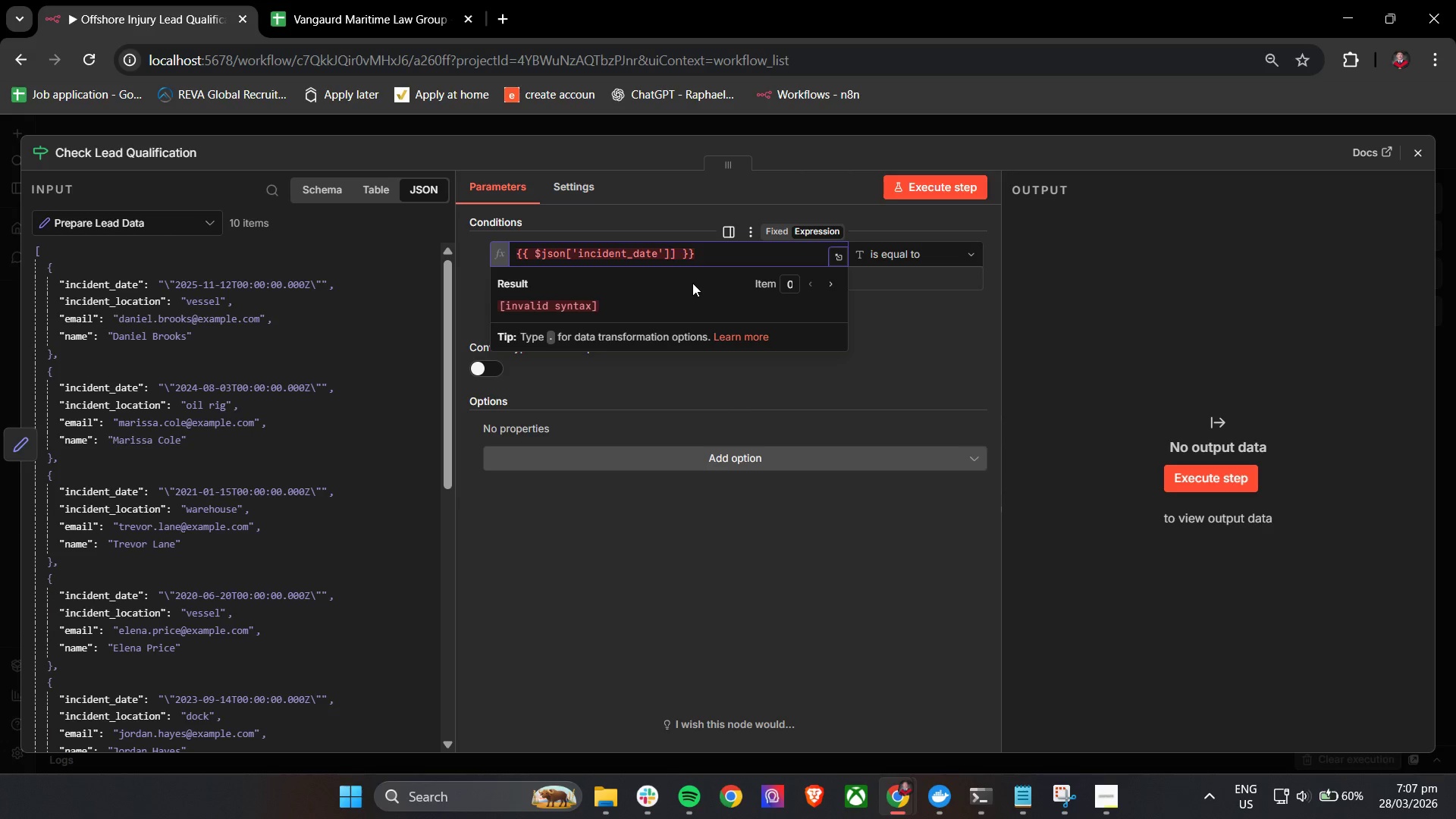 
key(Backspace)
 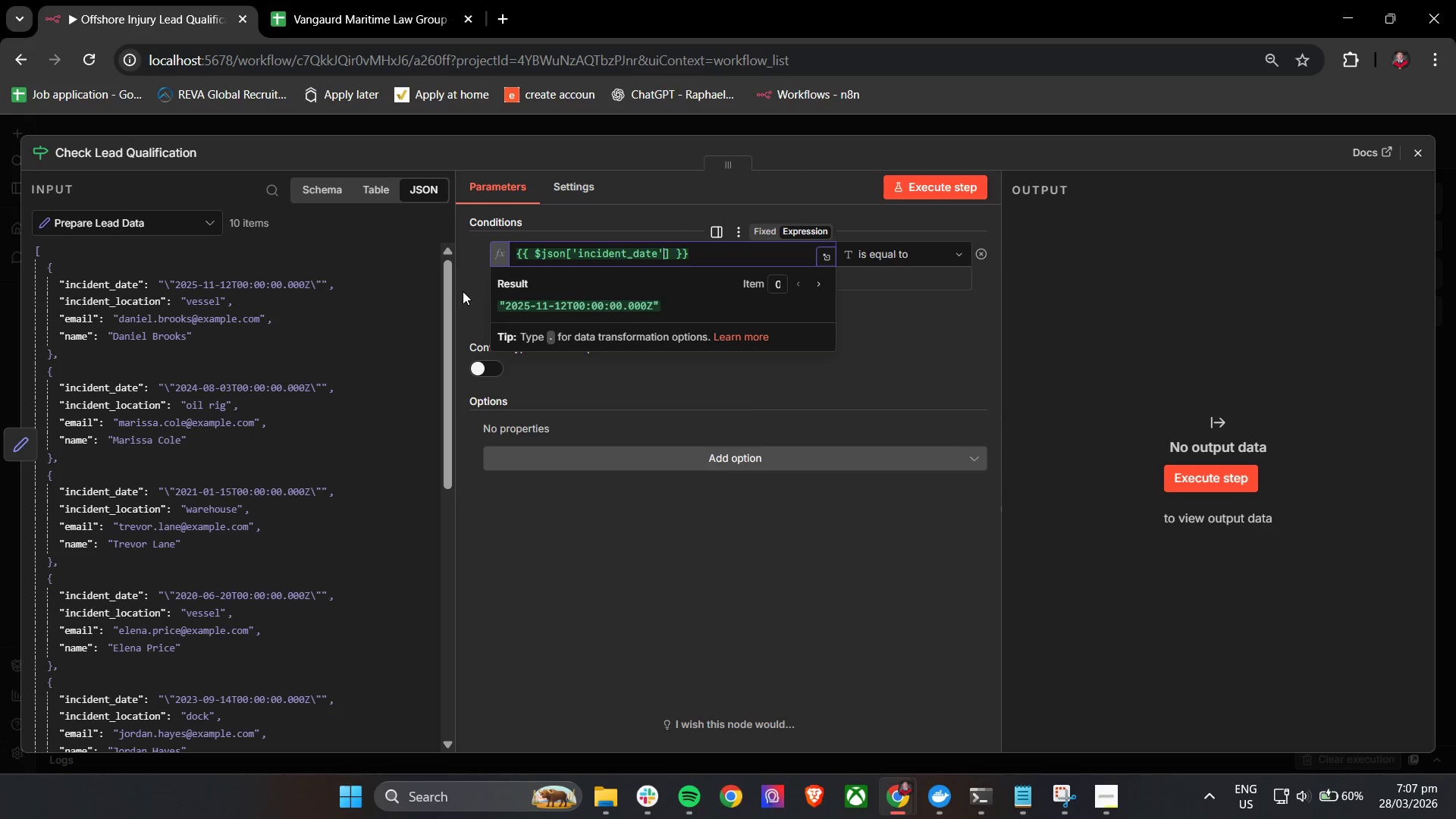 
left_click([473, 284])
 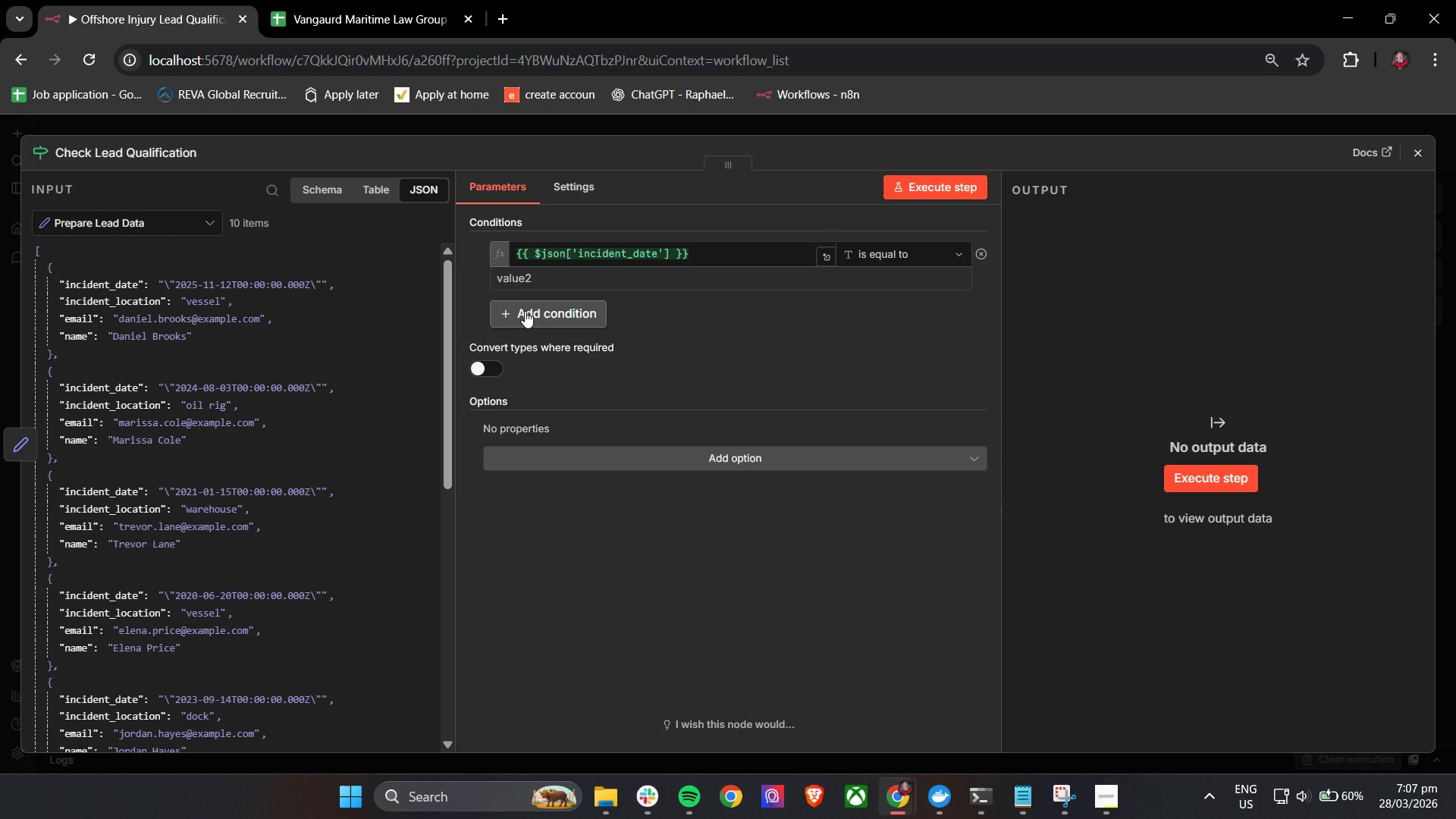 
wait(10.25)
 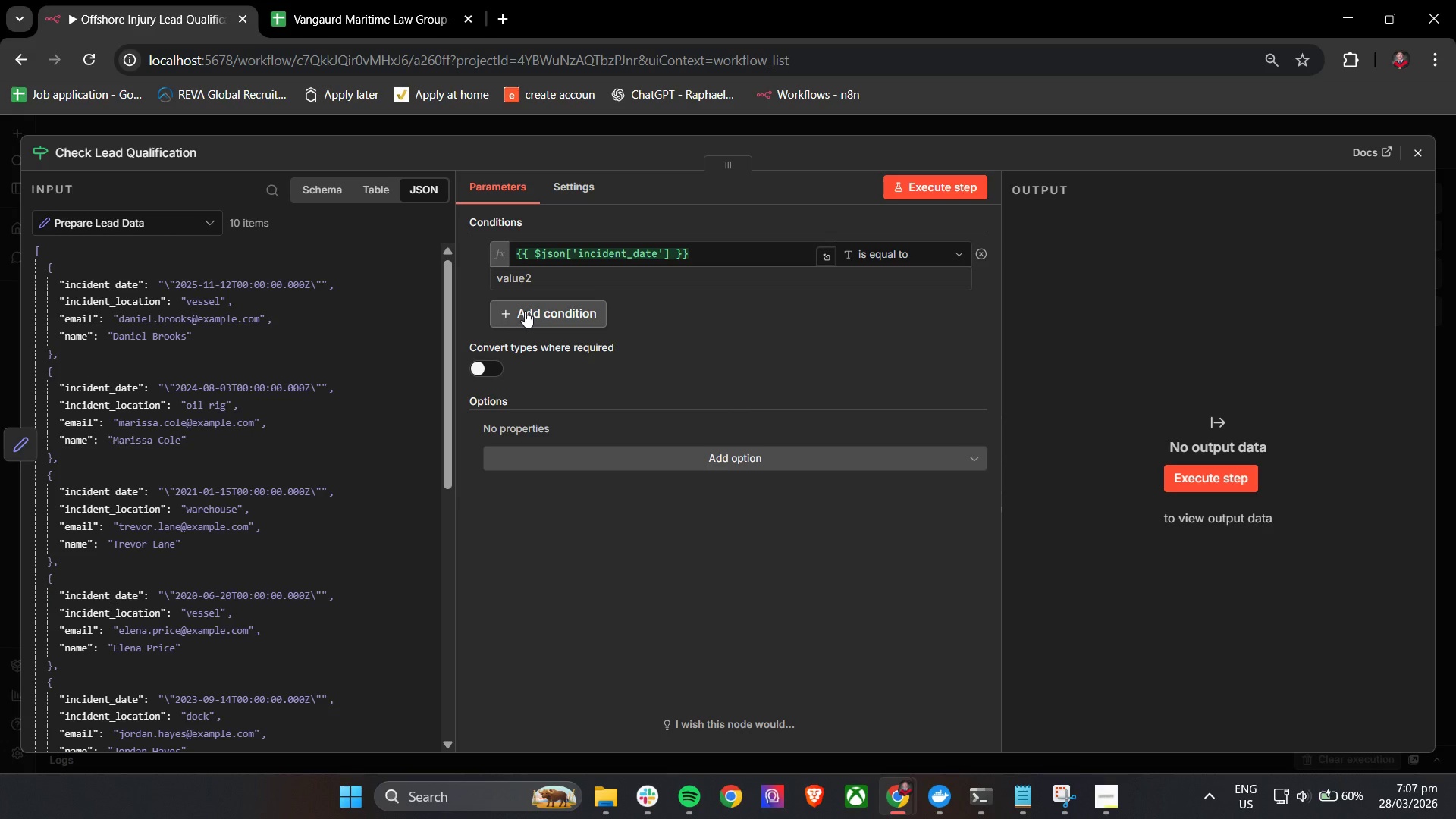 
left_click([560, 284])
 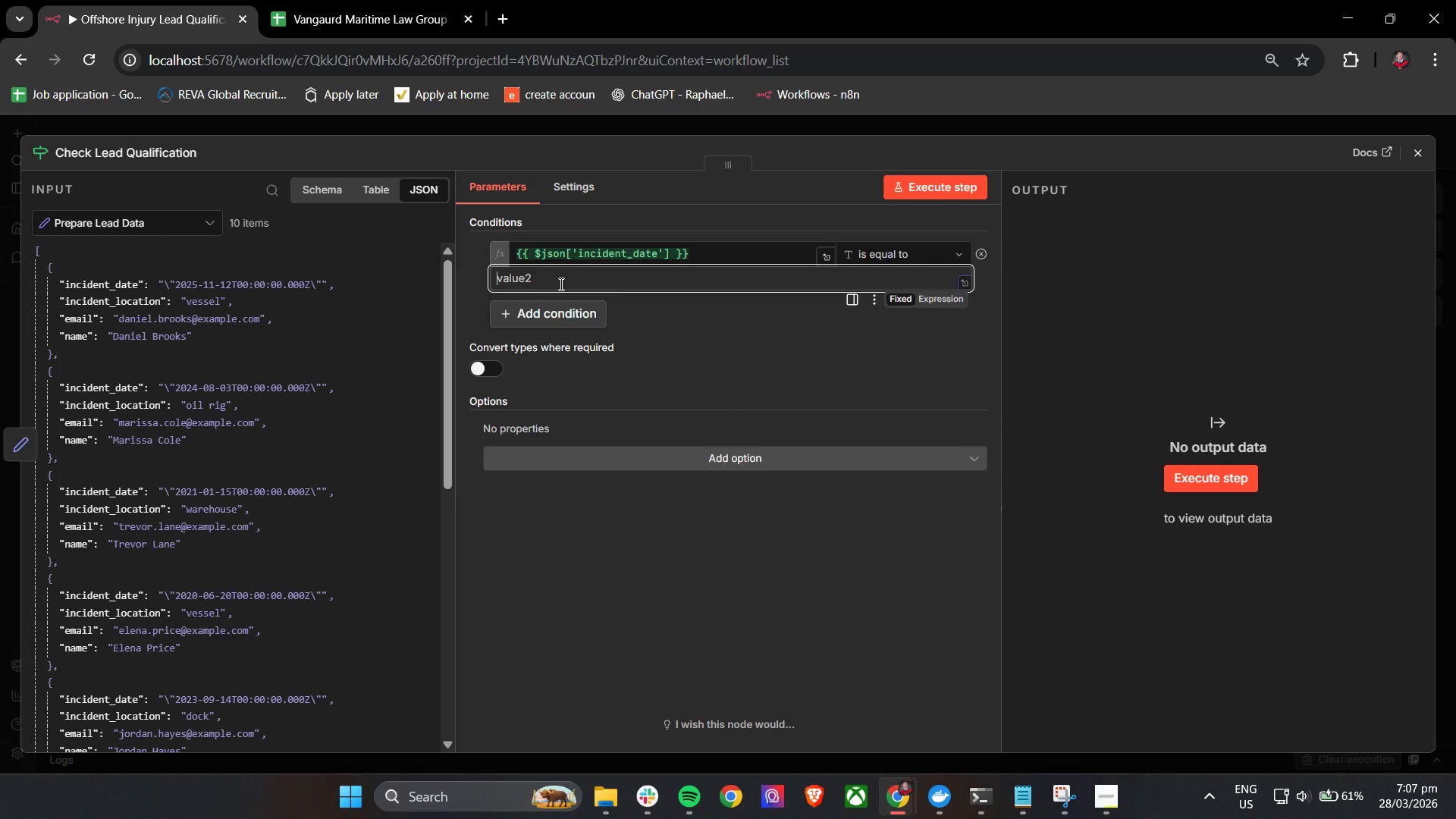 
wait(13.27)
 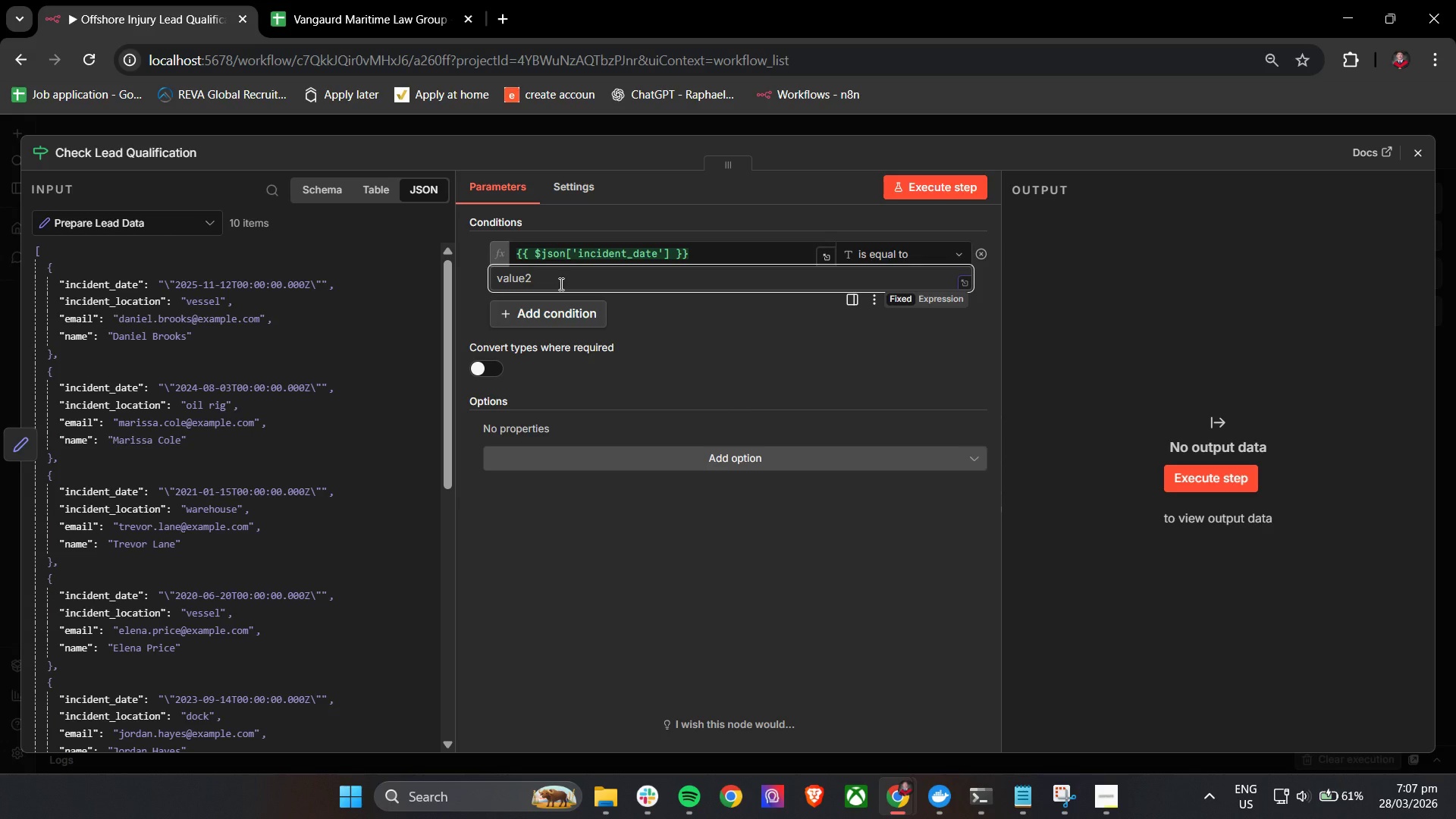 
type({{ new d)
key(Backspace)
type(Date(Date.now)
 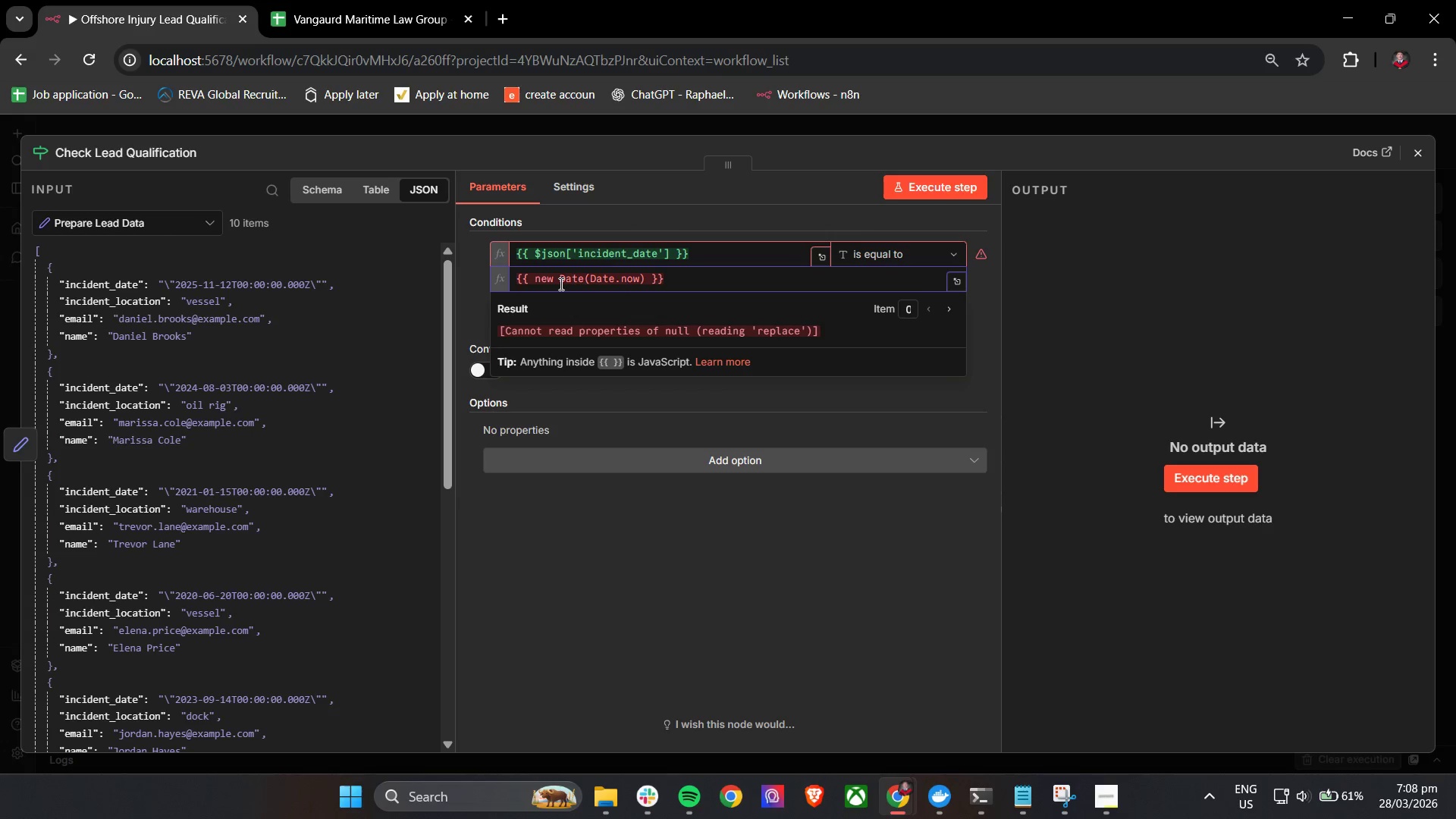 
wait(6.31)
 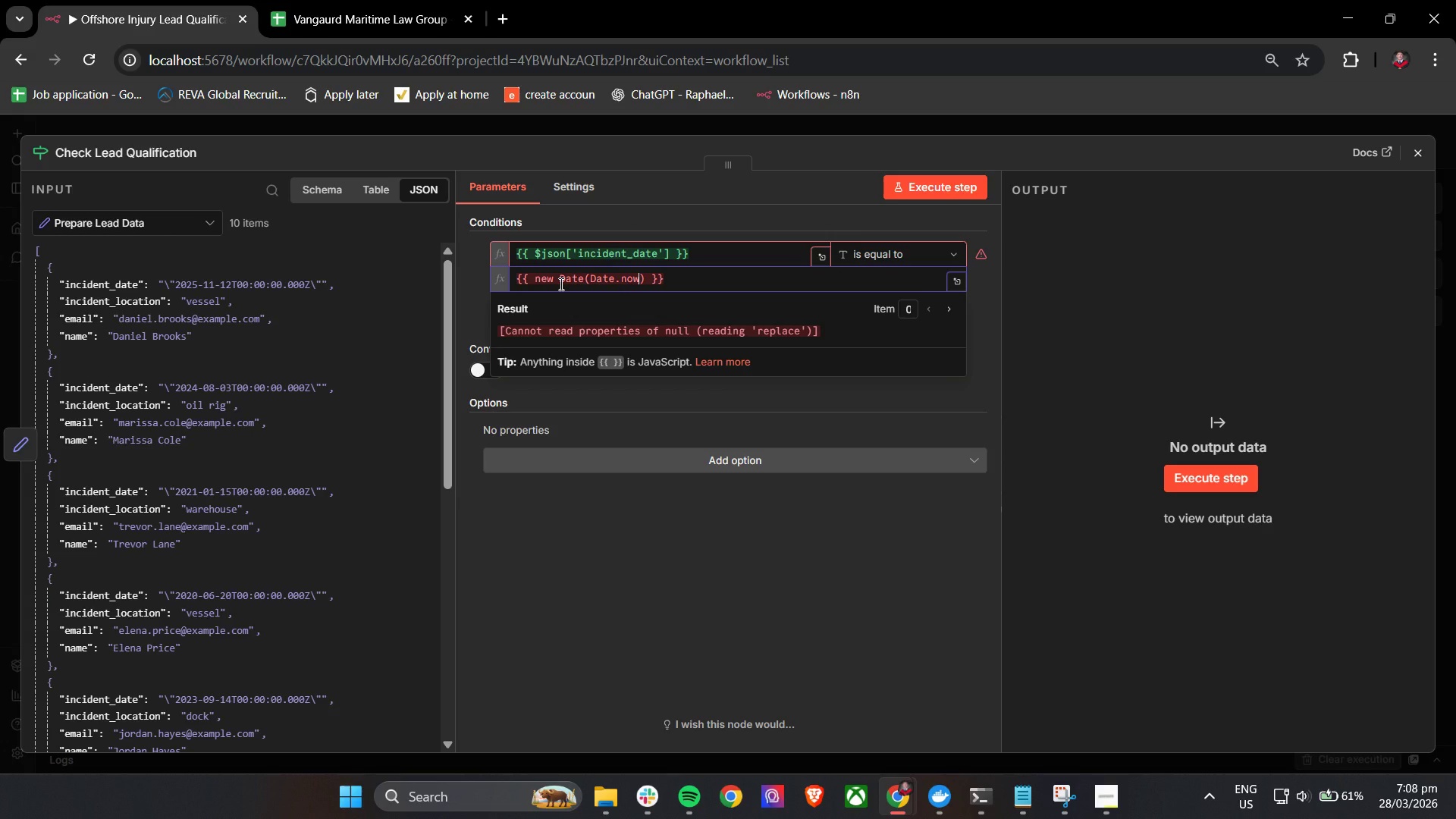 
type(())
 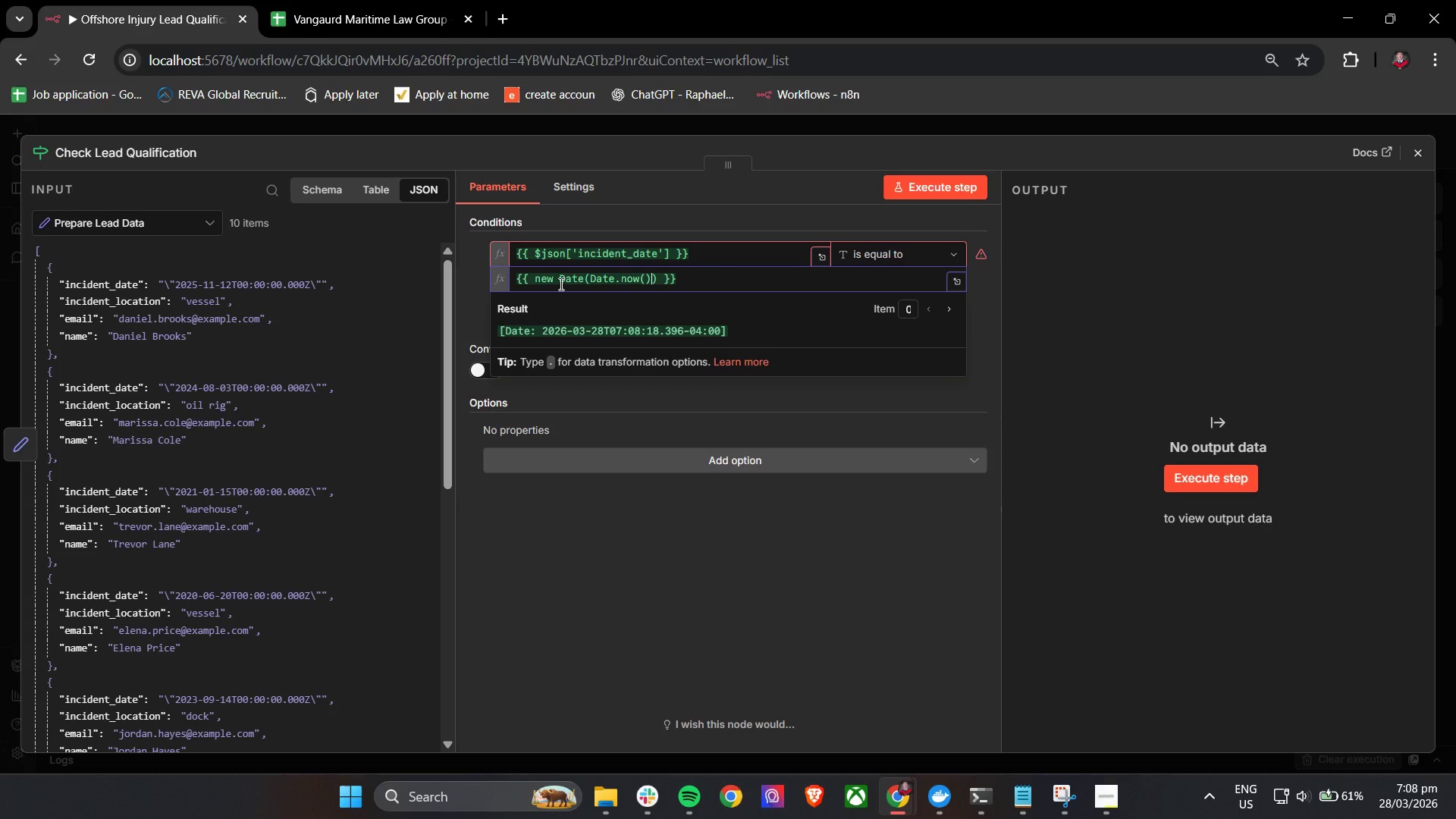 
type( - (3)
 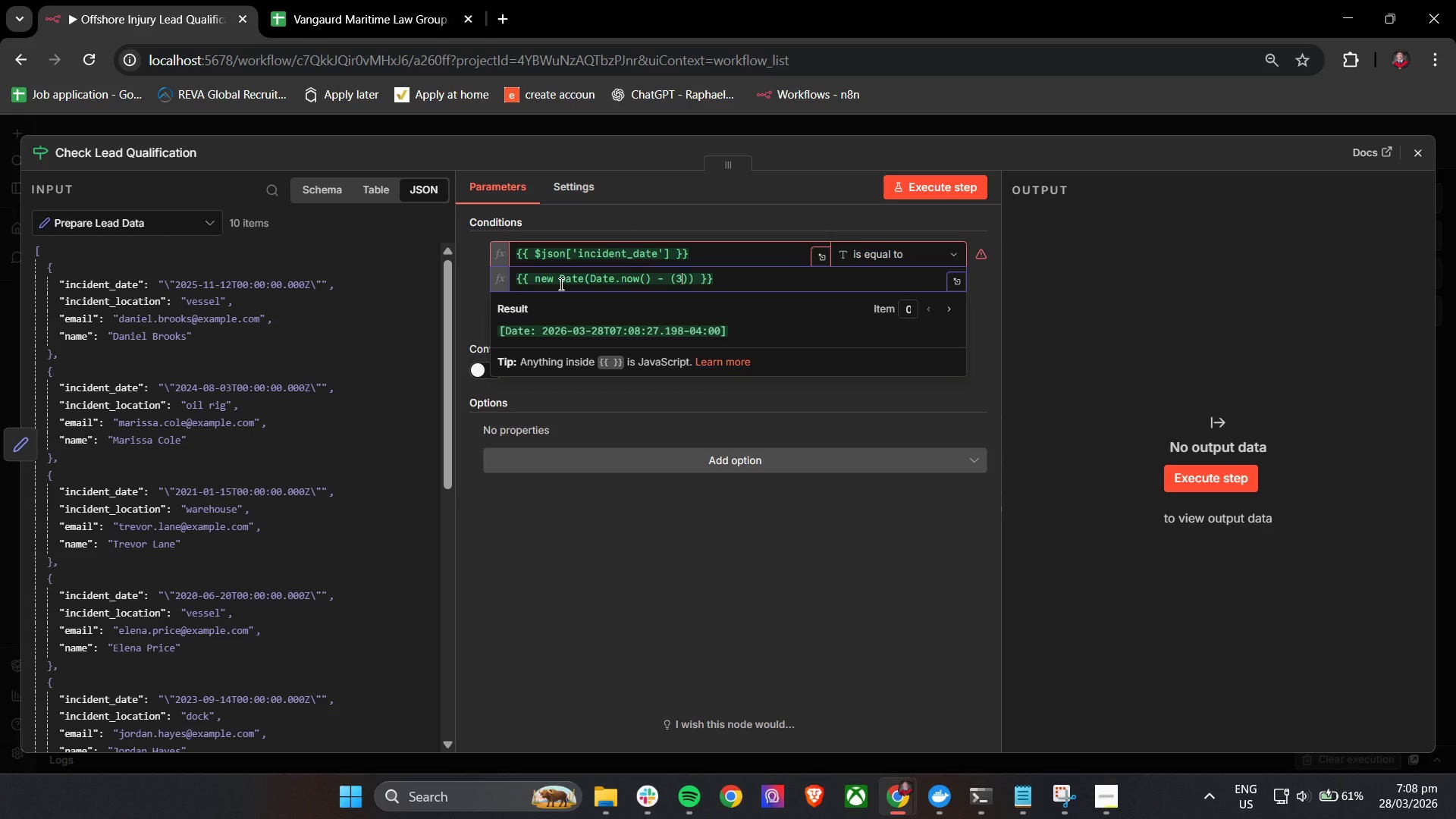 
type(*)
key(Backspace)
type( * 365)
 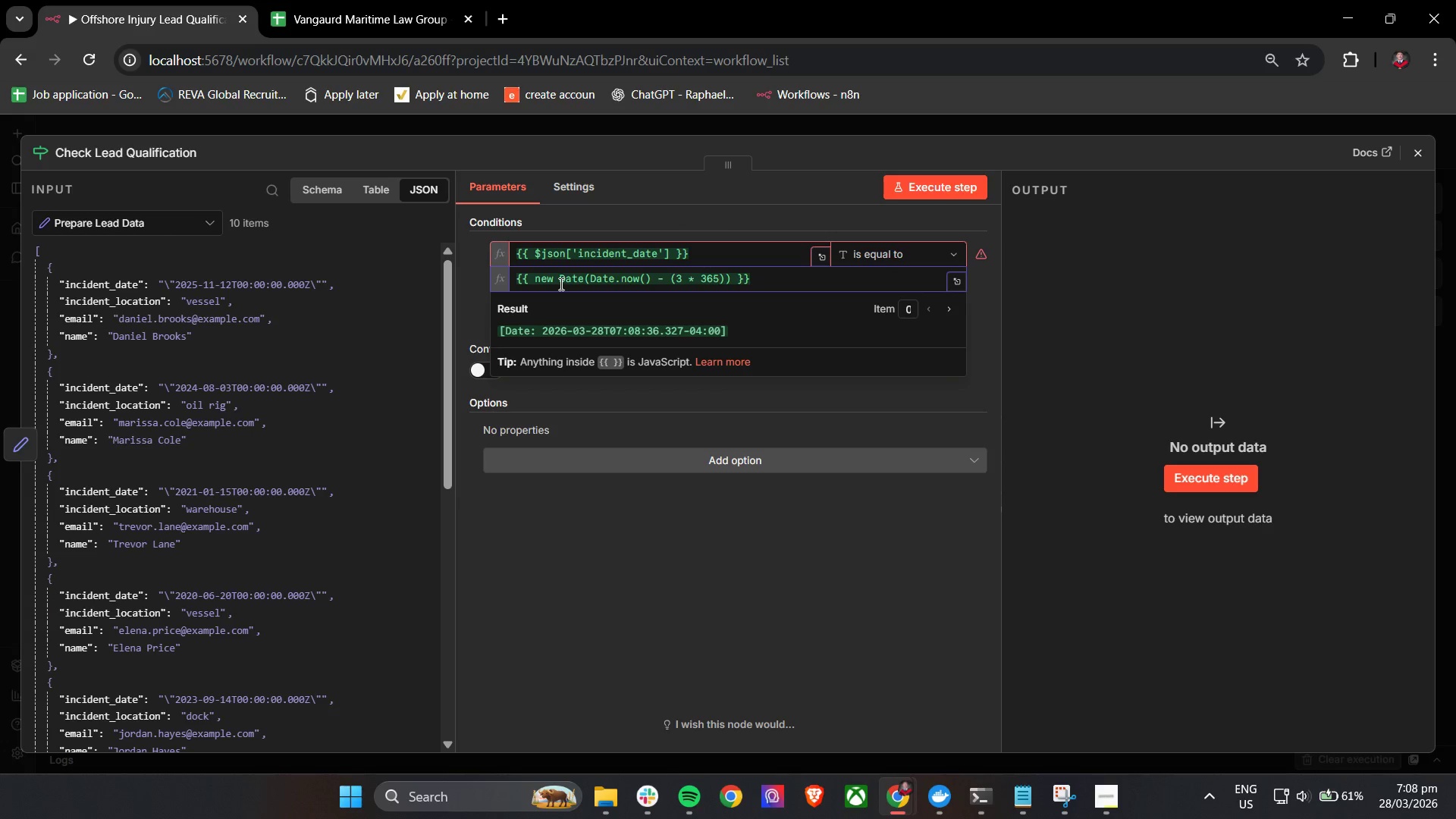 
wait(5.98)
 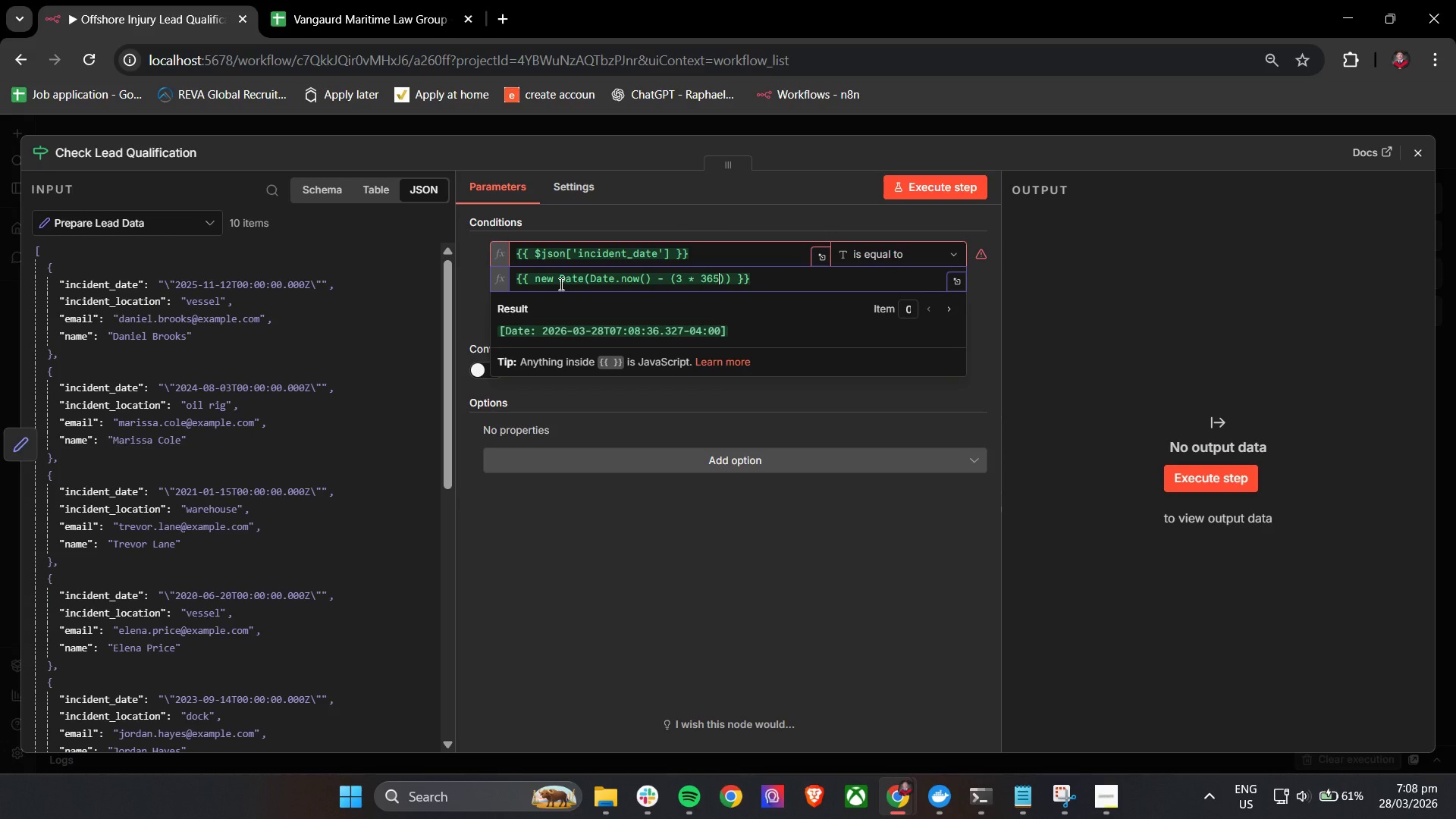 
type( * 24)
 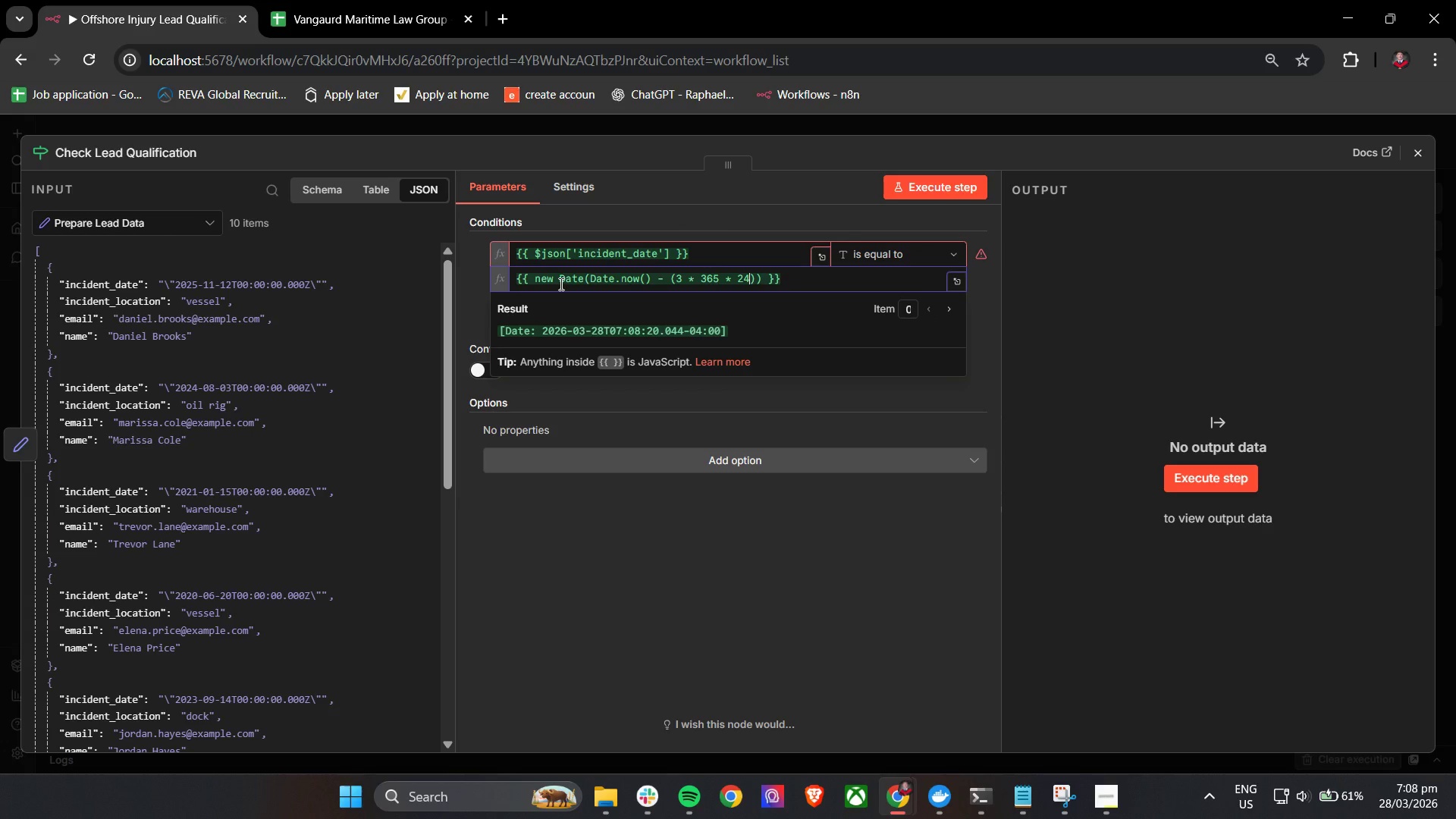 
type( * 60 * 60)
 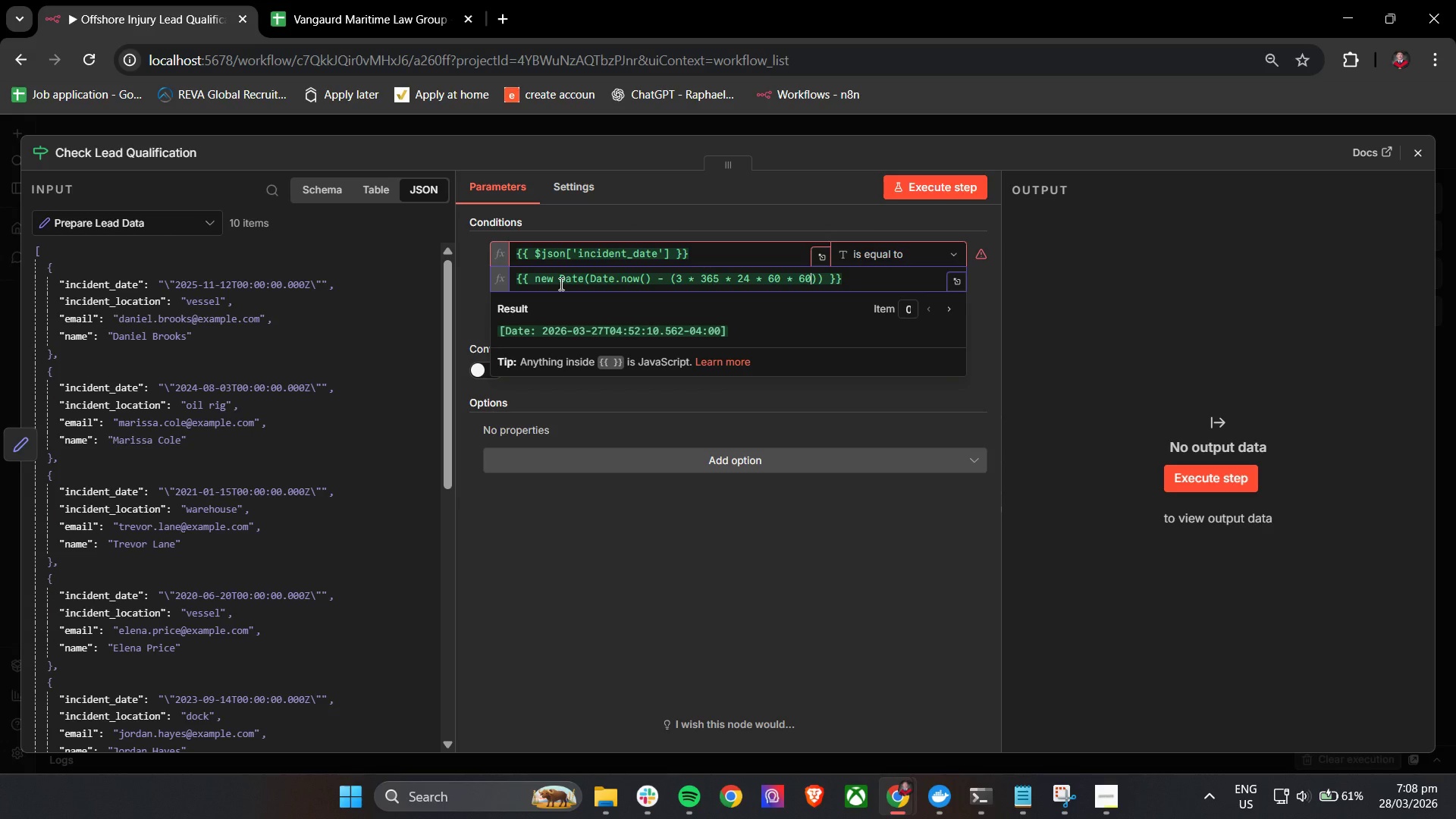 
wait(7.92)
 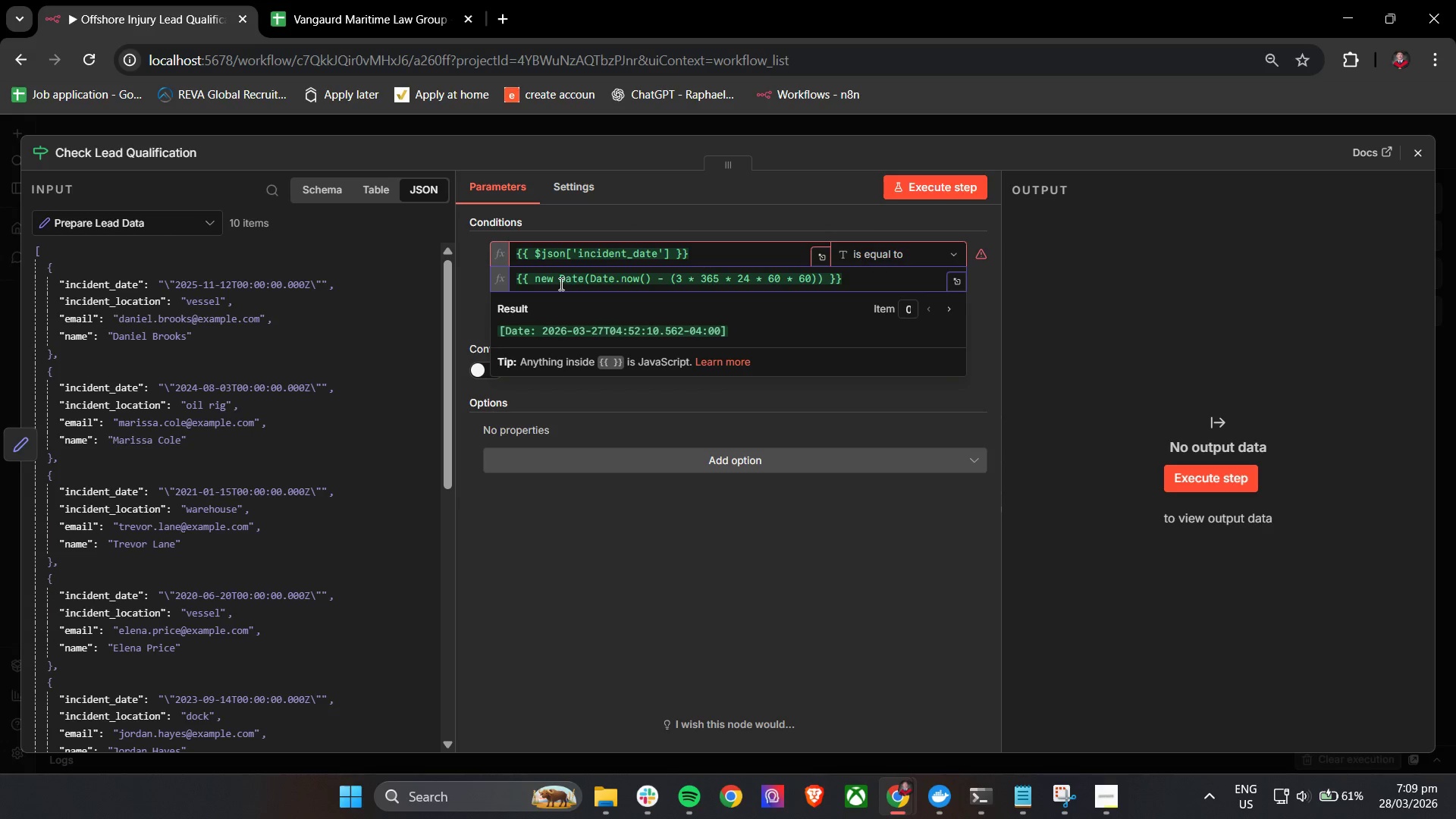 
type( * 100)
 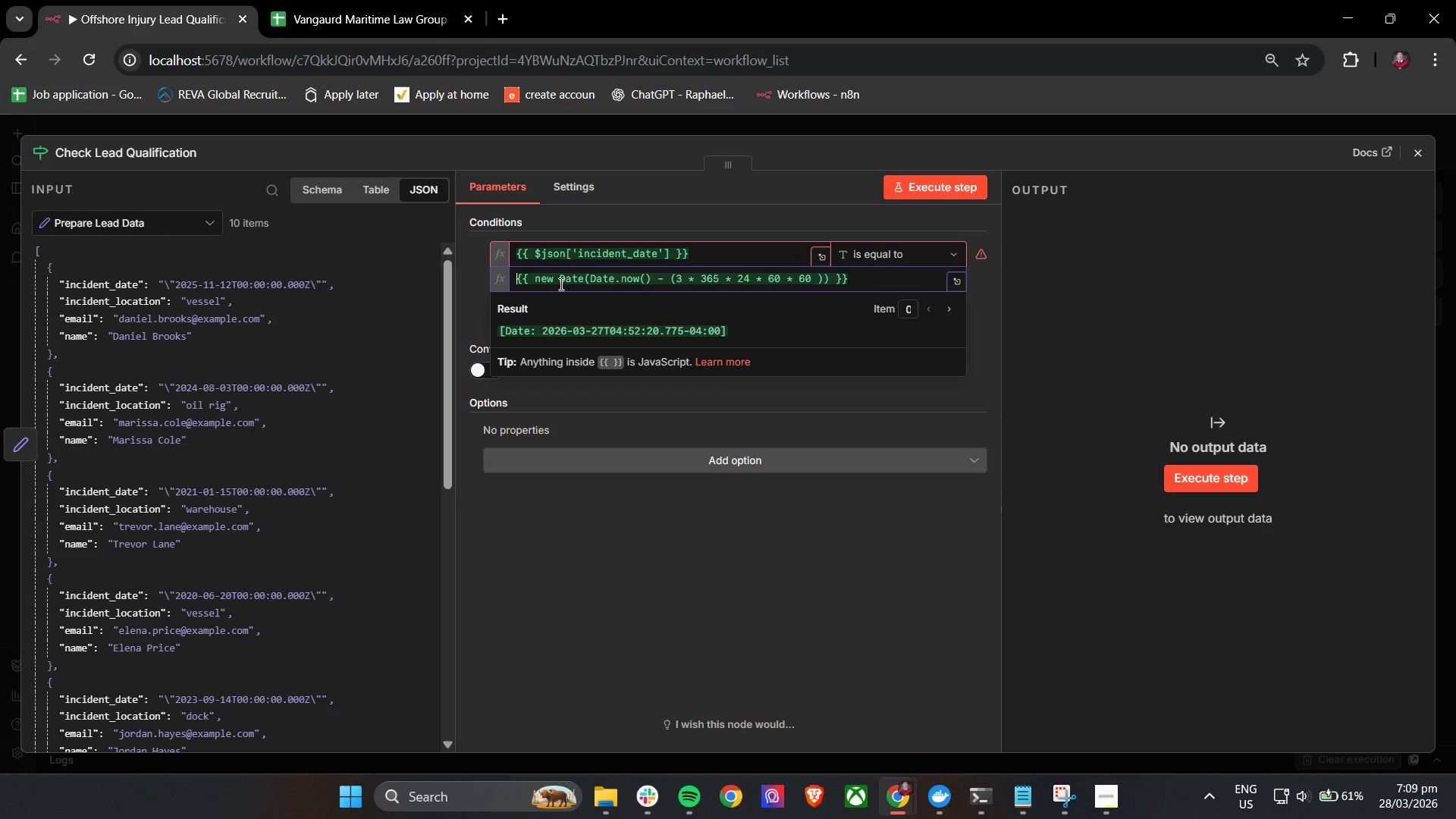 
scroll: coordinate [560, 284], scroll_direction: down, amount: 3.0
 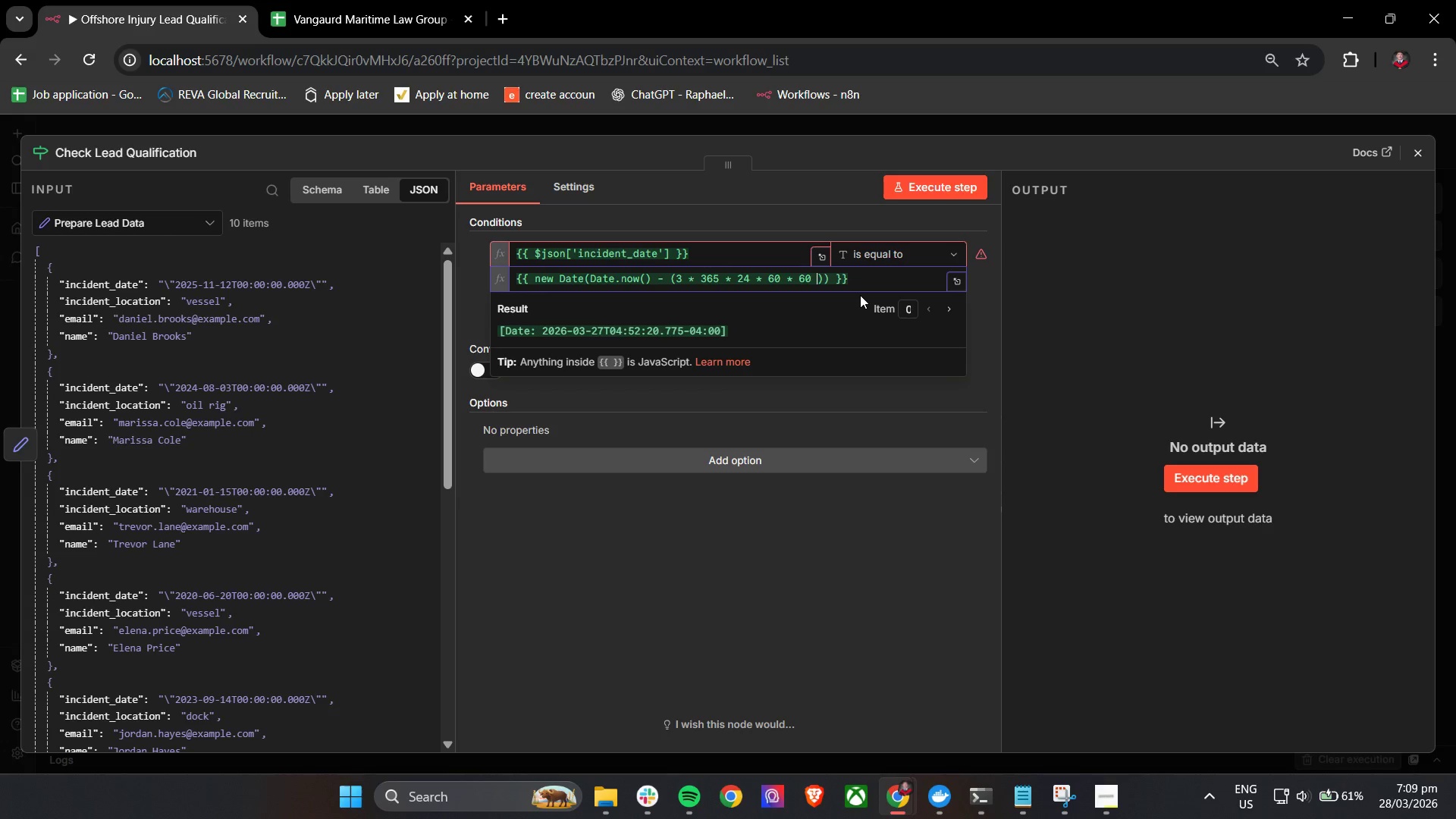 
type(*1--)
key(Backspace)
key(Backspace)
type(000)
 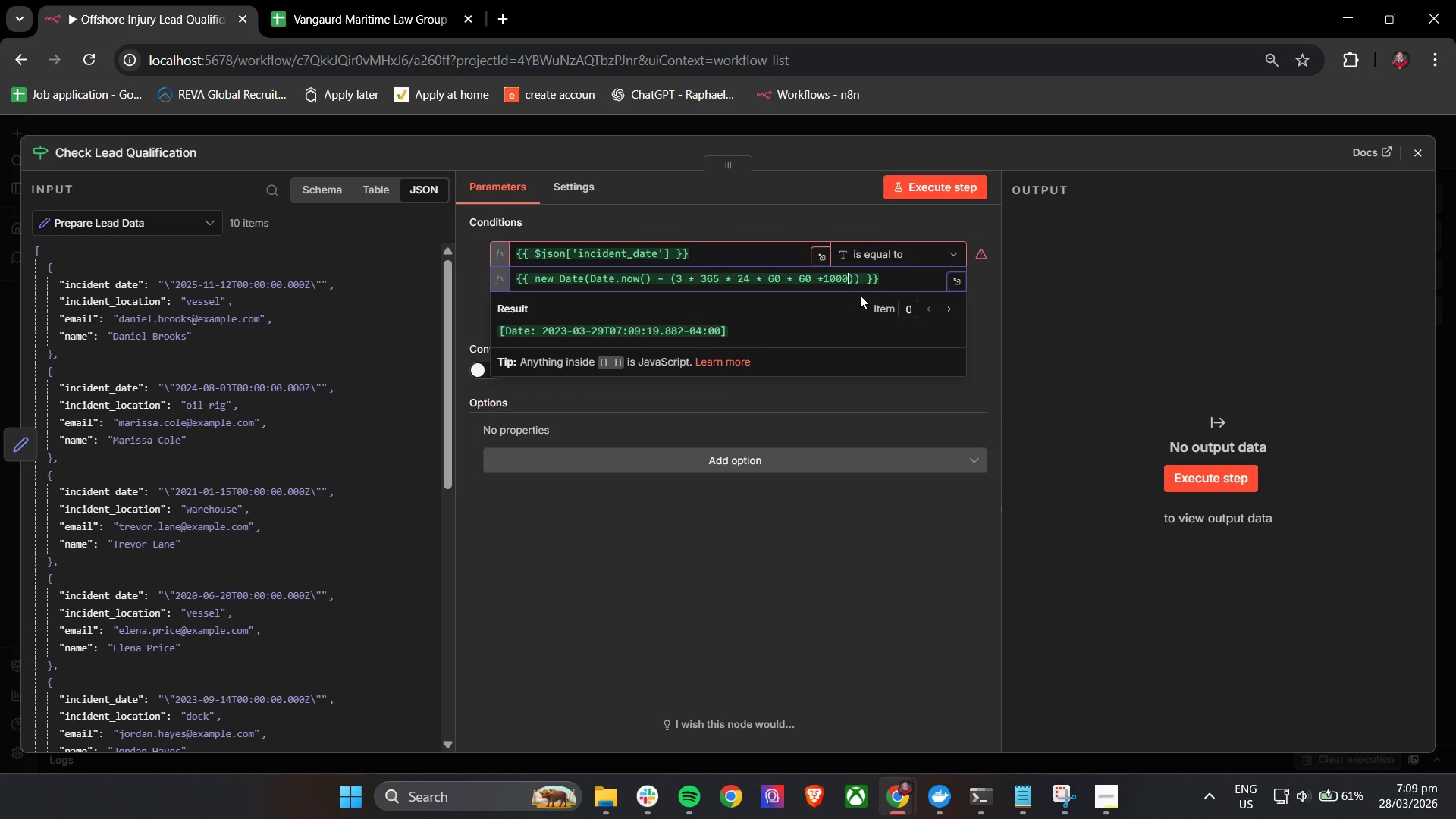 
key(ArrowRight)
 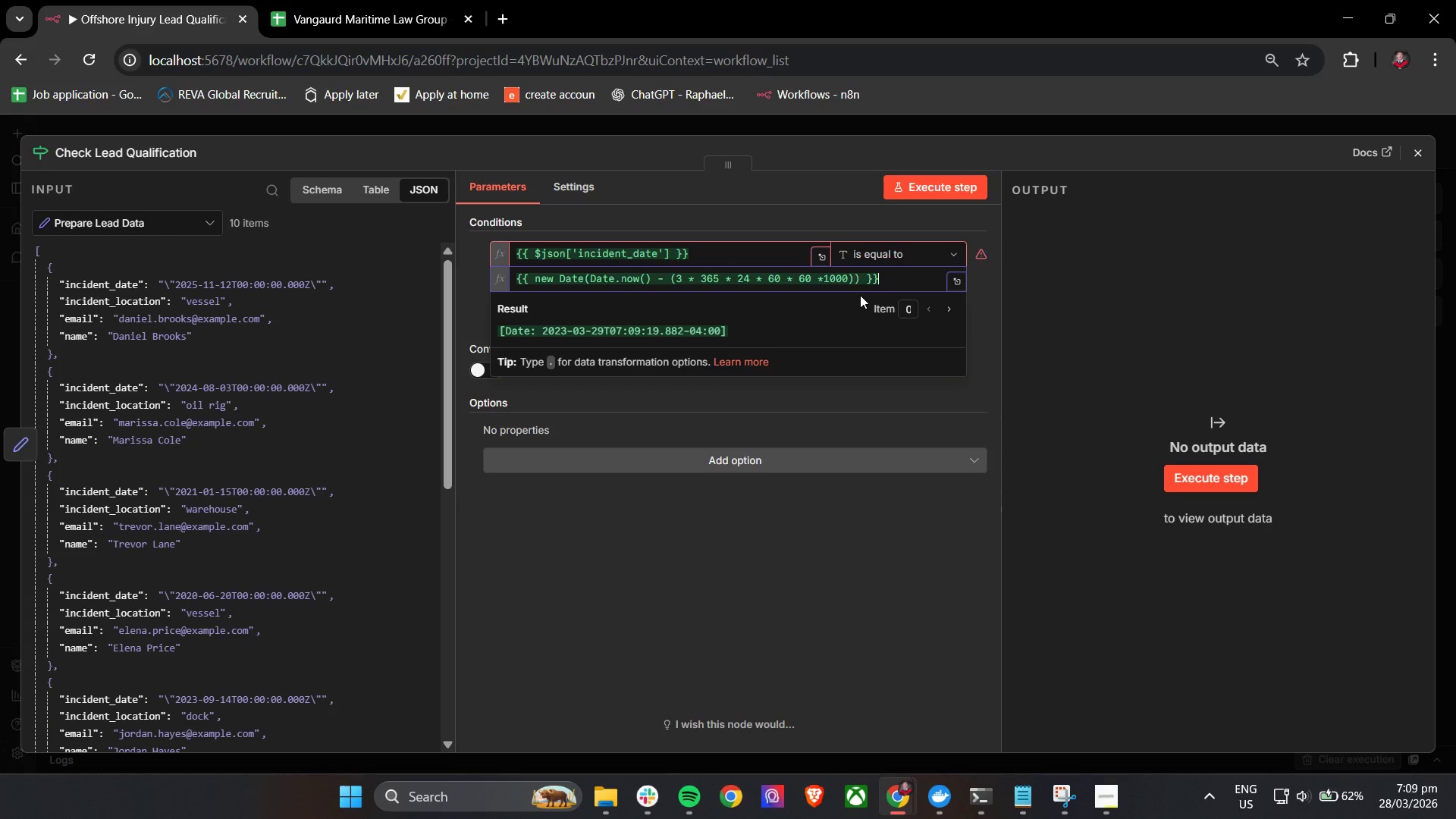 
key(ArrowDown)
 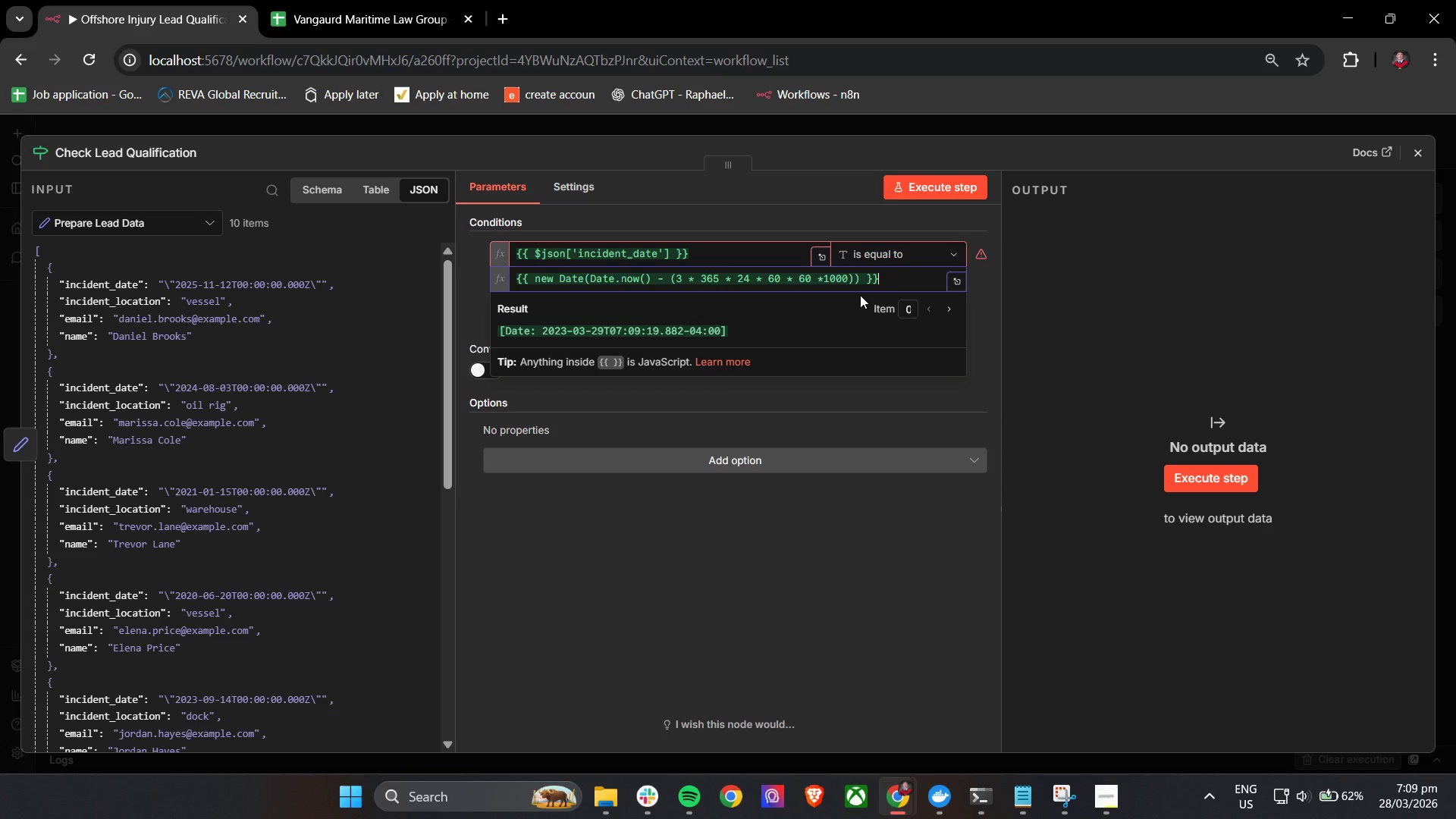 
key(ArrowDown)
 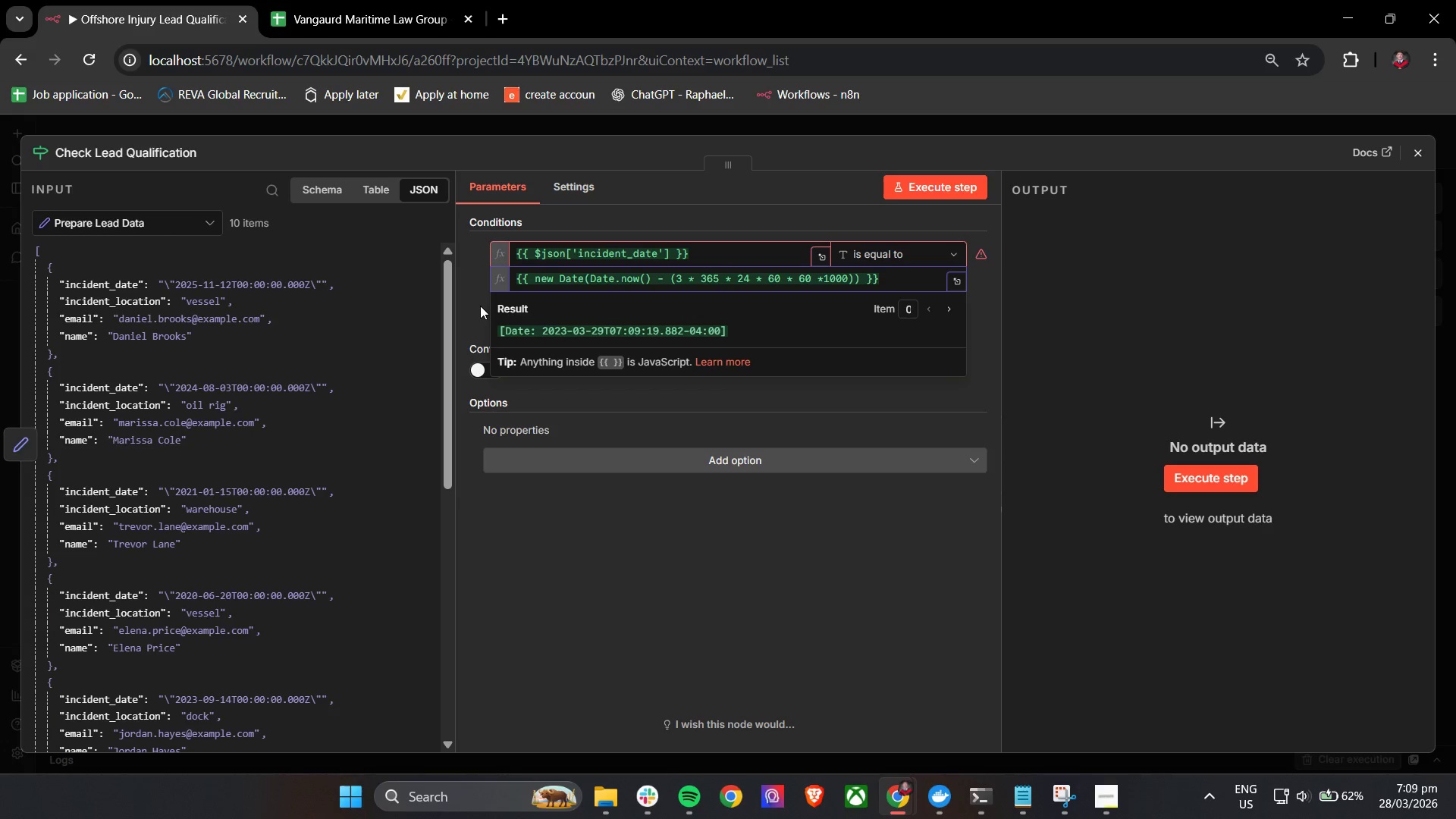 
left_click([472, 290])
 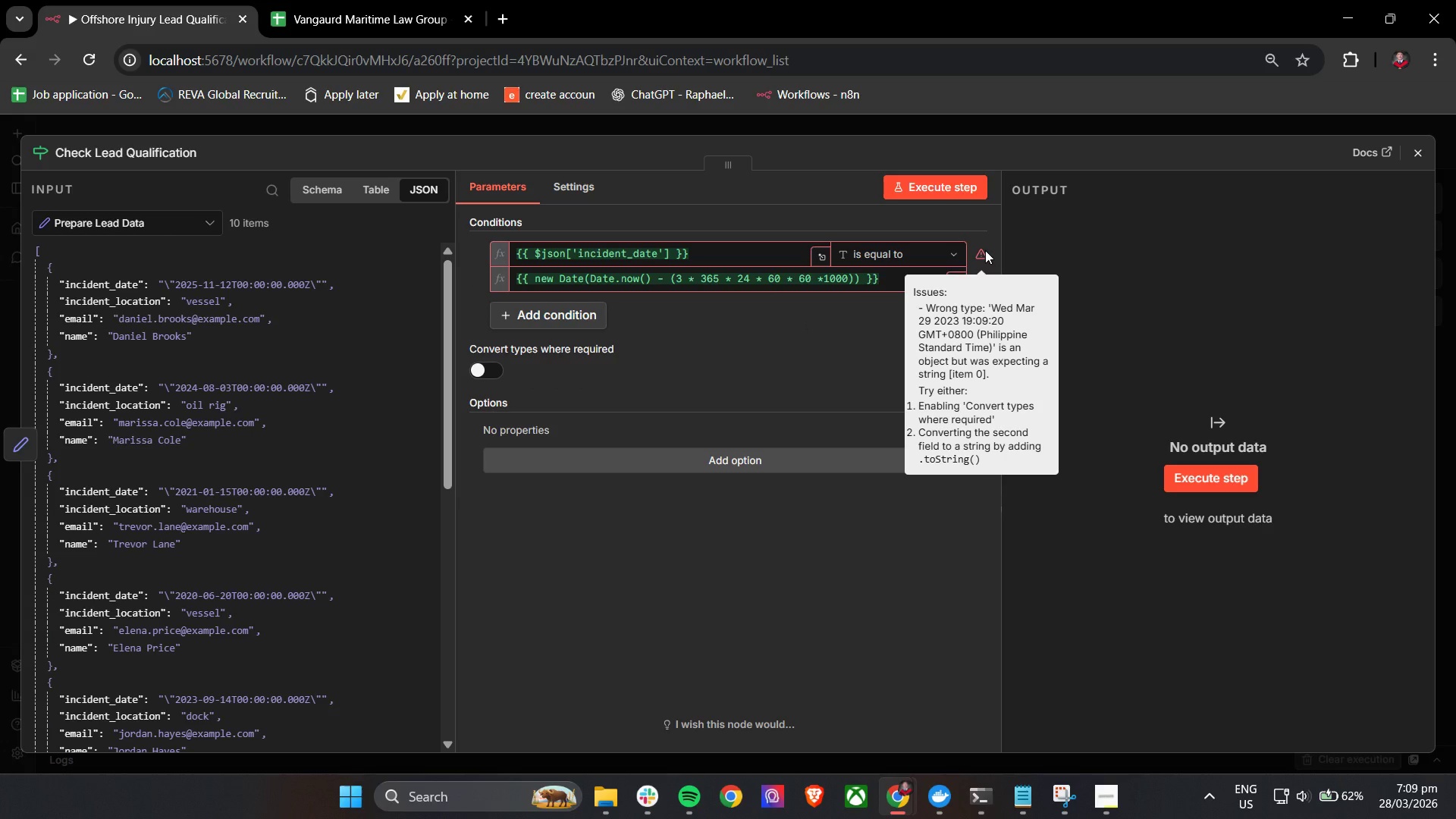 
left_click([985, 250])
 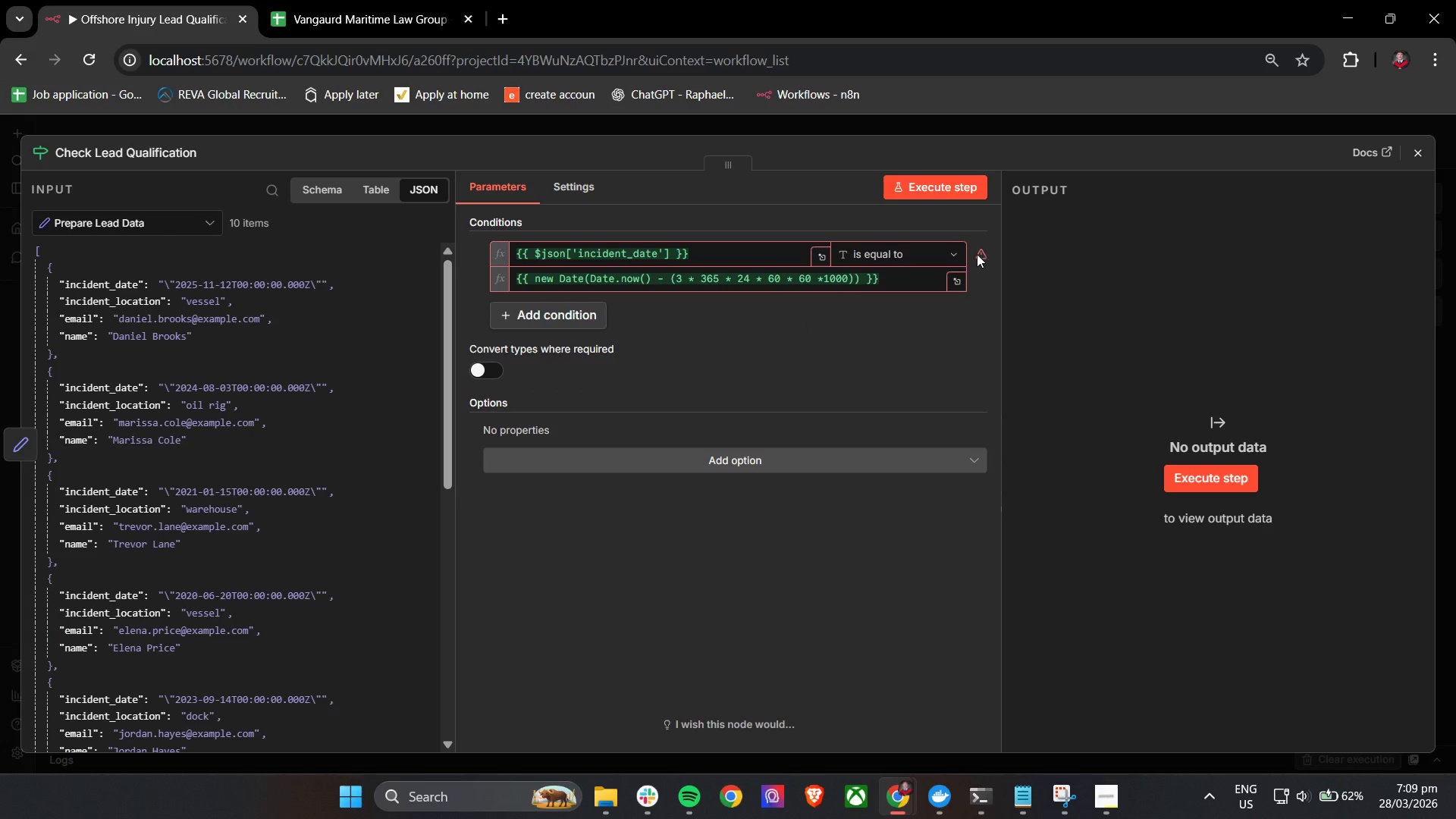 
mouse_move([959, 269])
 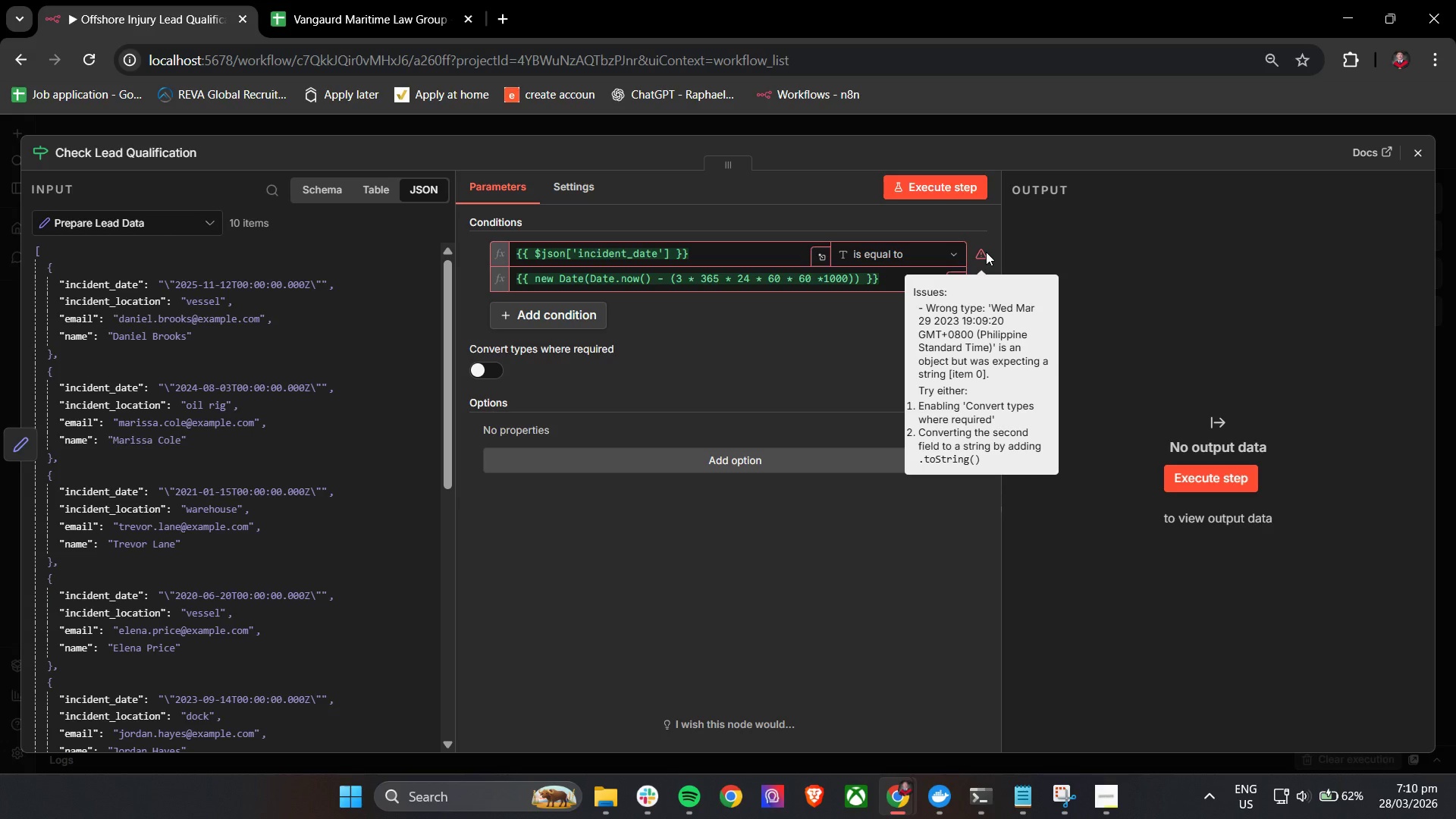 
wait(31.96)
 